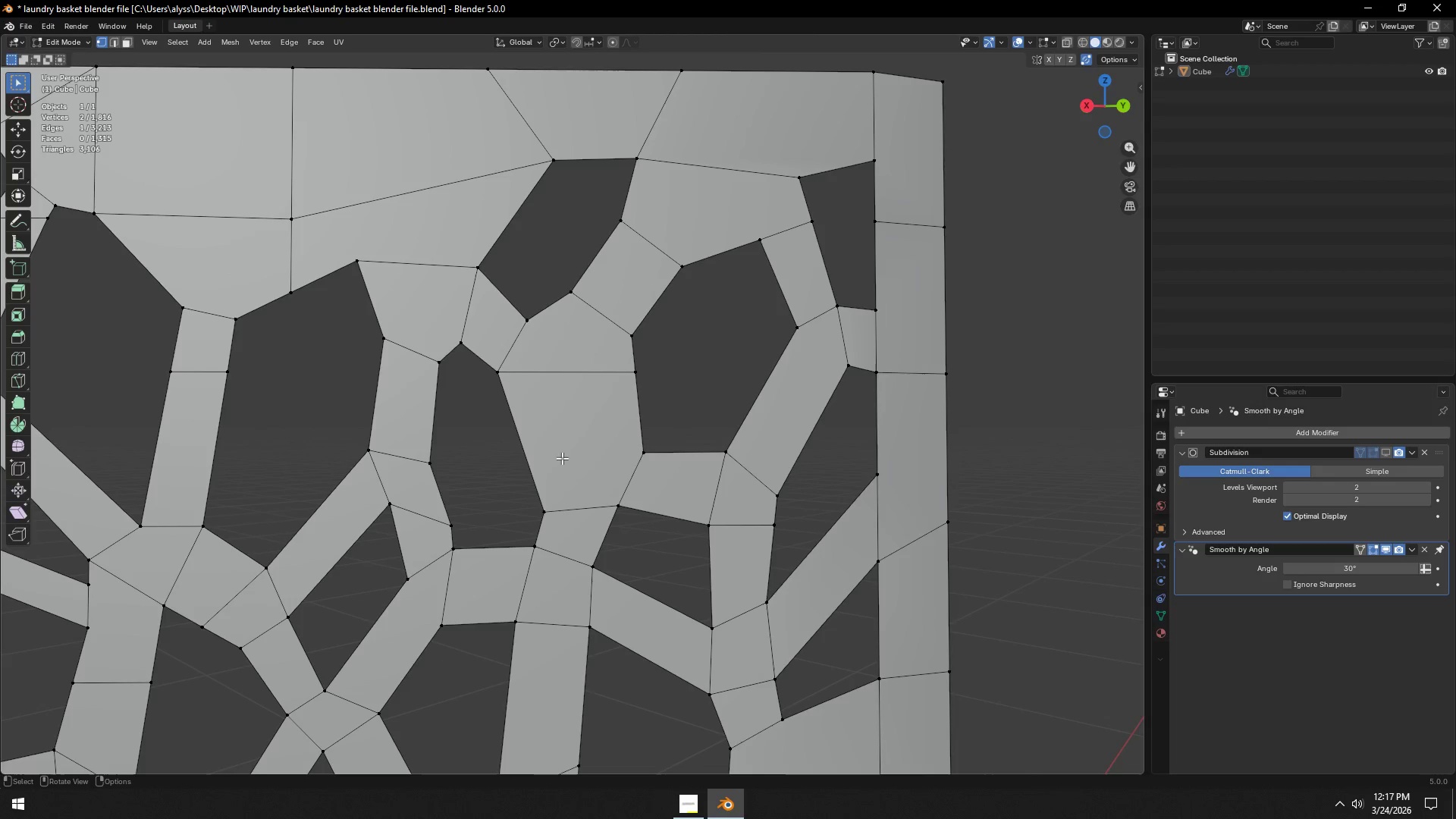 
scroll: coordinate [628, 433], scroll_direction: up, amount: 1.0
 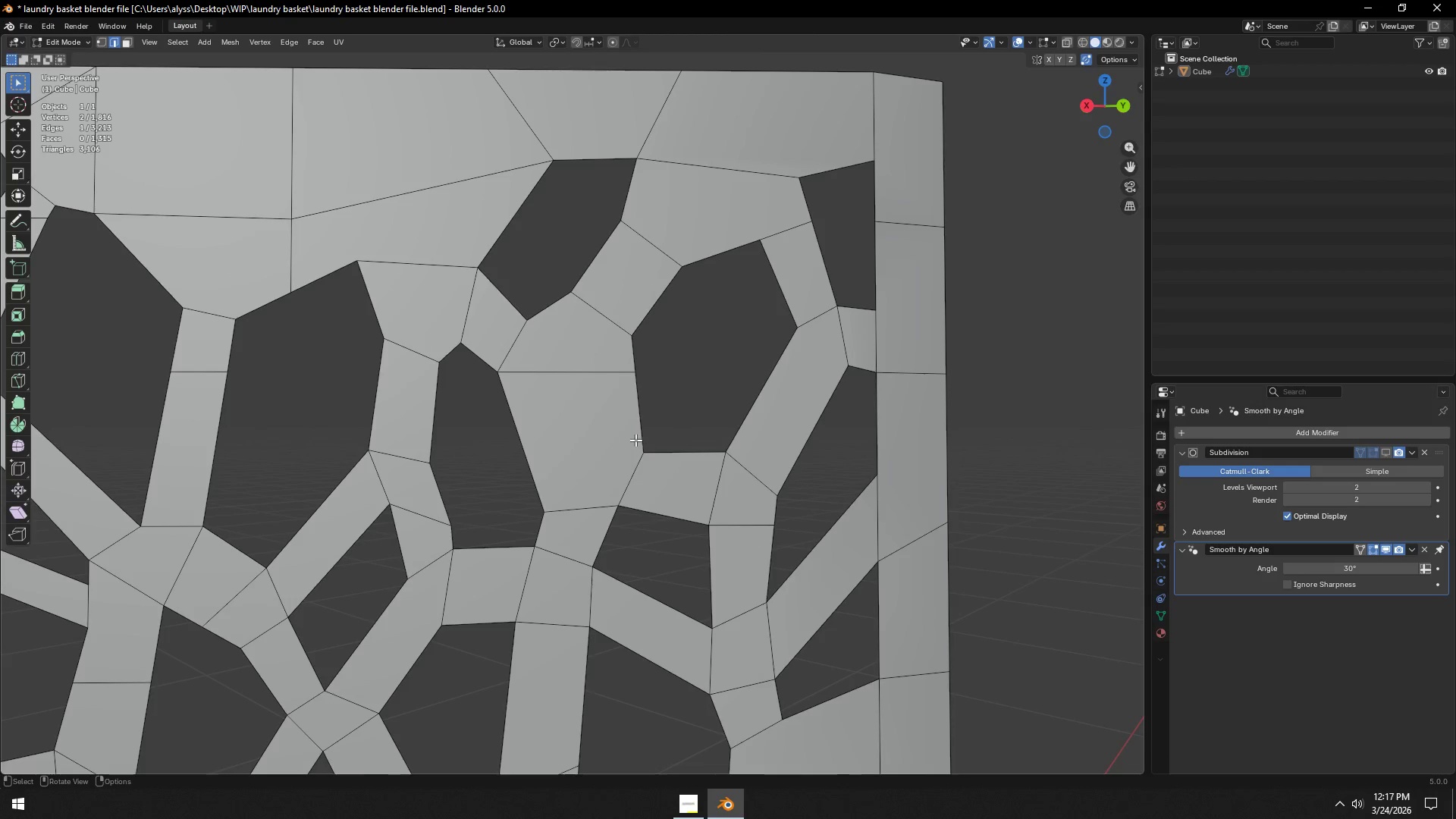 
key(2)
 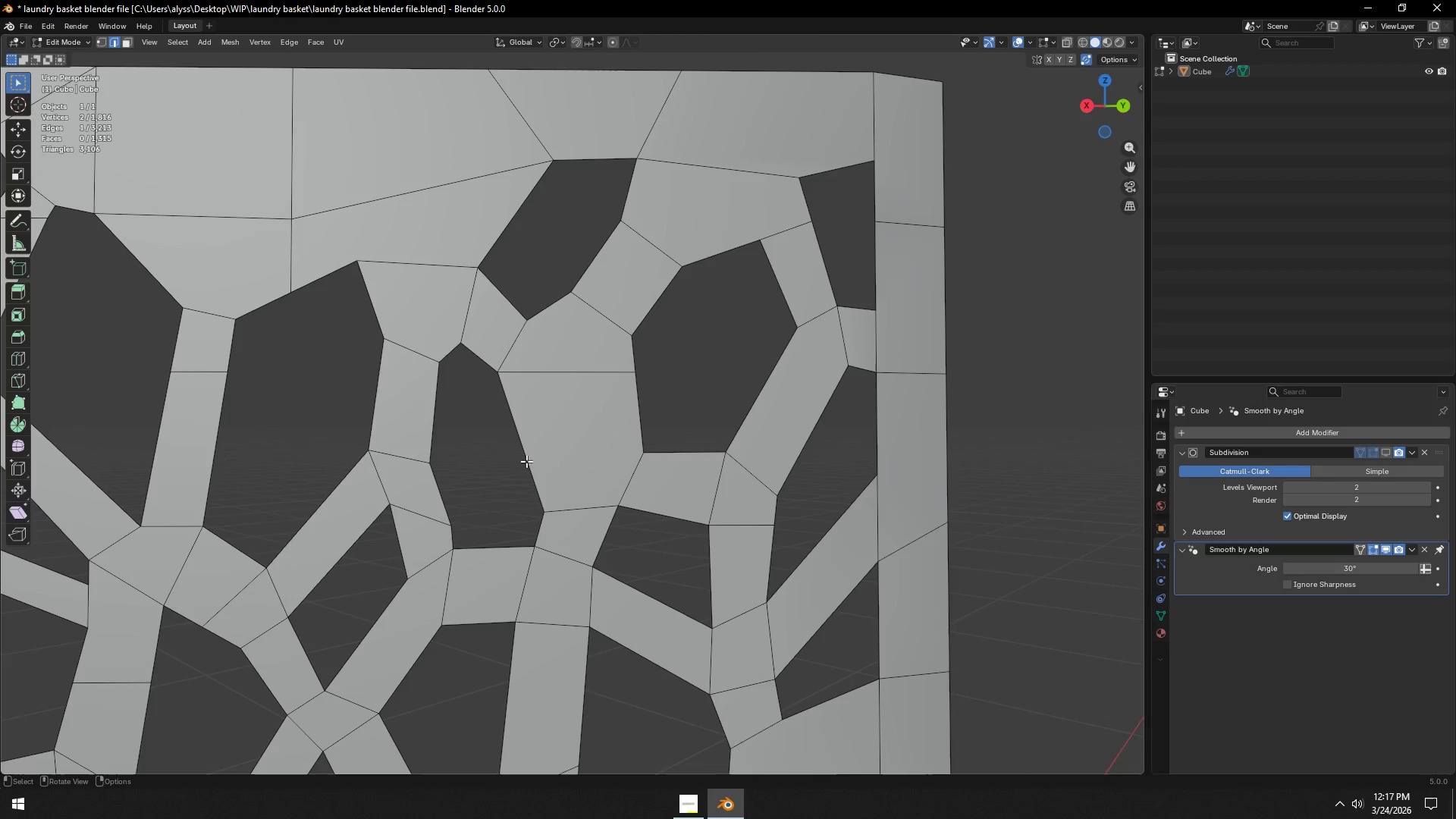 
left_click([527, 461])
 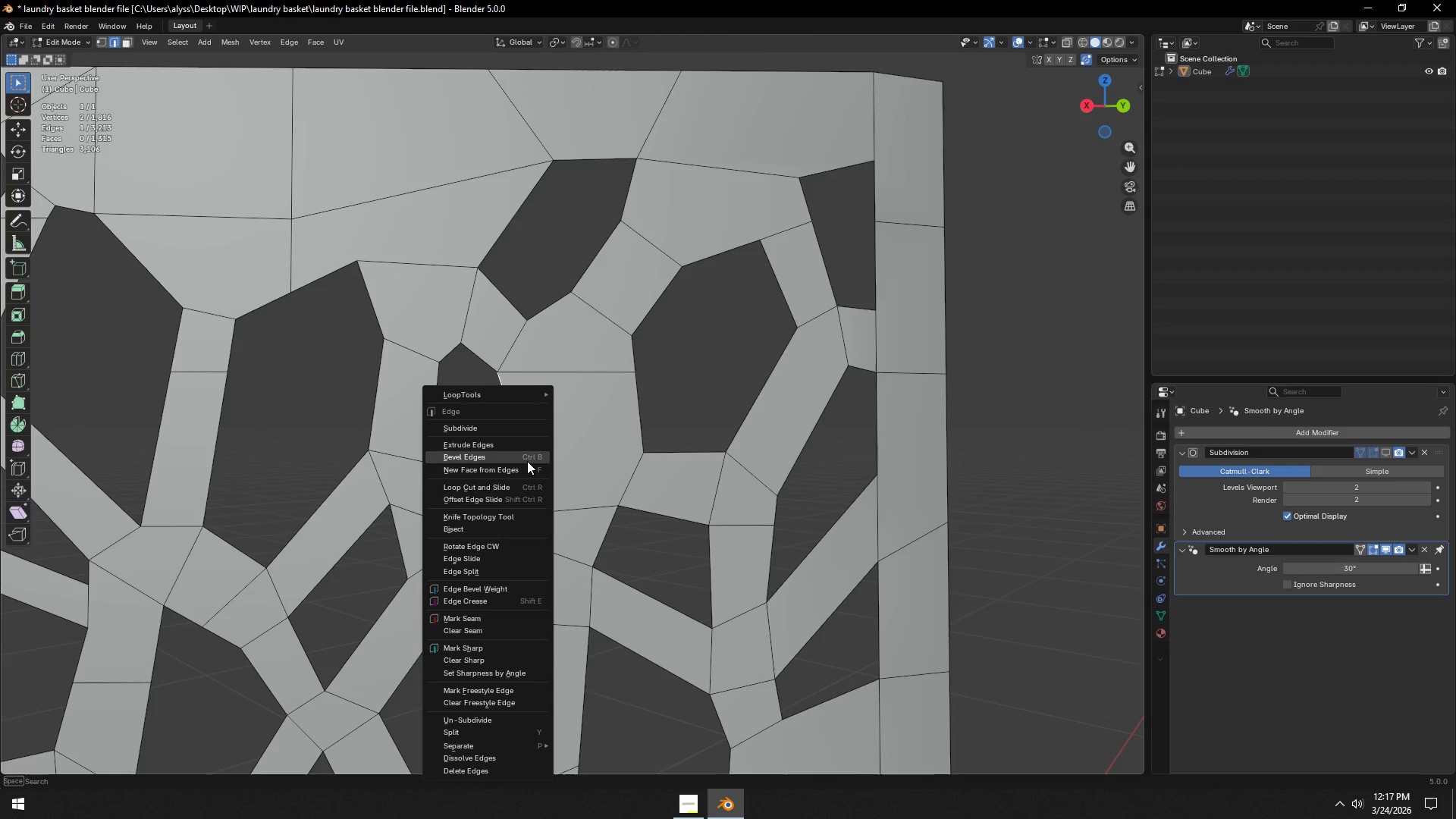 
right_click([527, 461])
 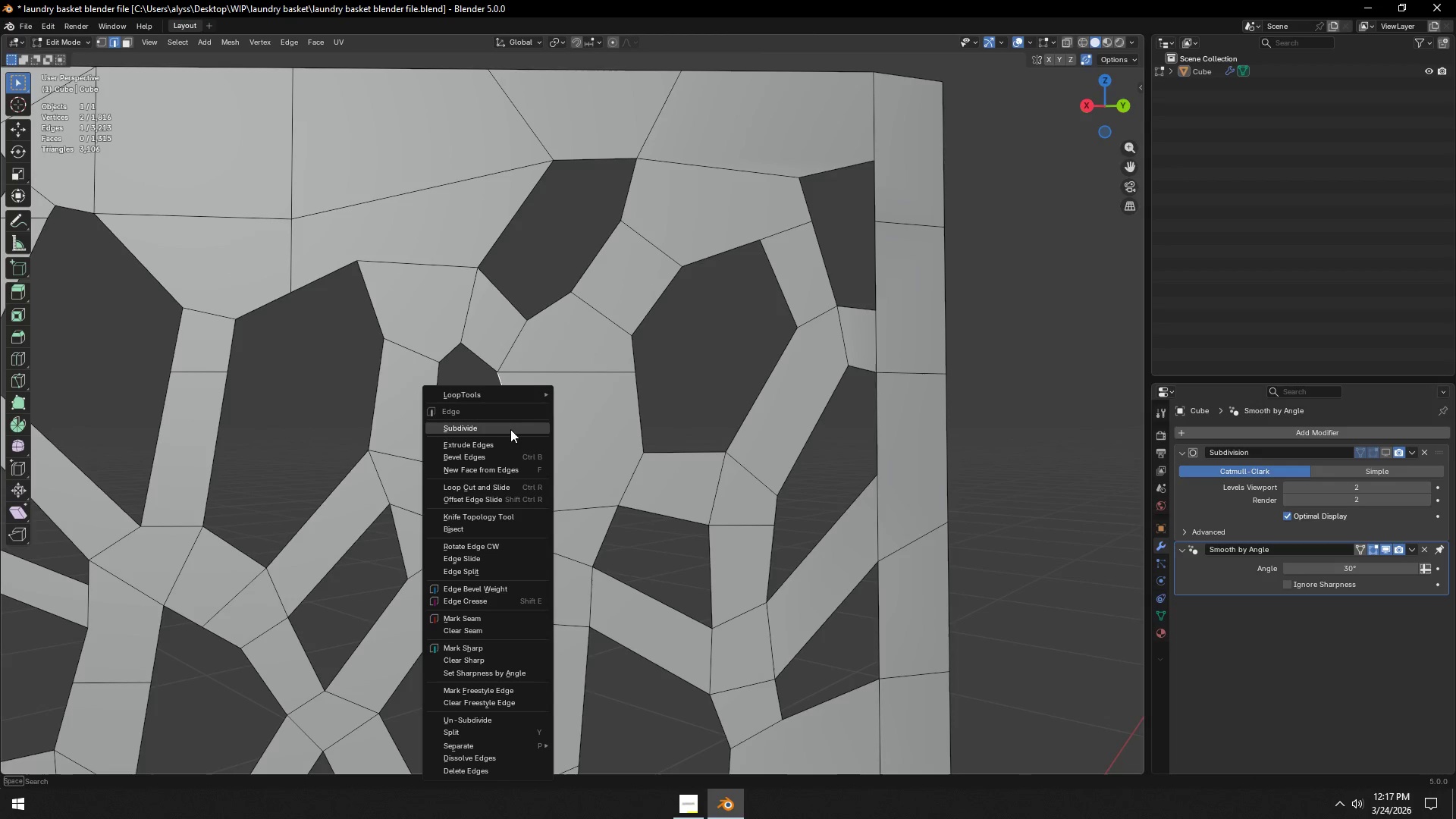 
left_click([510, 428])
 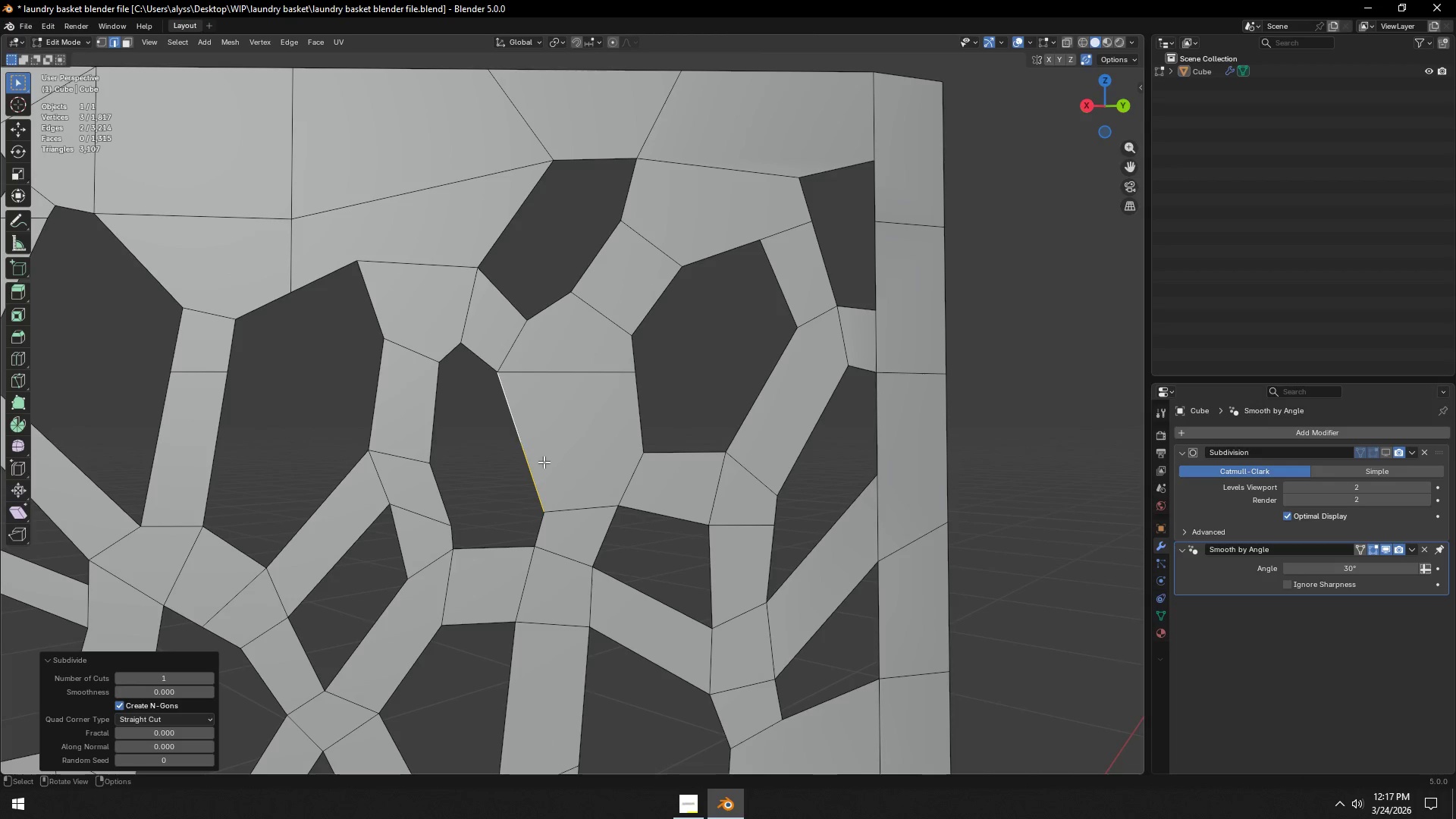 
key(1)
 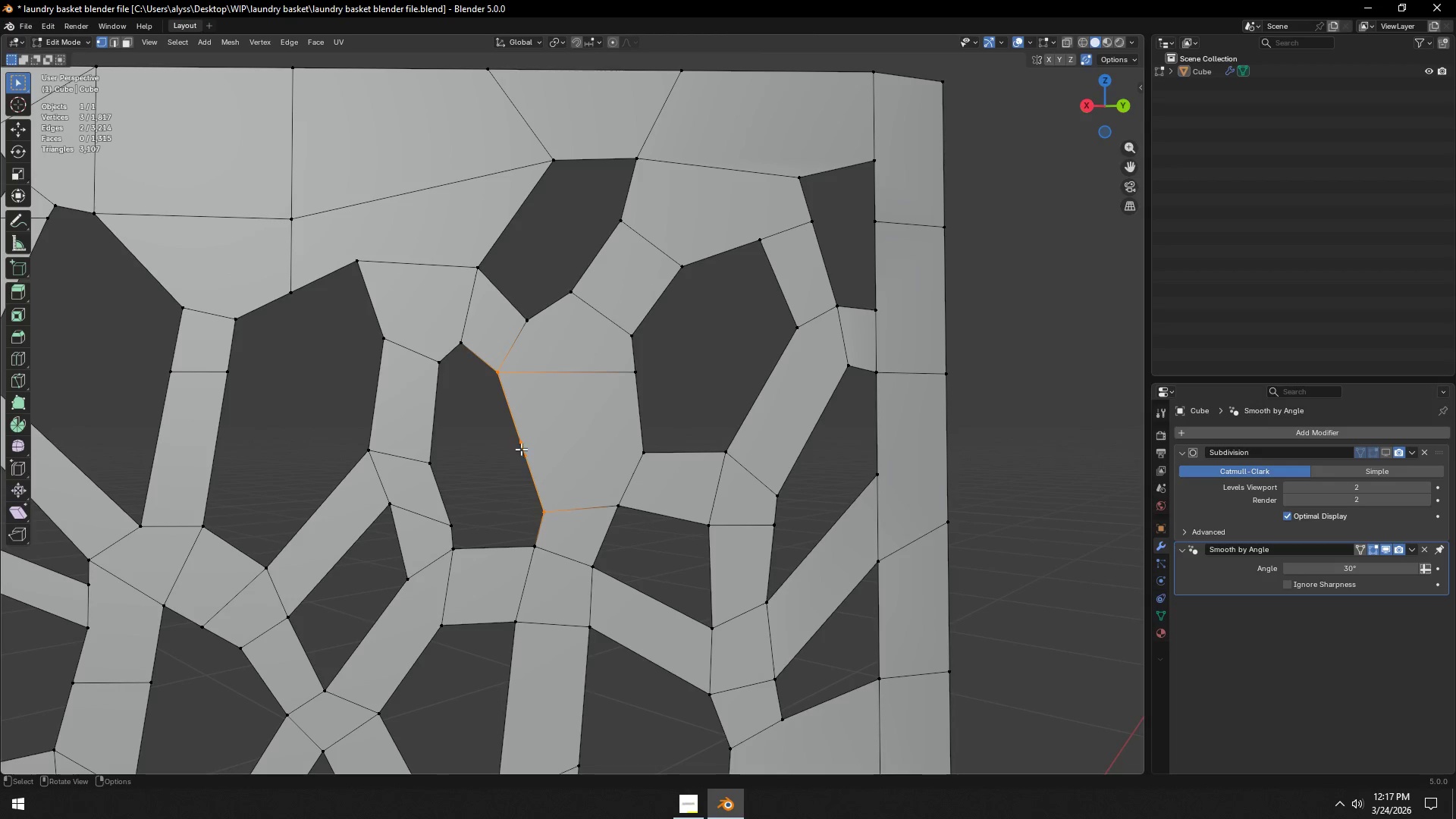 
left_click([516, 444])
 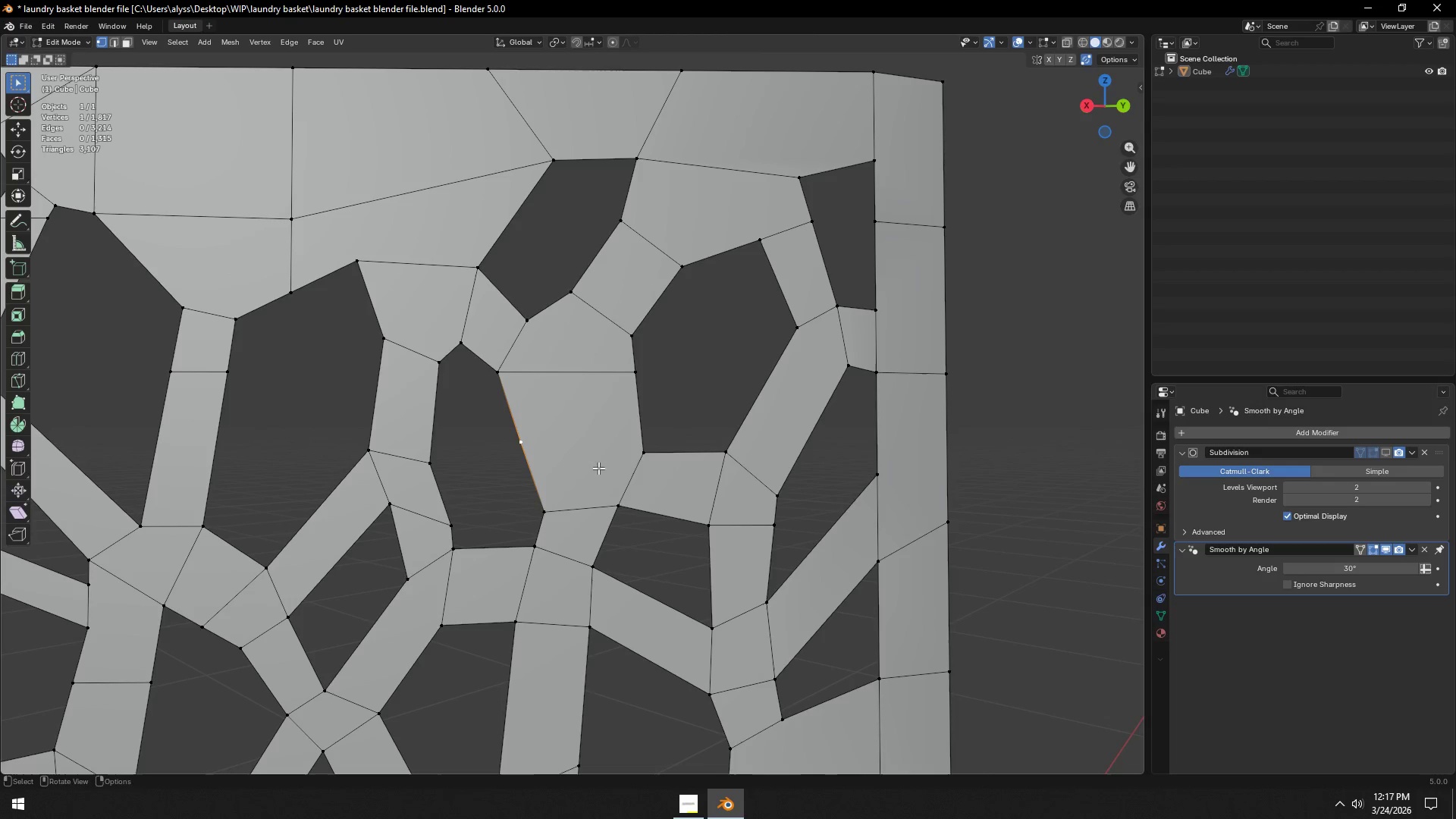 
hold_key(key=ShiftLeft, duration=0.48)
left_click([652, 460])
 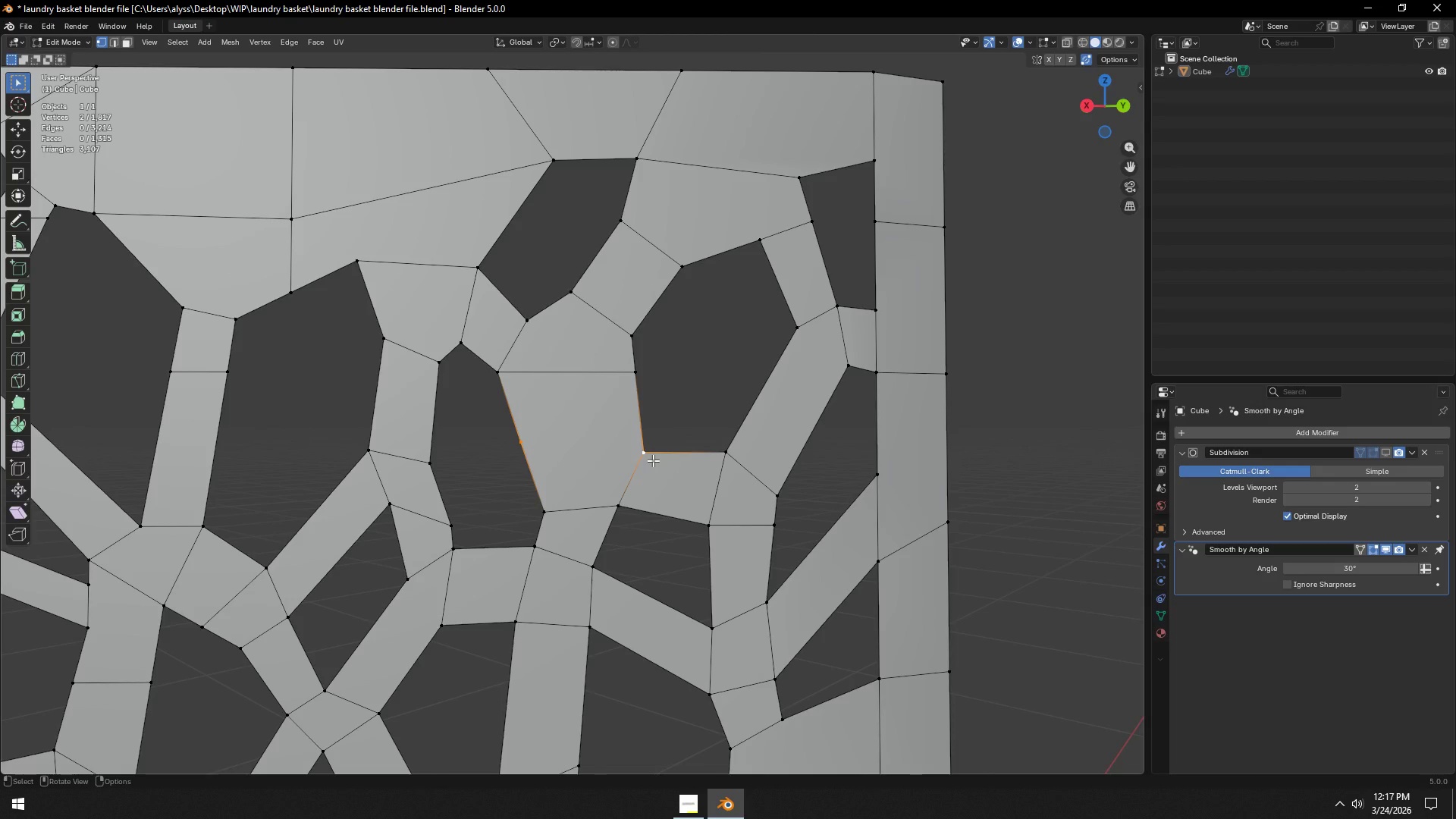 
key(J)
 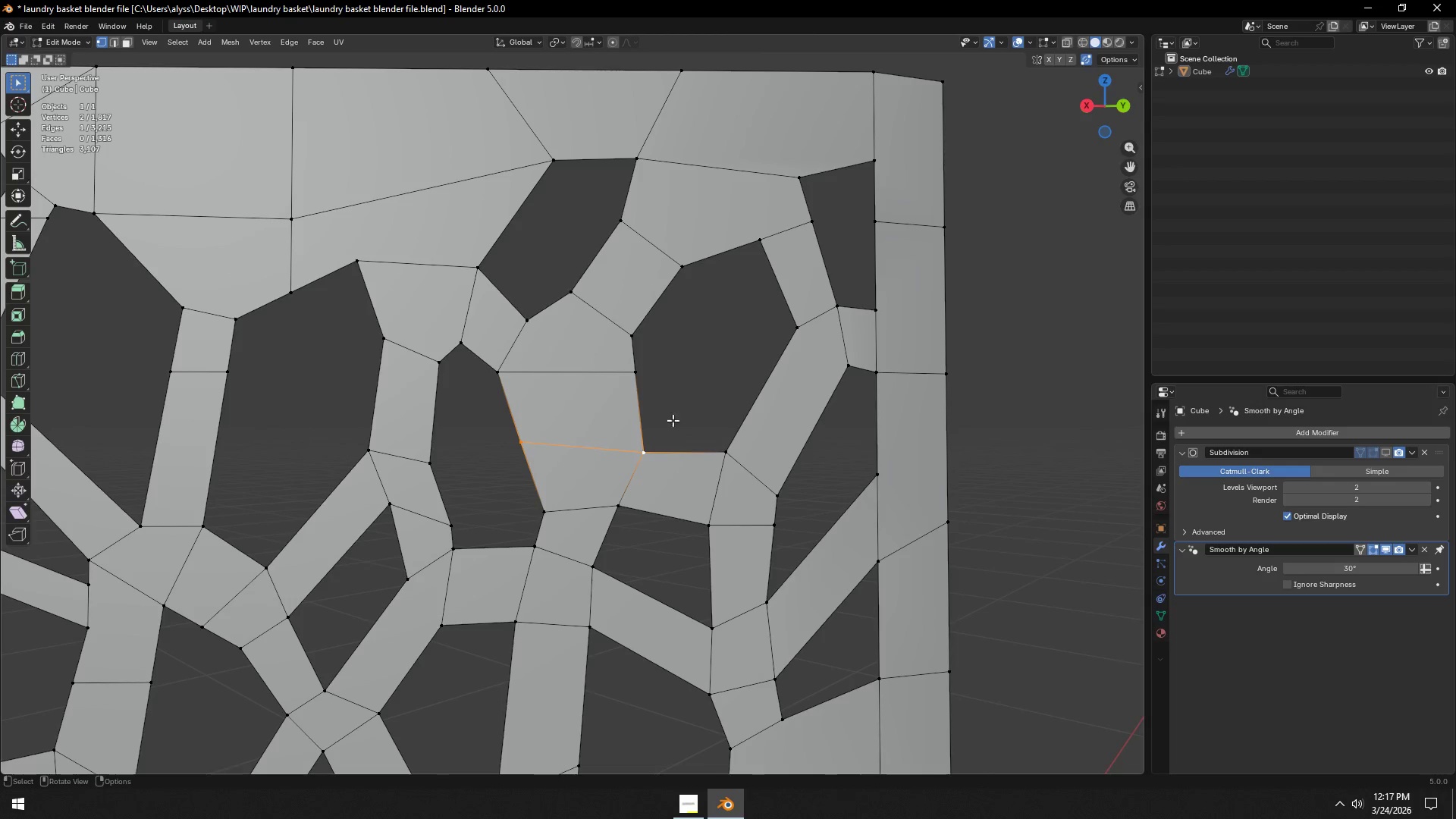 
left_click([682, 398])
 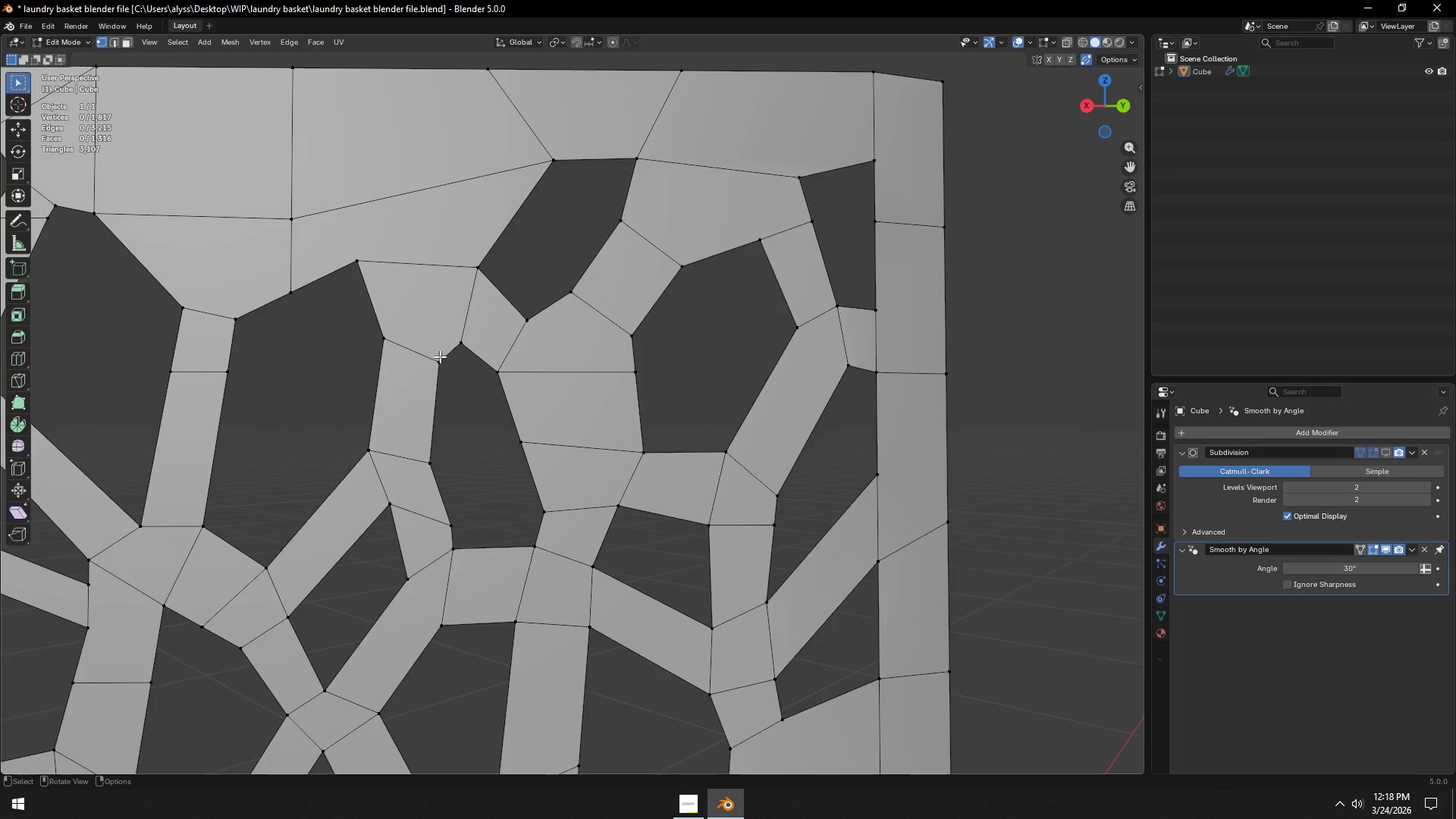 
hold_key(key=ShiftLeft, duration=0.64)
 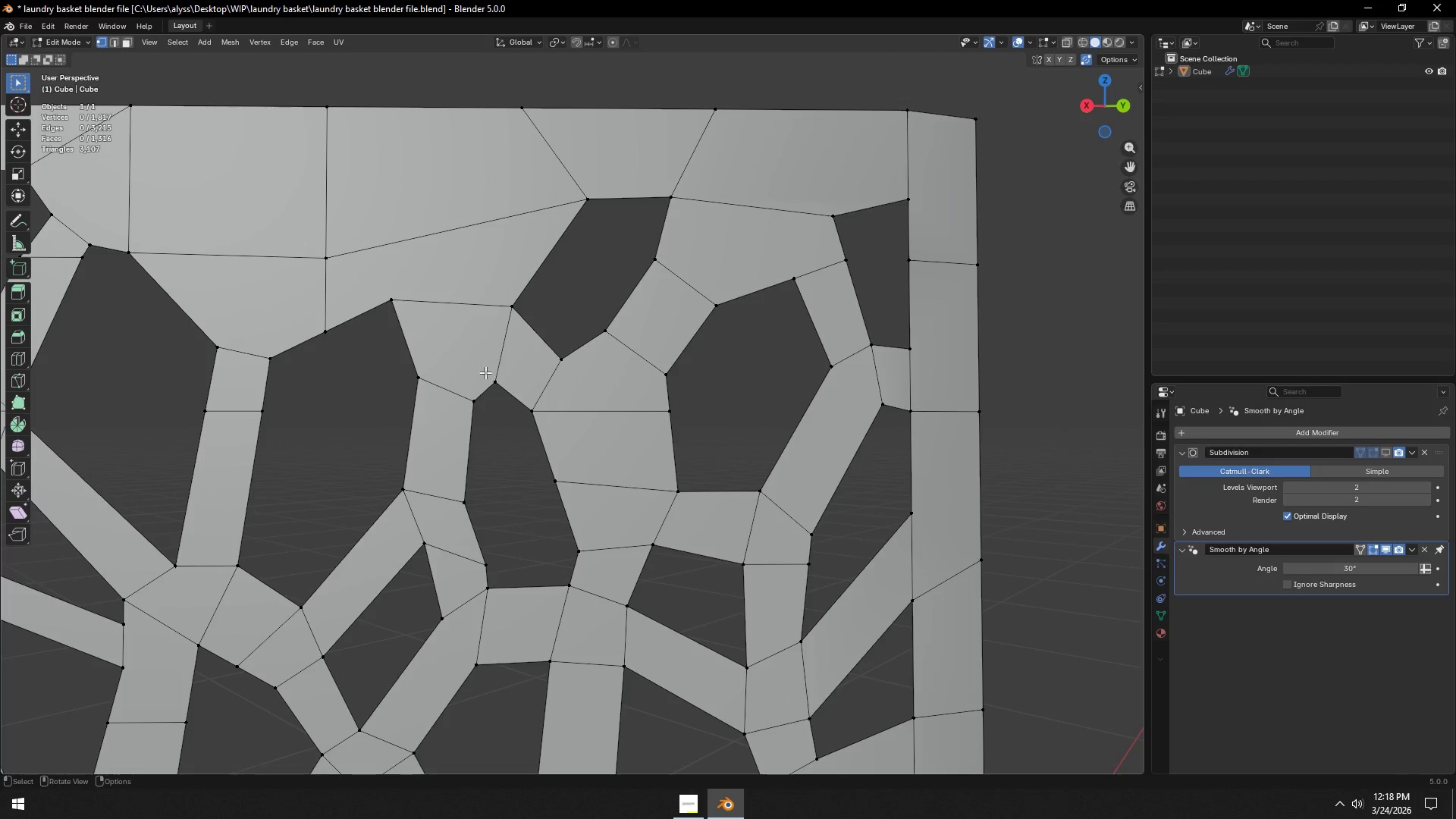 
key(2)
 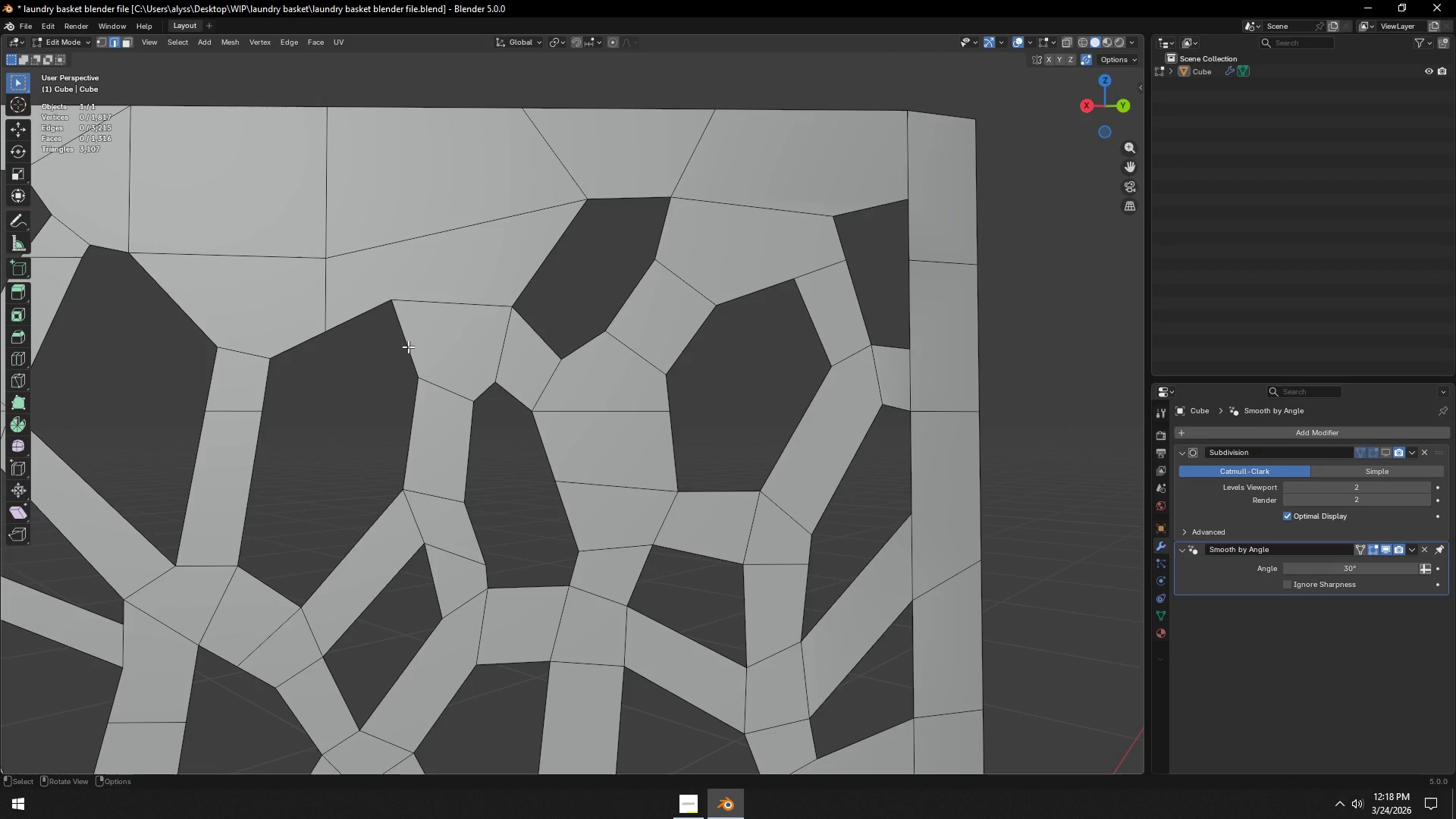 
left_click([407, 347])
 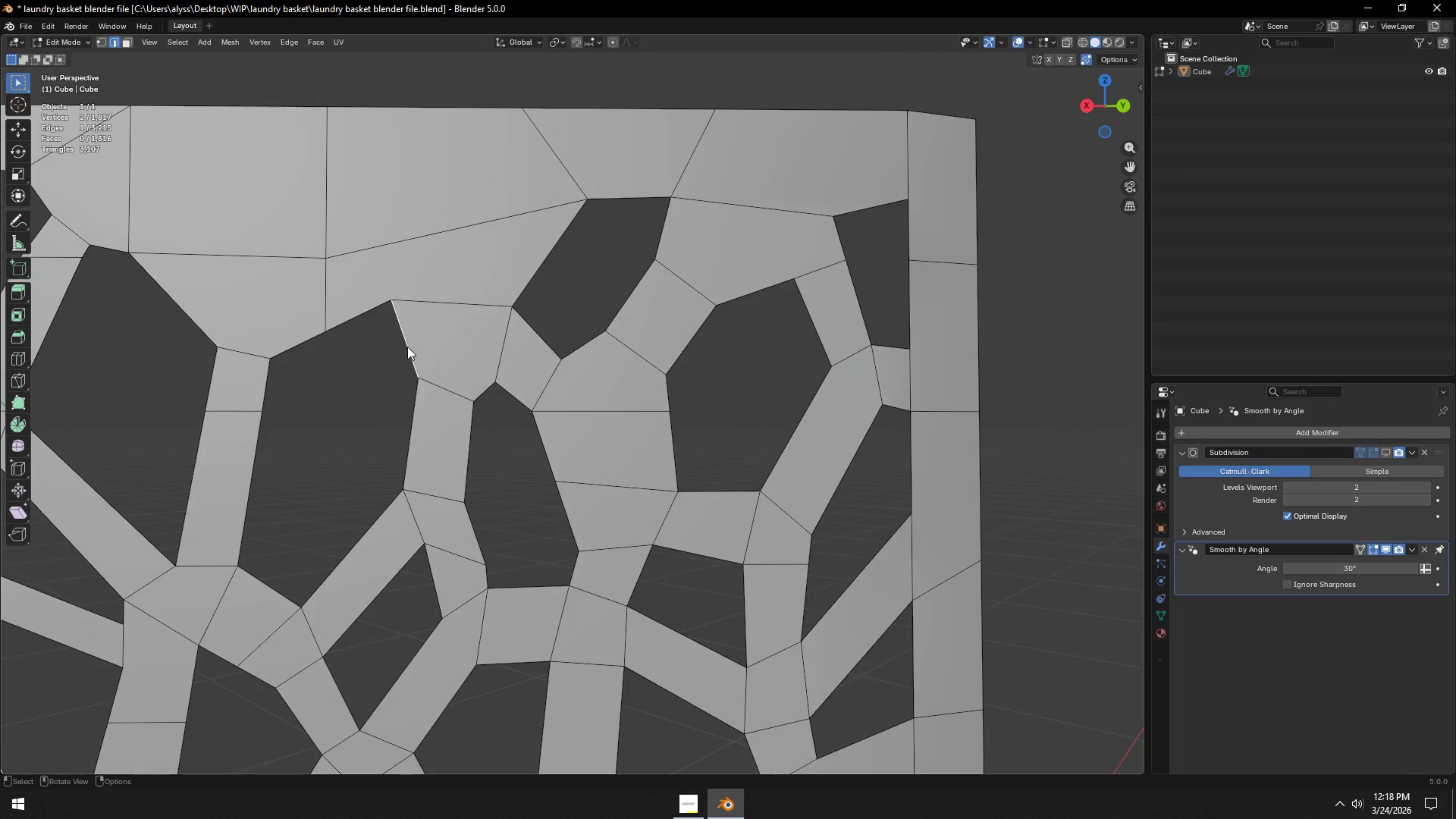 
right_click([407, 347])
 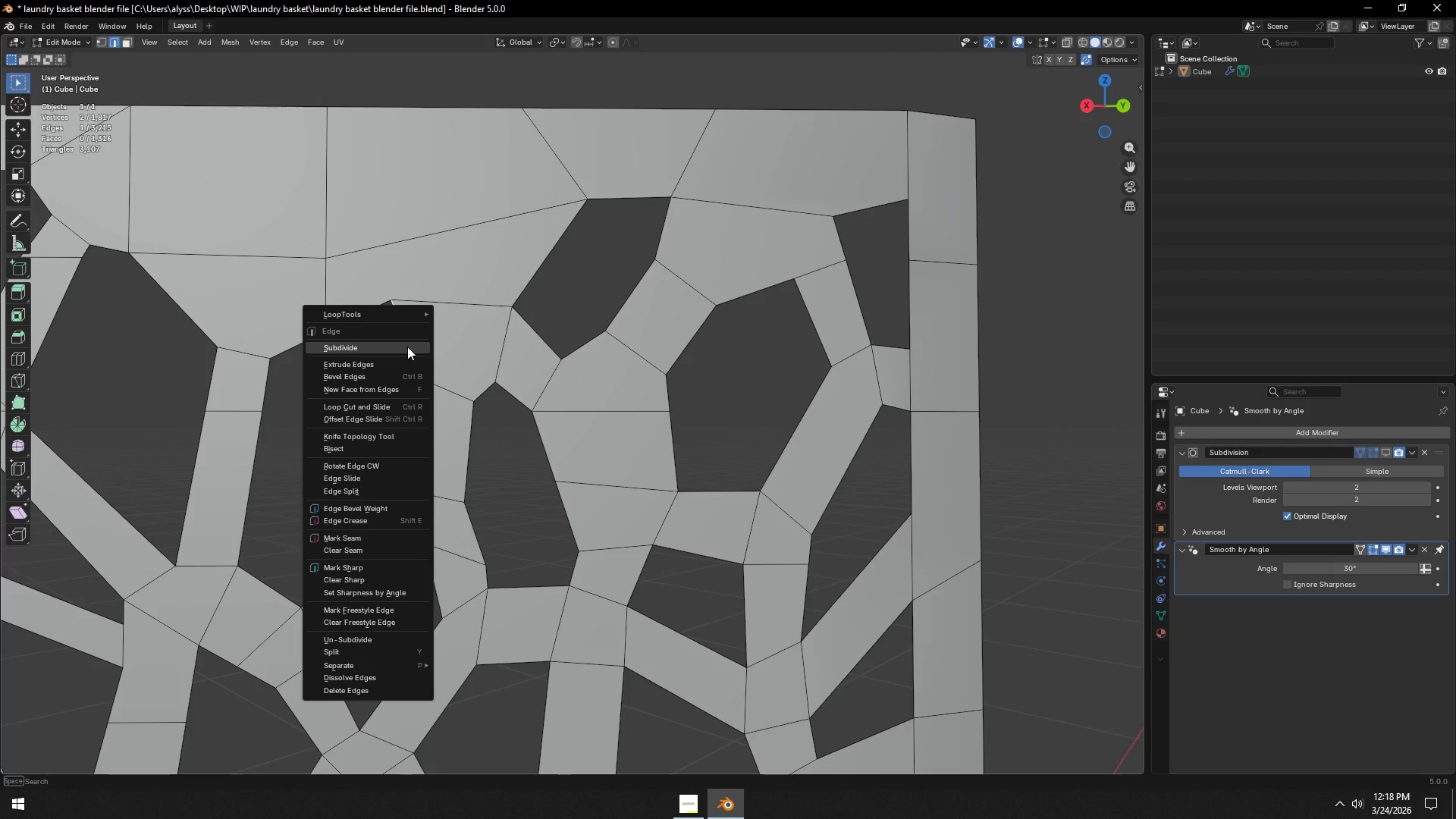 
left_click([407, 347])
 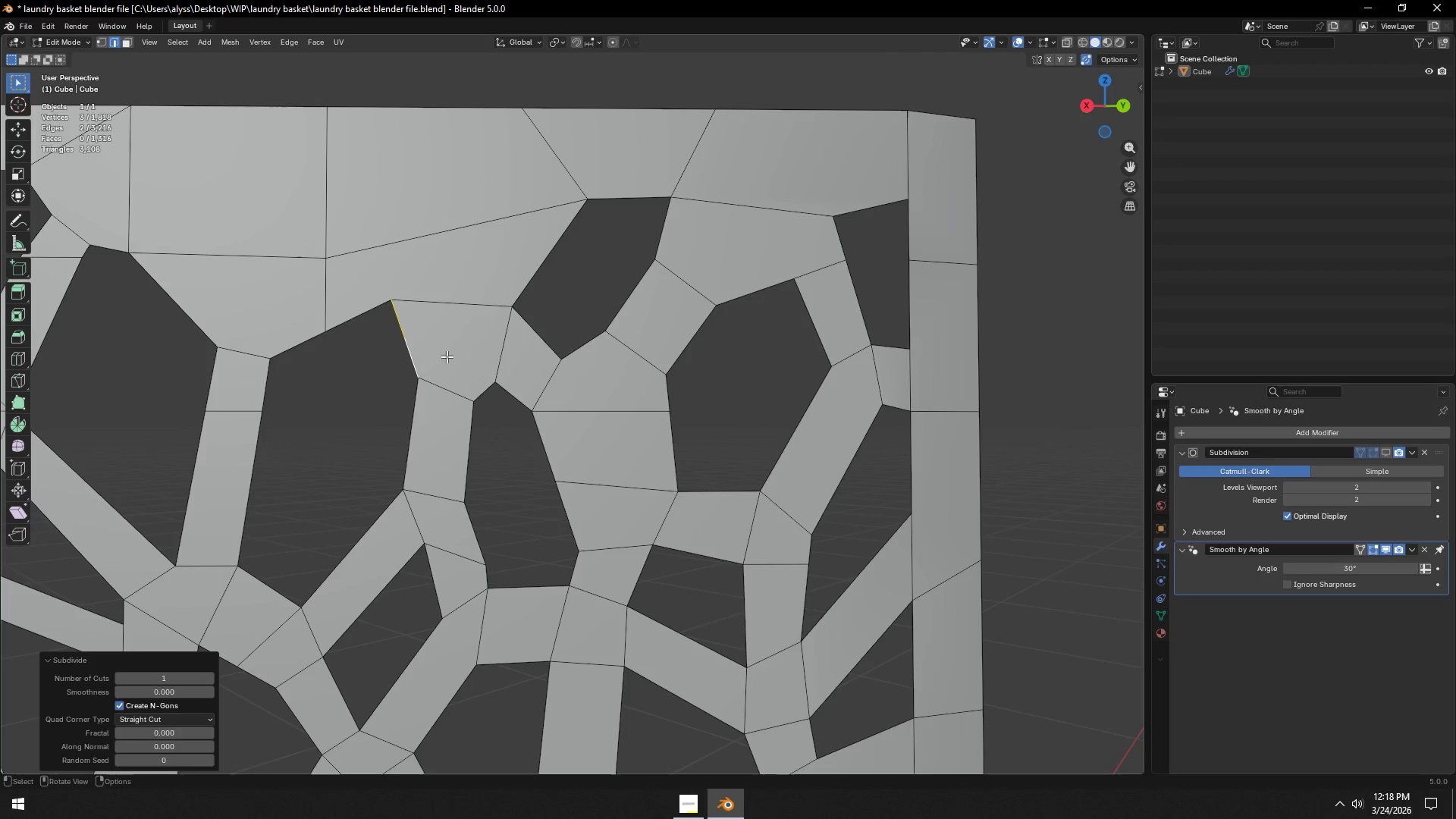 
key(1)
 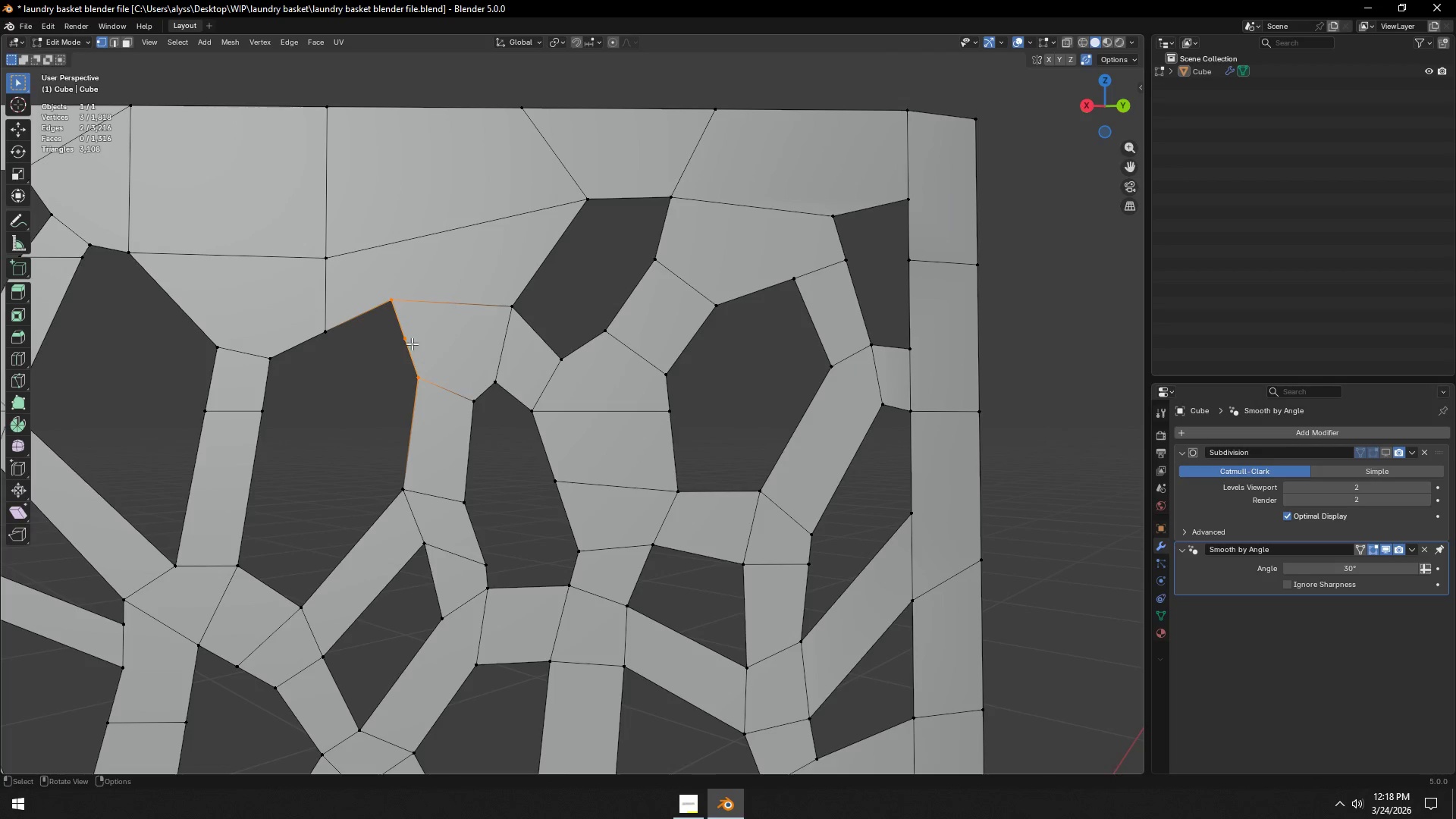 
left_click([409, 341])
 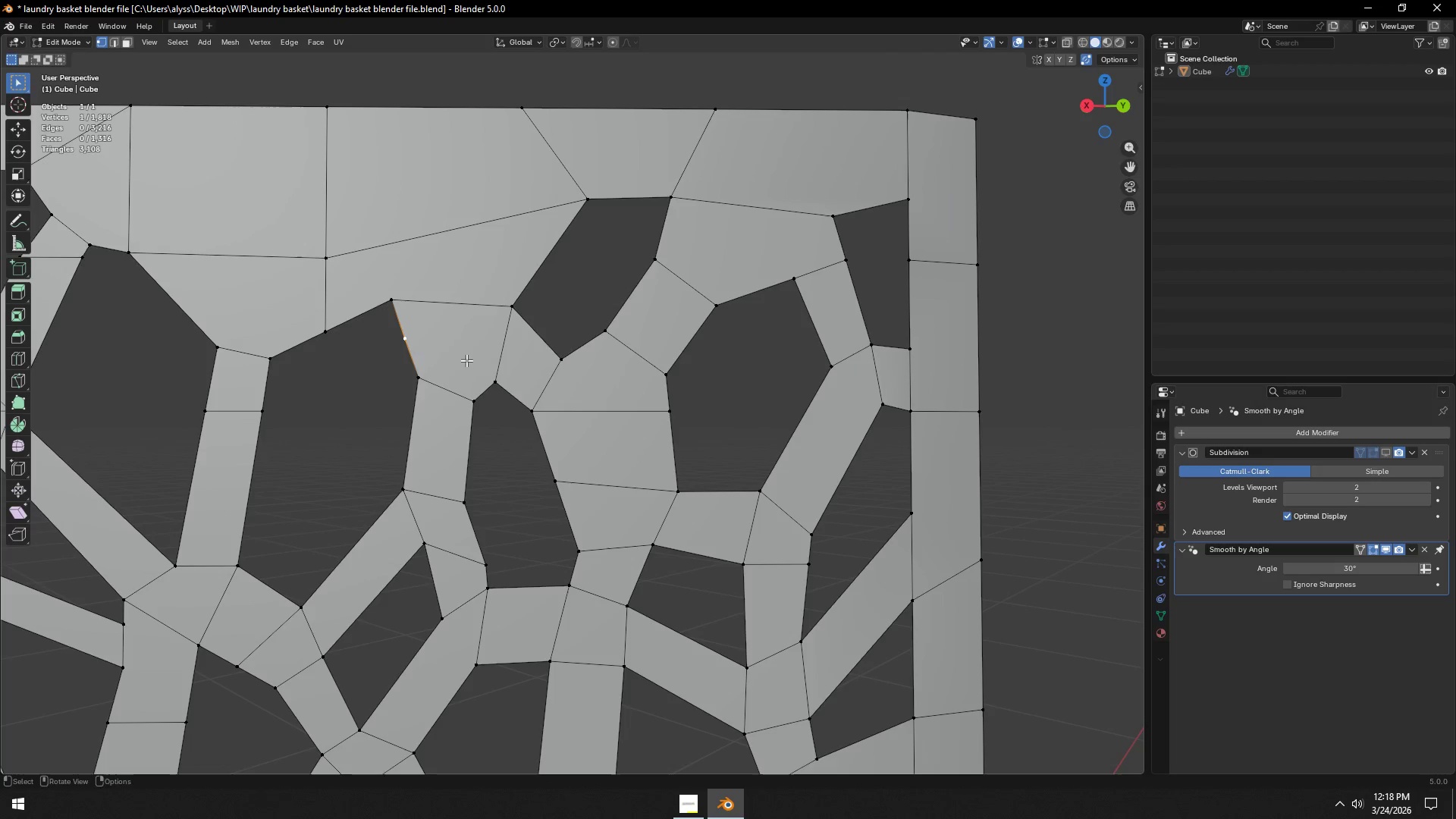 
hold_key(key=ShiftLeft, duration=0.38)
double_click([498, 378])
 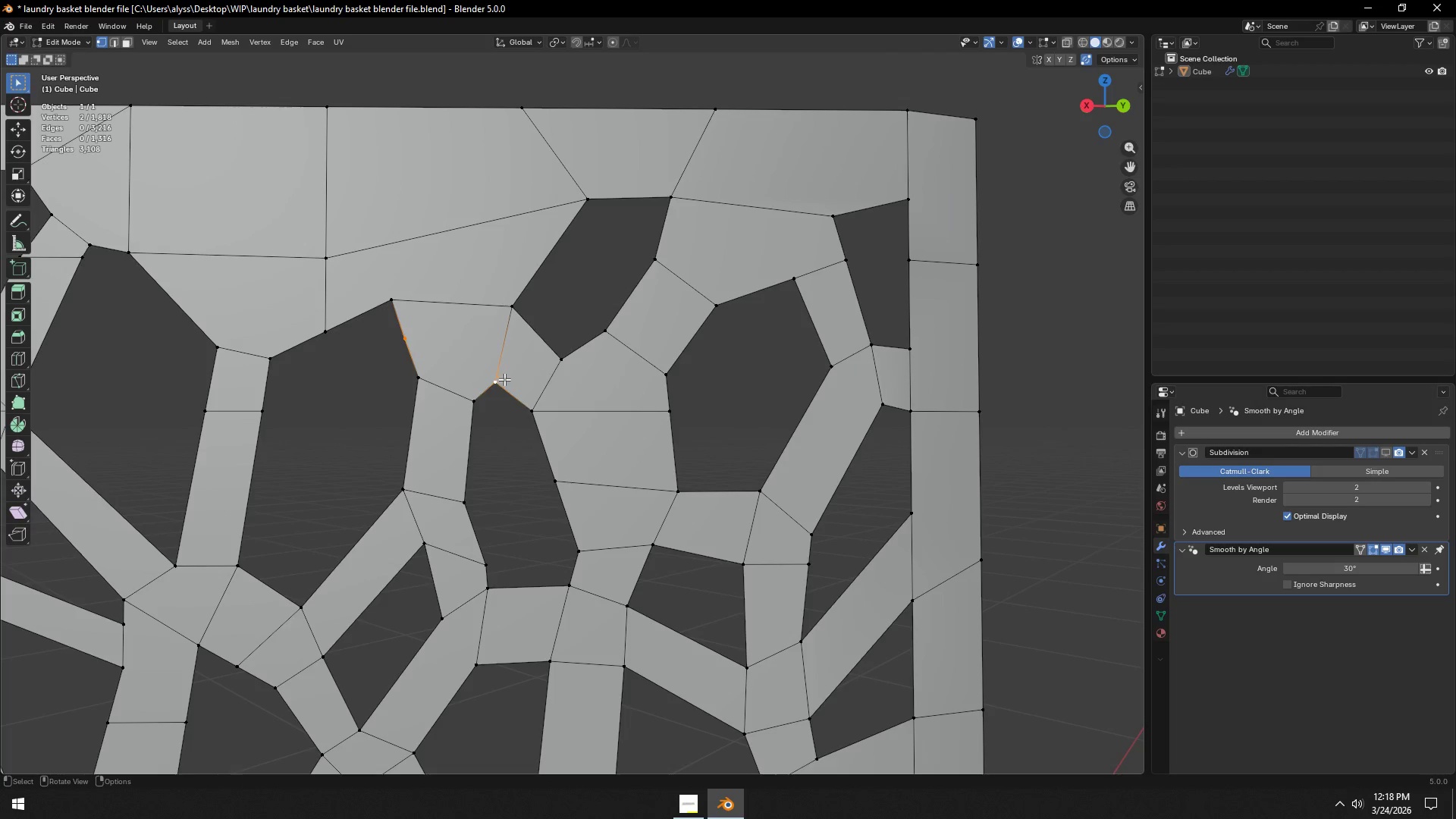 
key(H)
 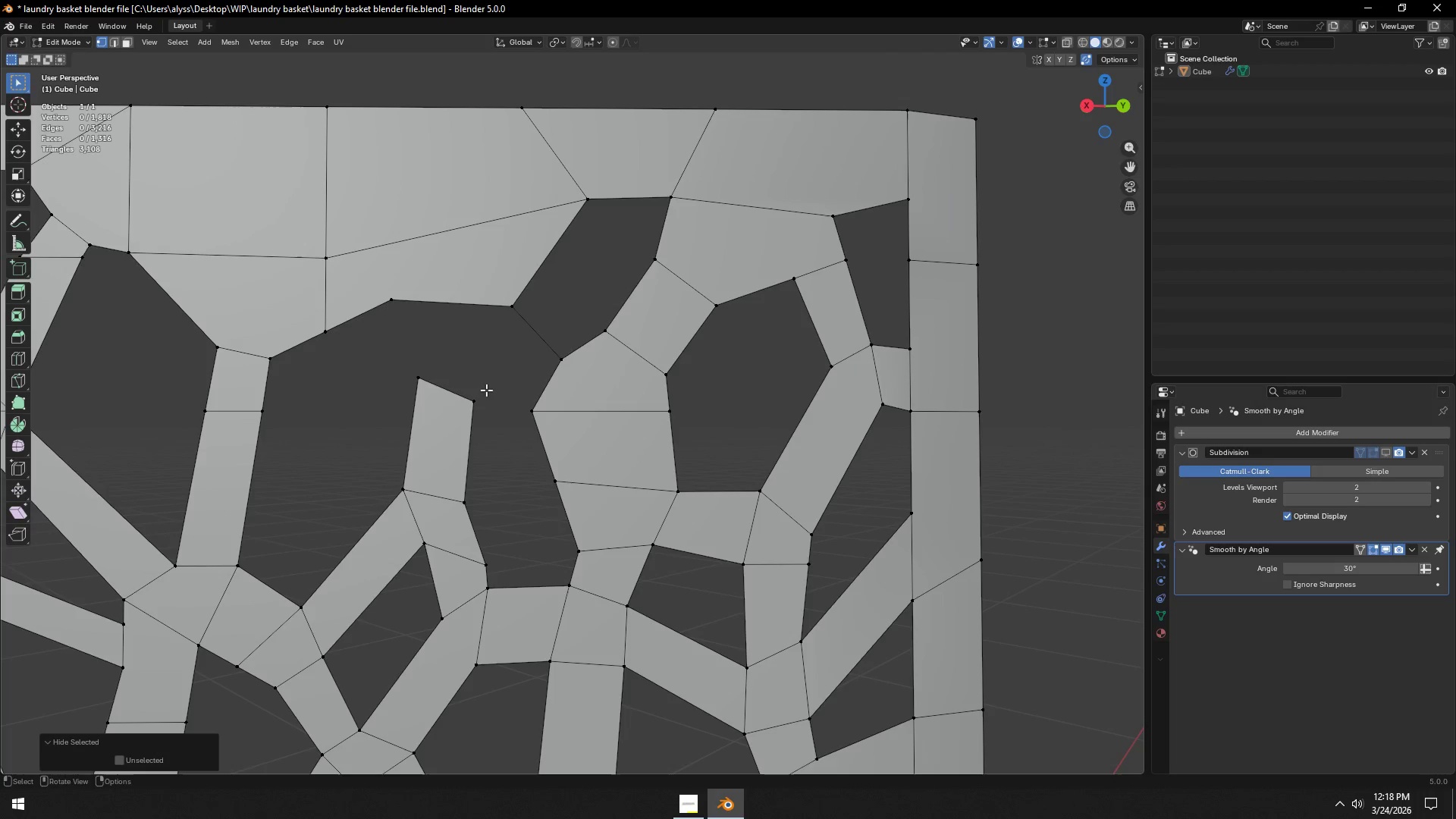 
key(Control+ControlLeft)
 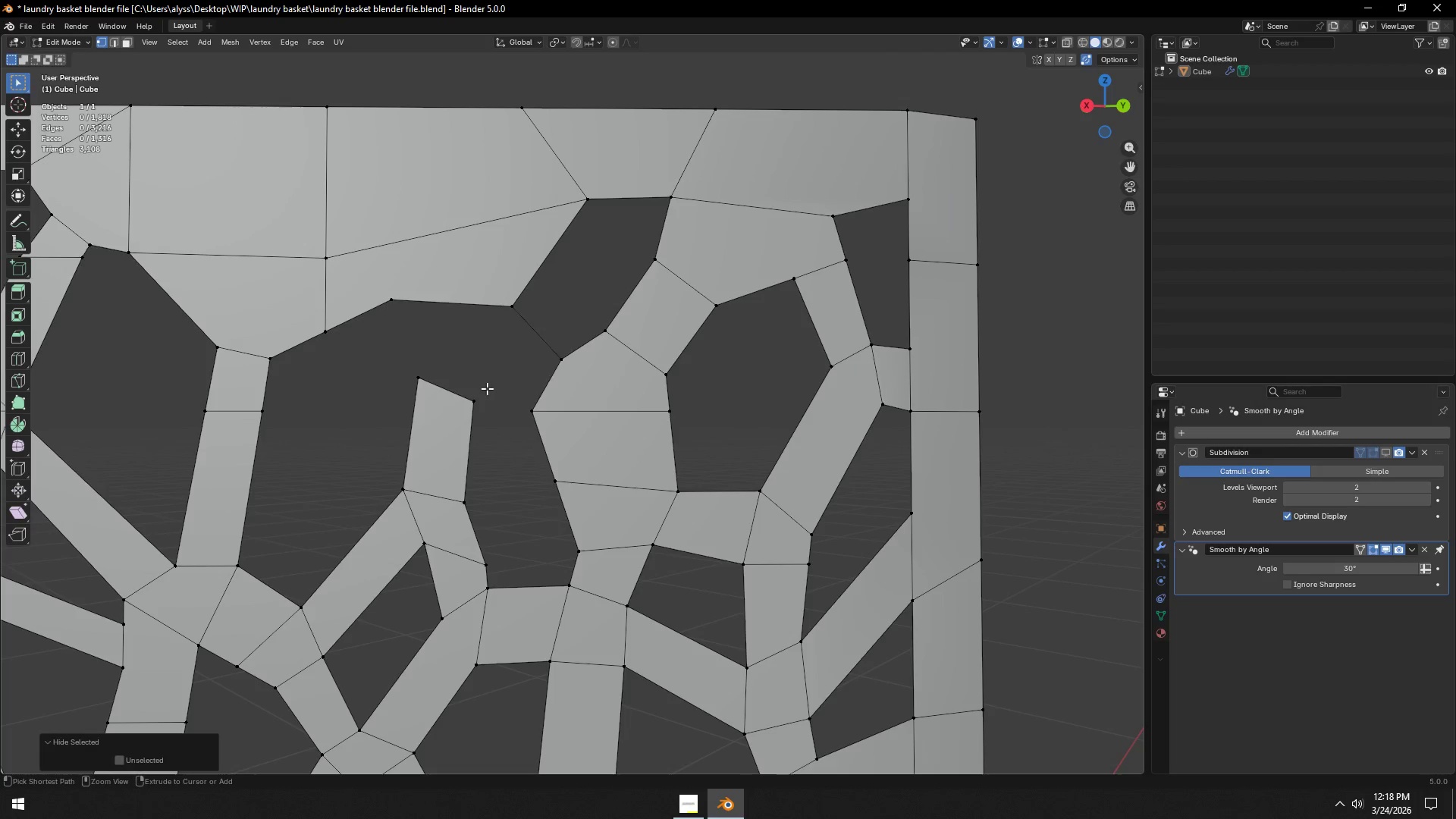 
key(Control+Z)
 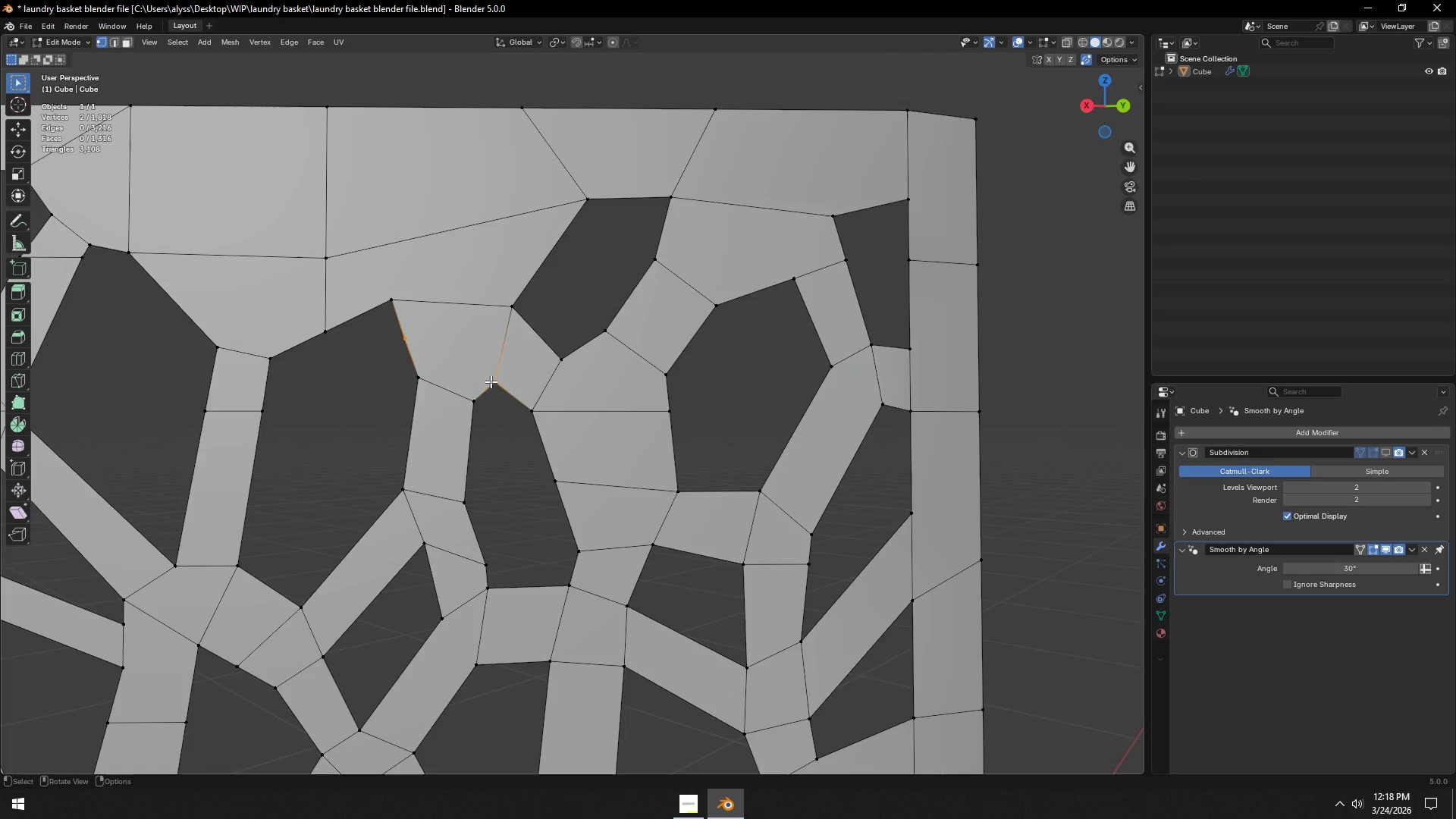 
key(J)
 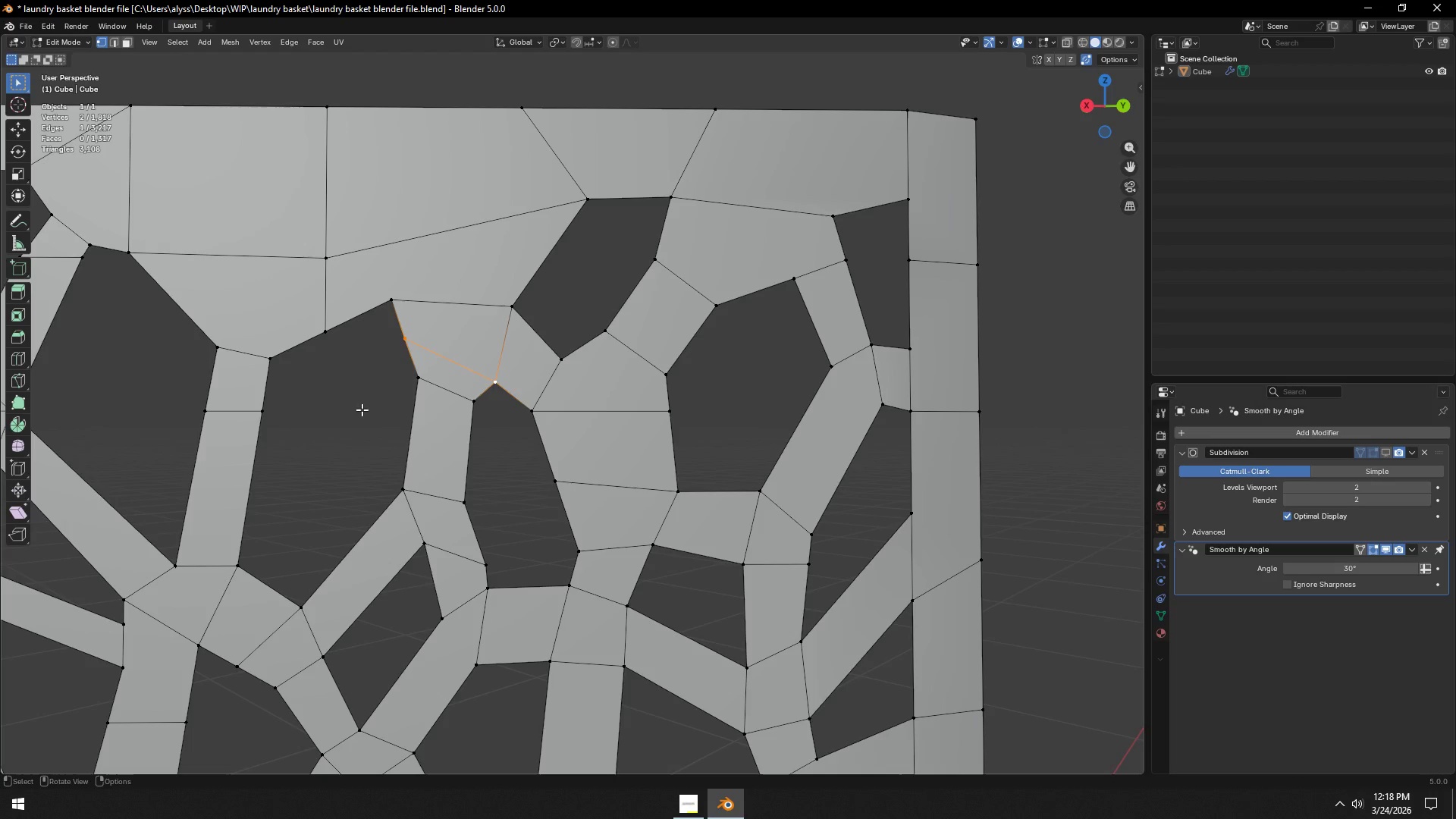 
left_click([362, 410])
 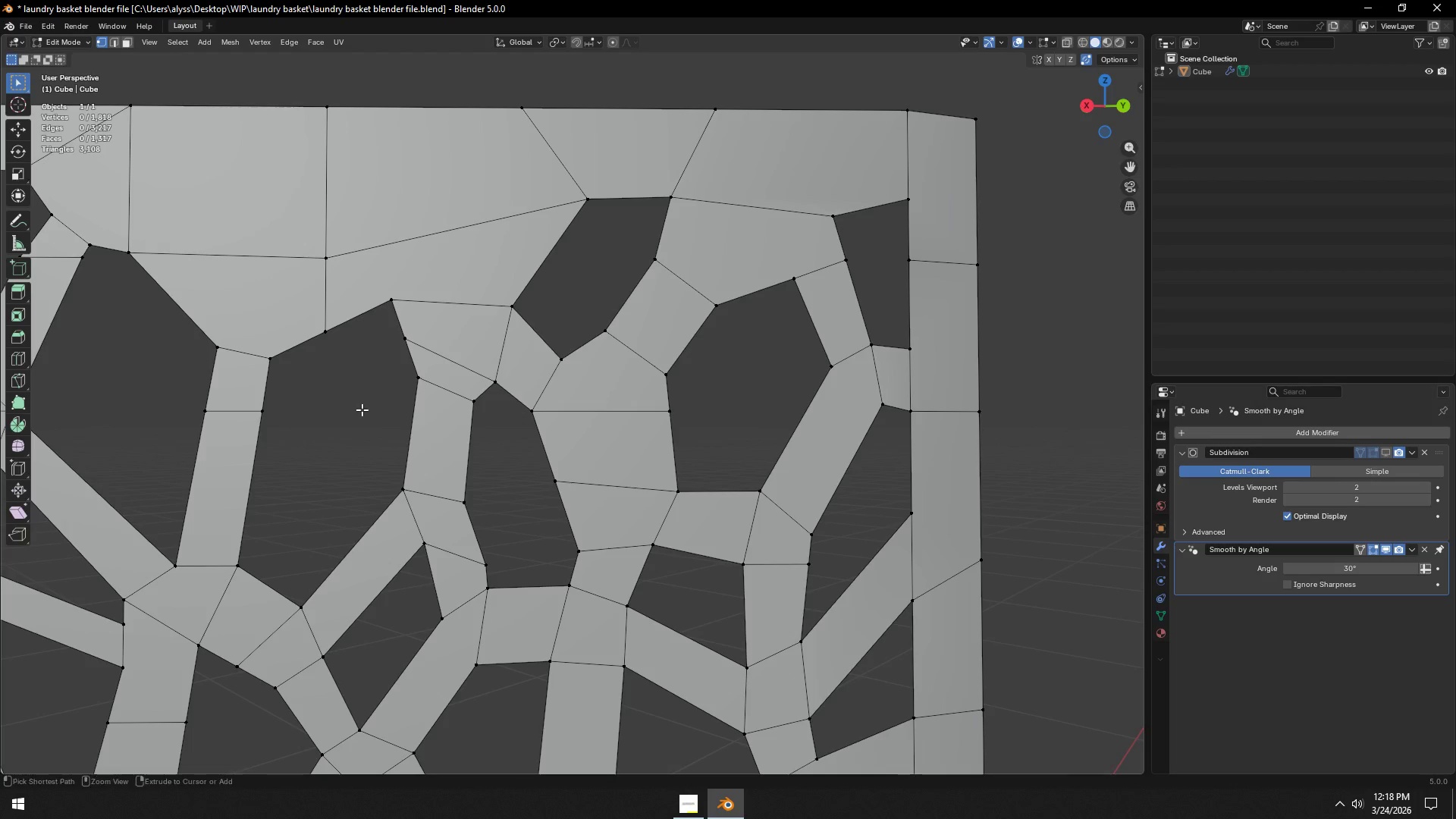 
key(Control+S)
 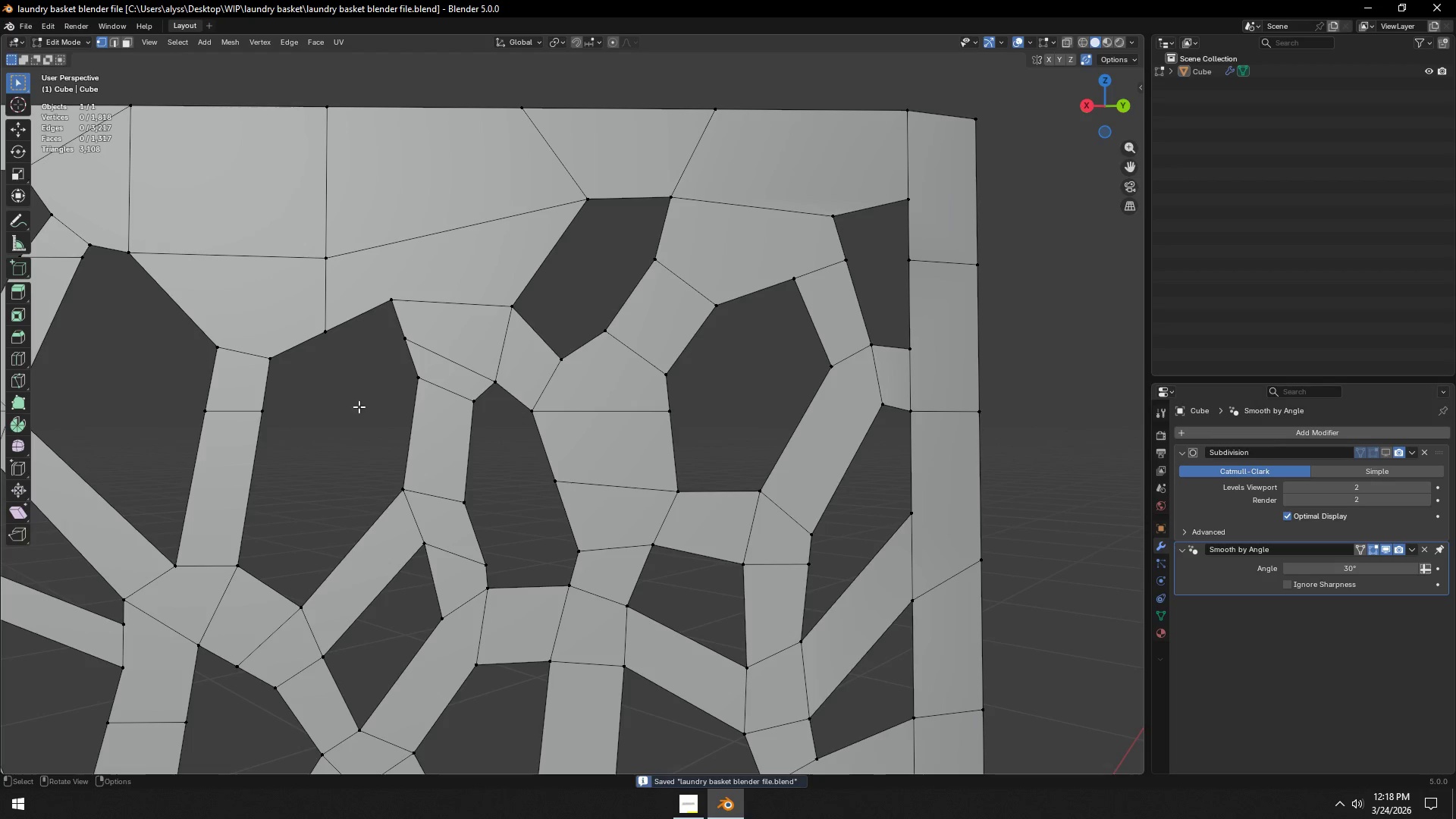 
hold_key(key=ShiftLeft, duration=0.83)
 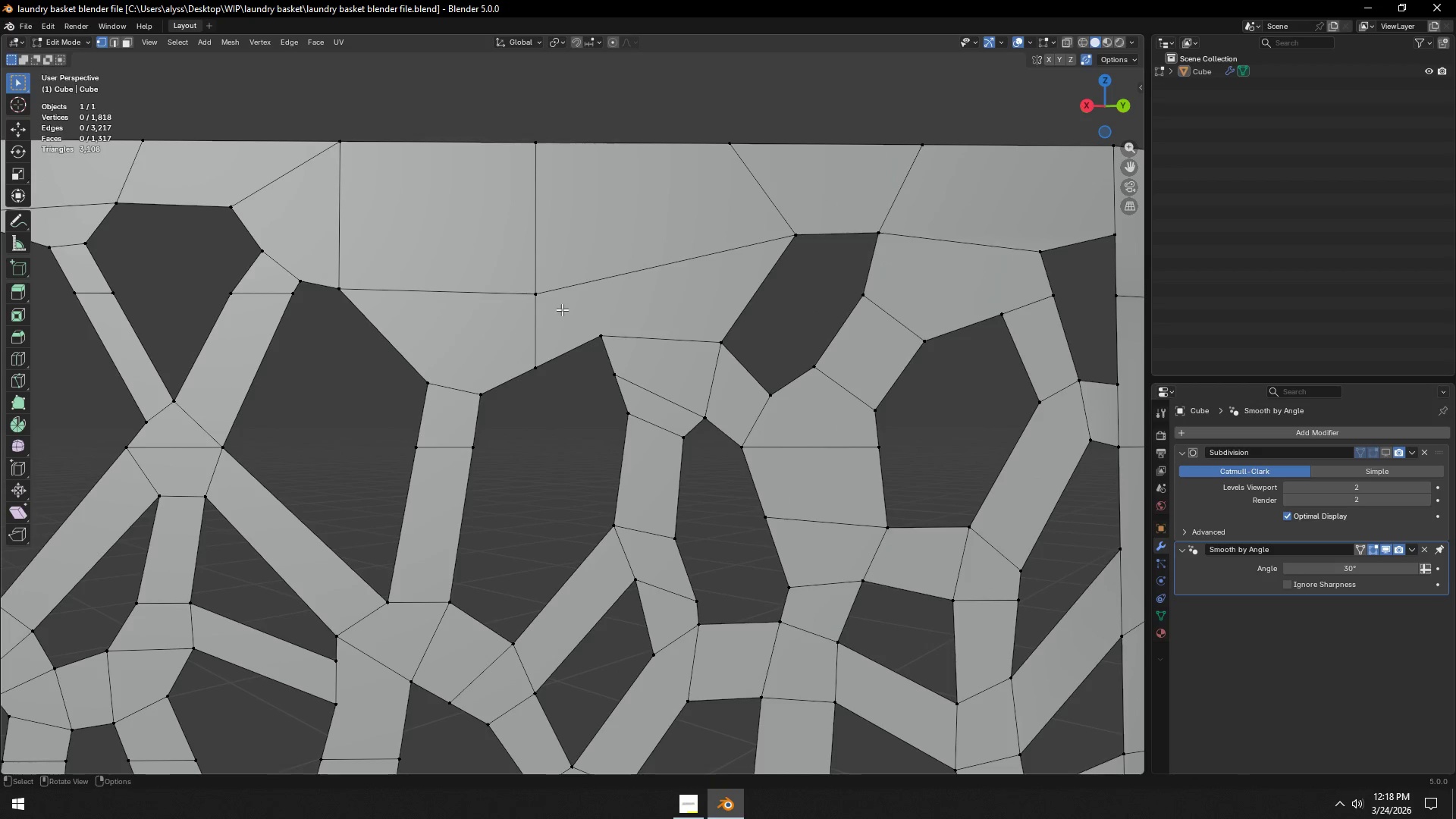 
wait(9.48)
 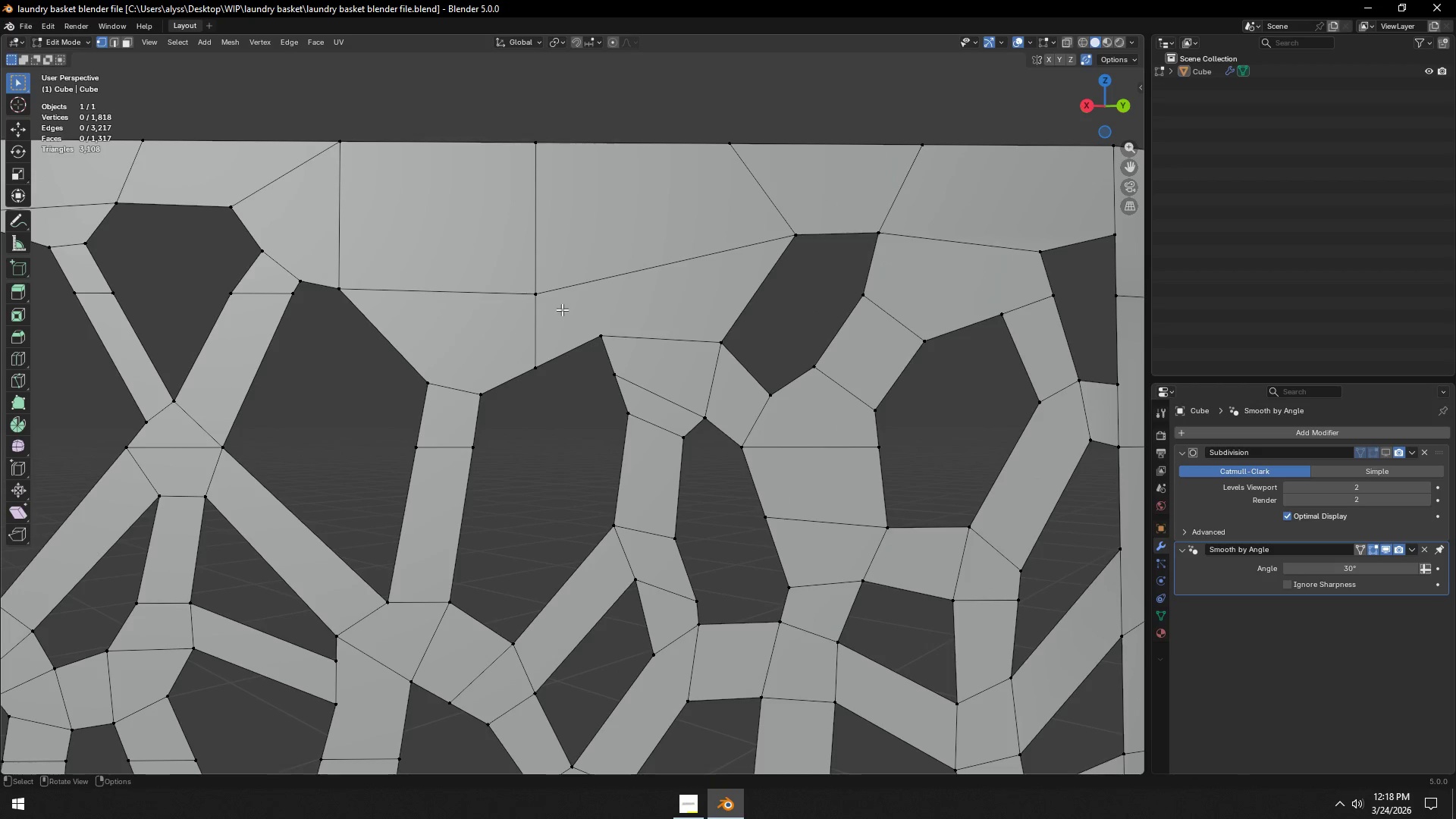 
scroll: coordinate [573, 409], scroll_direction: down, amount: 2.0
 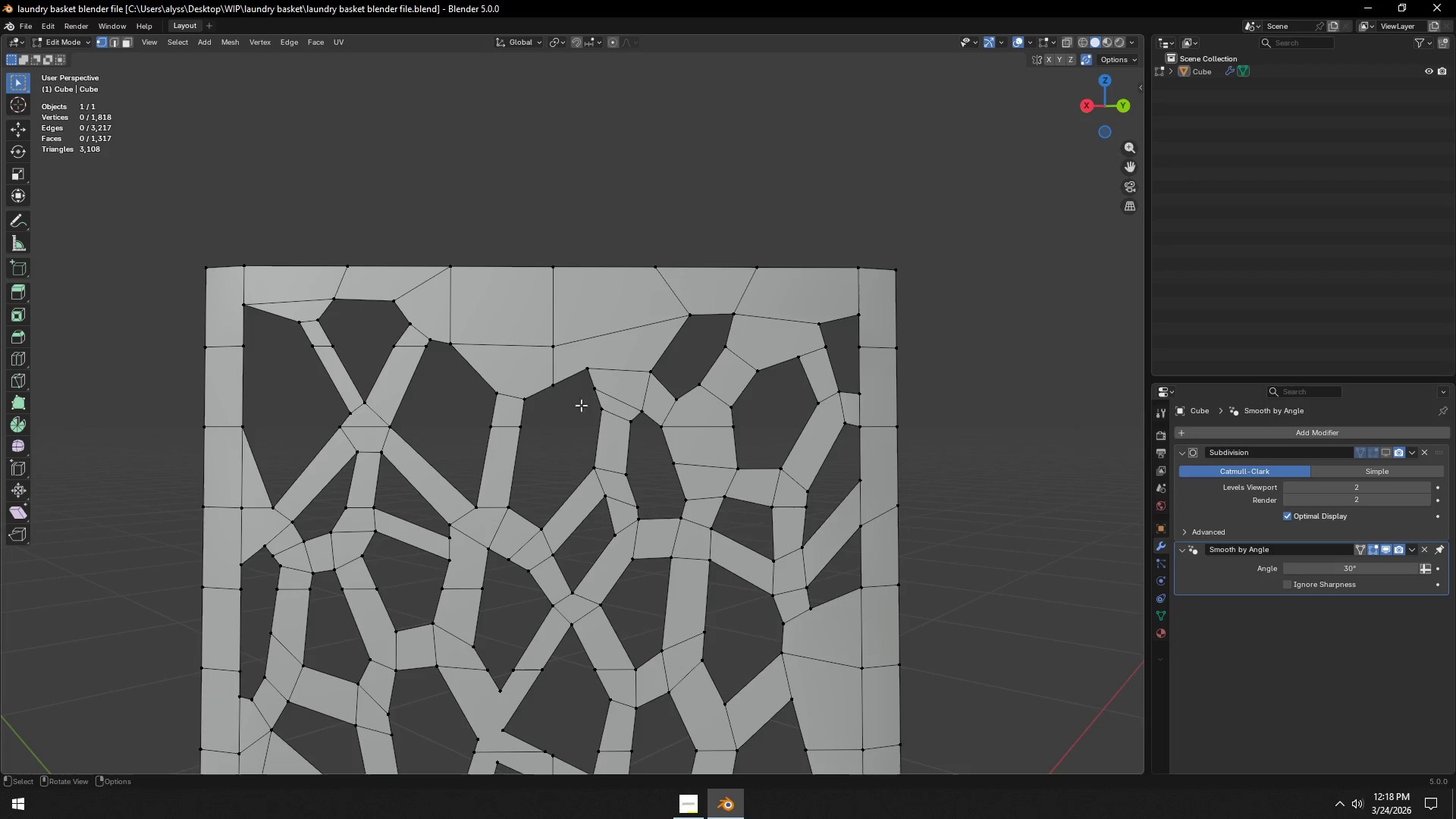 
hold_key(key=ShiftLeft, duration=1.06)
 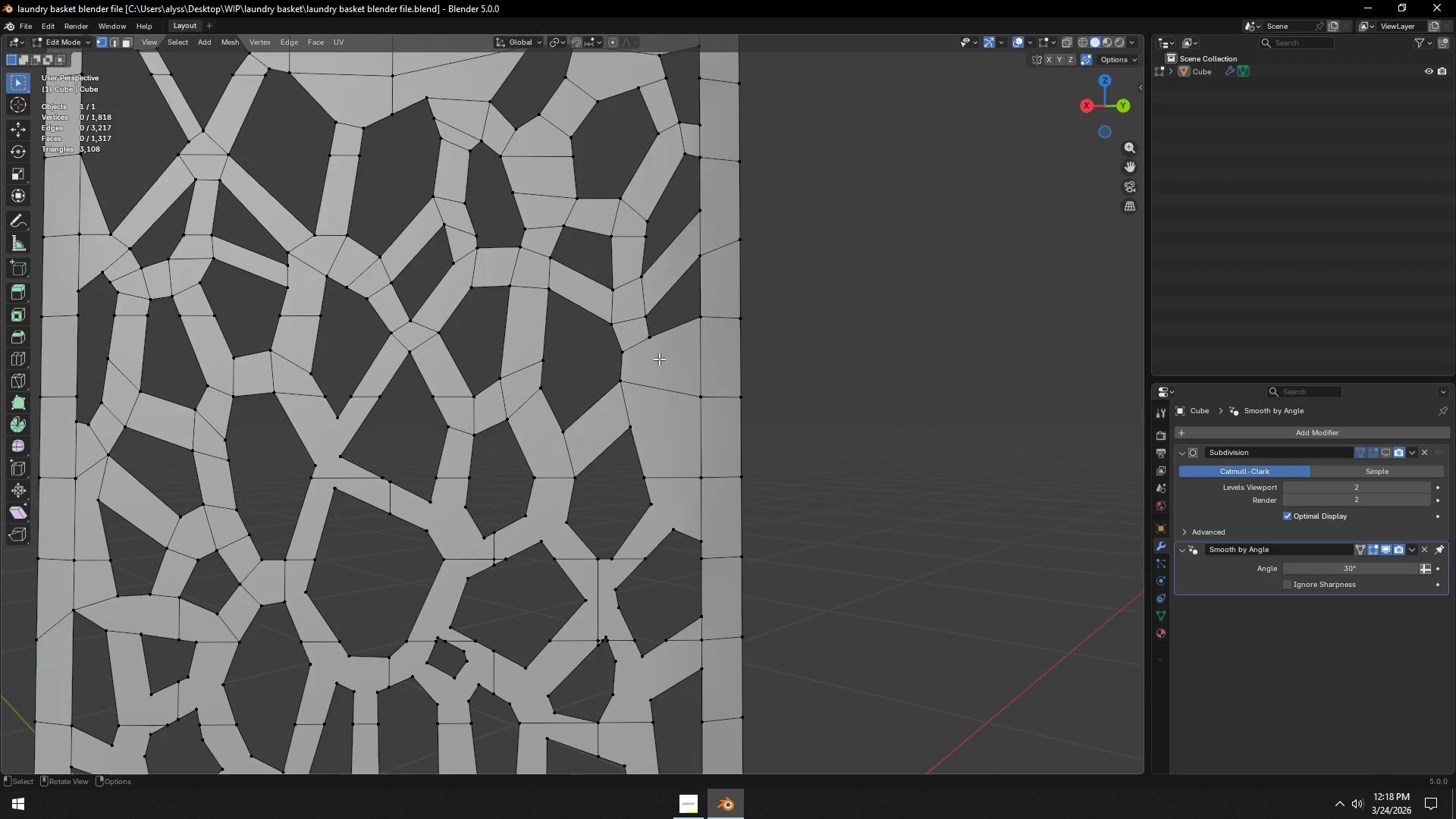 
scroll: coordinate [662, 368], scroll_direction: up, amount: 1.0
 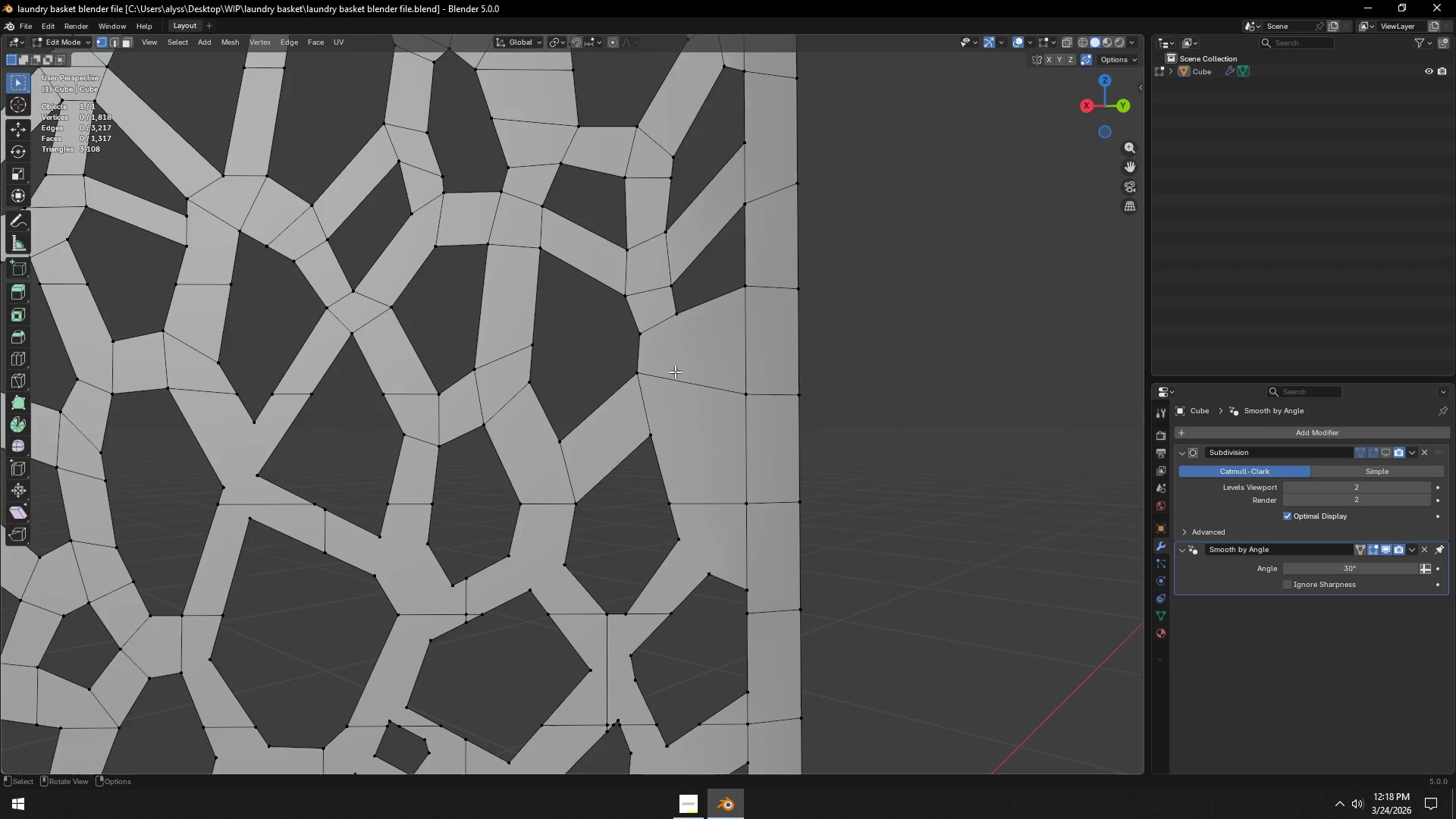 
hold_key(key=ShiftLeft, duration=0.55)
 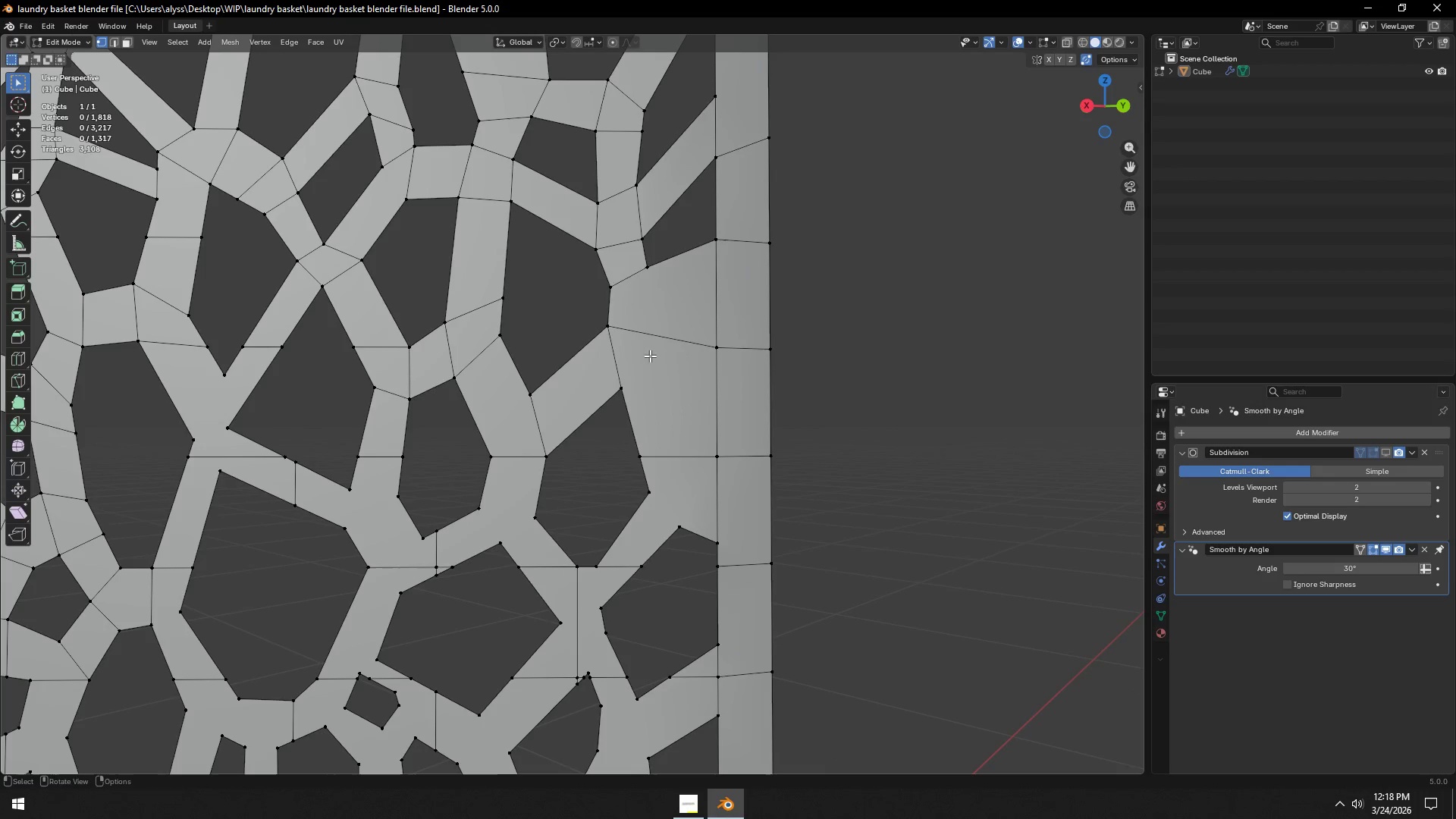 
hold_key(key=ShiftLeft, duration=0.77)
 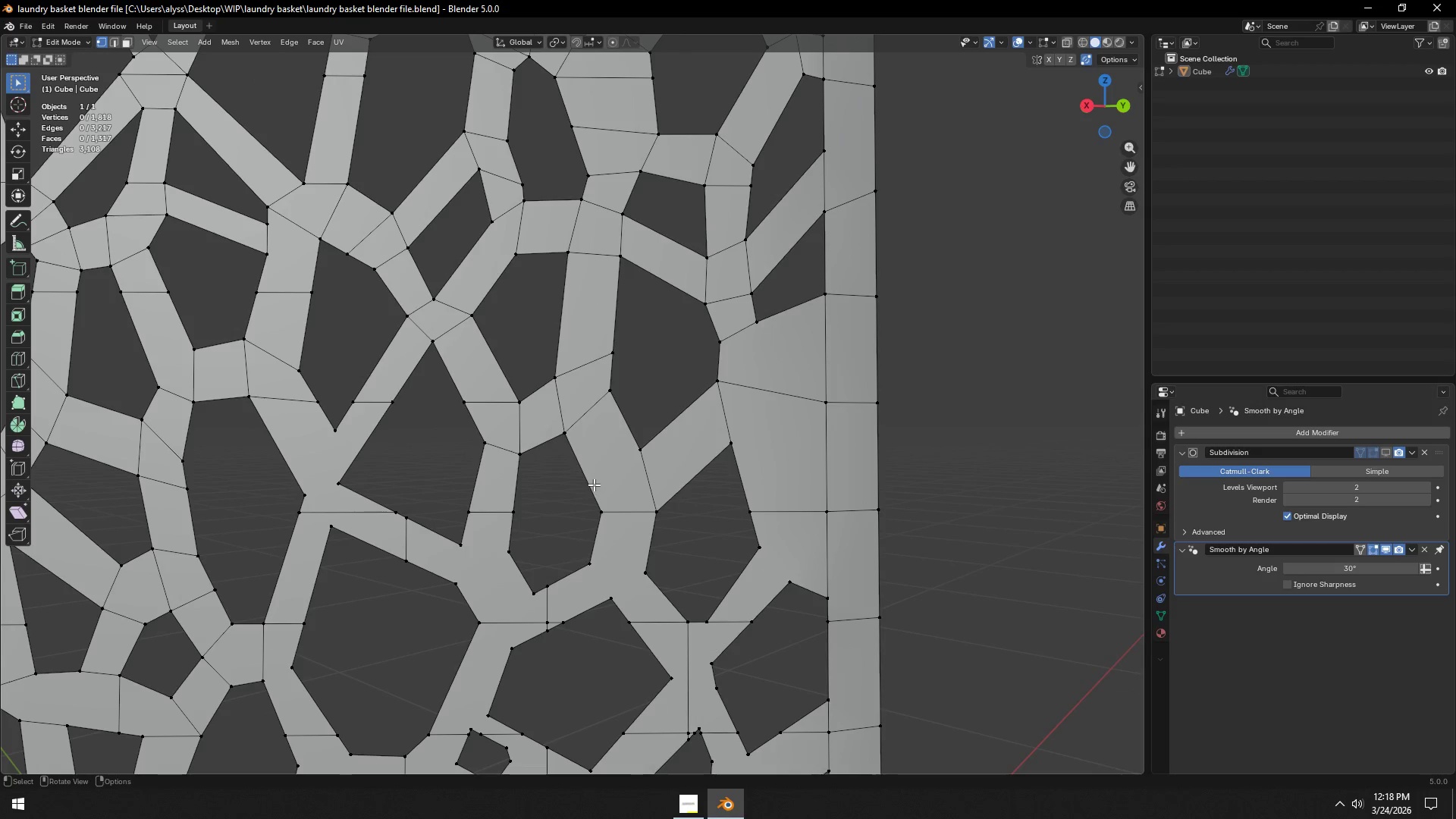 
key(2)
 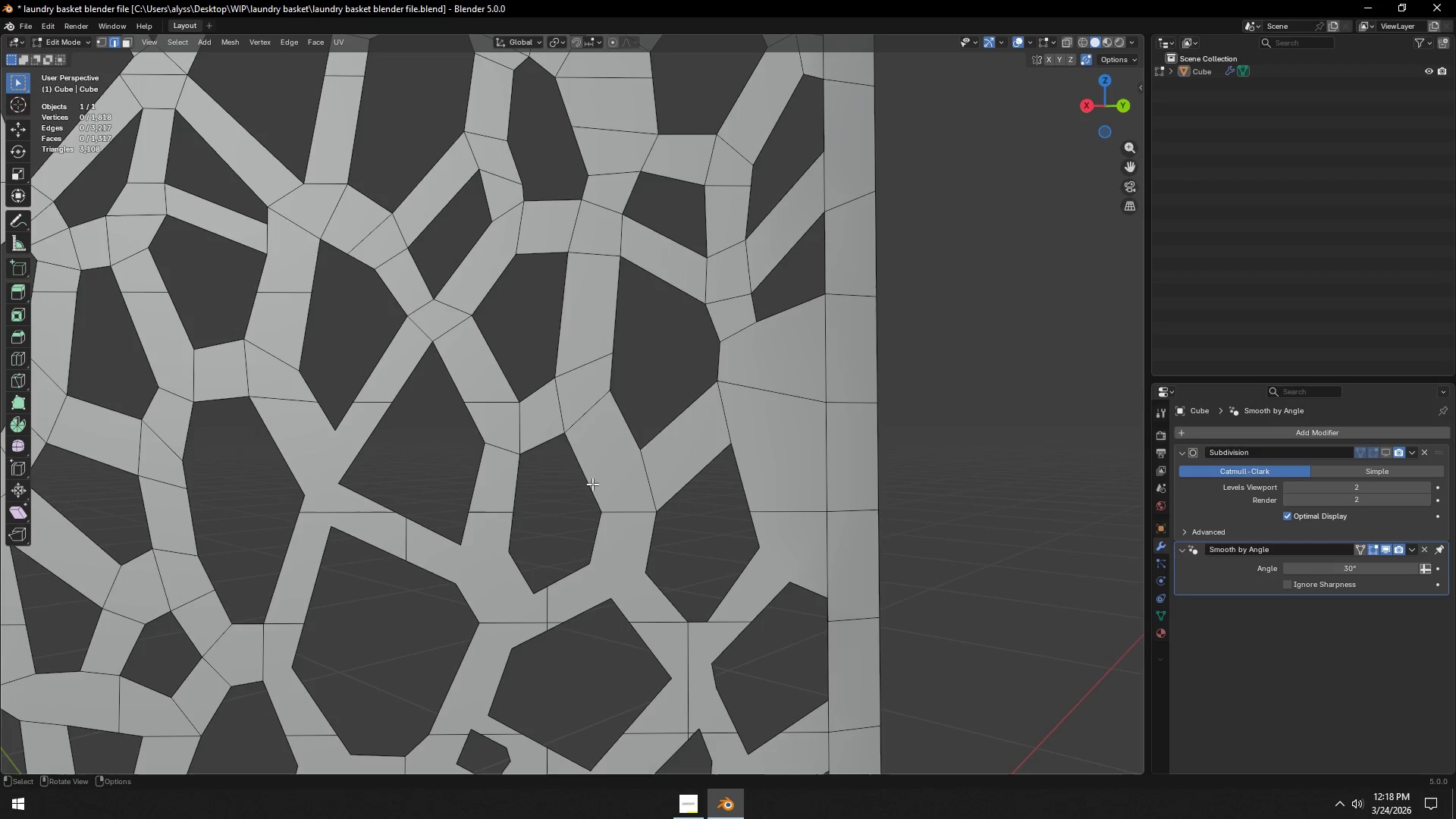 
left_click([592, 484])
 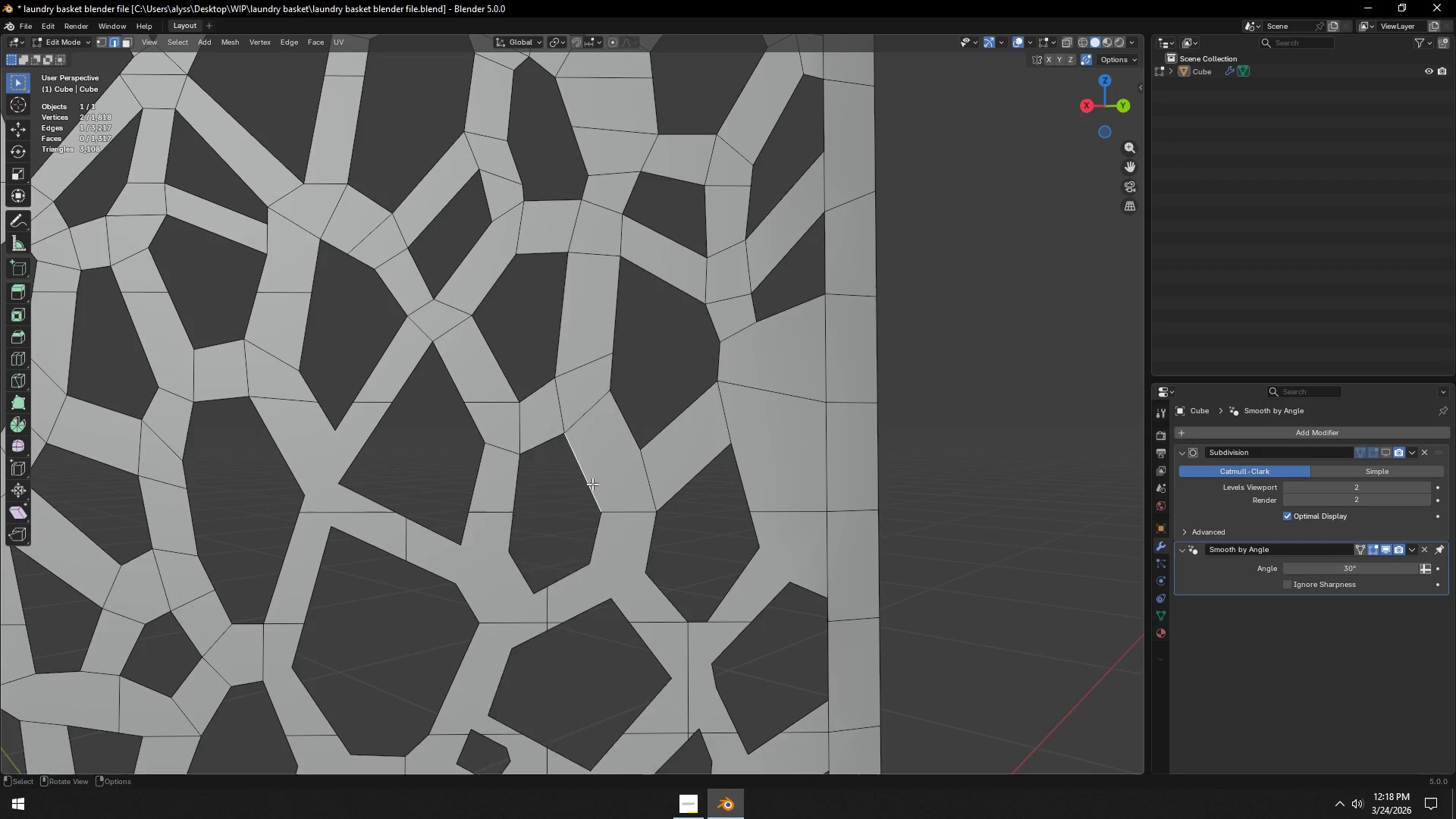 
right_click([592, 484])
 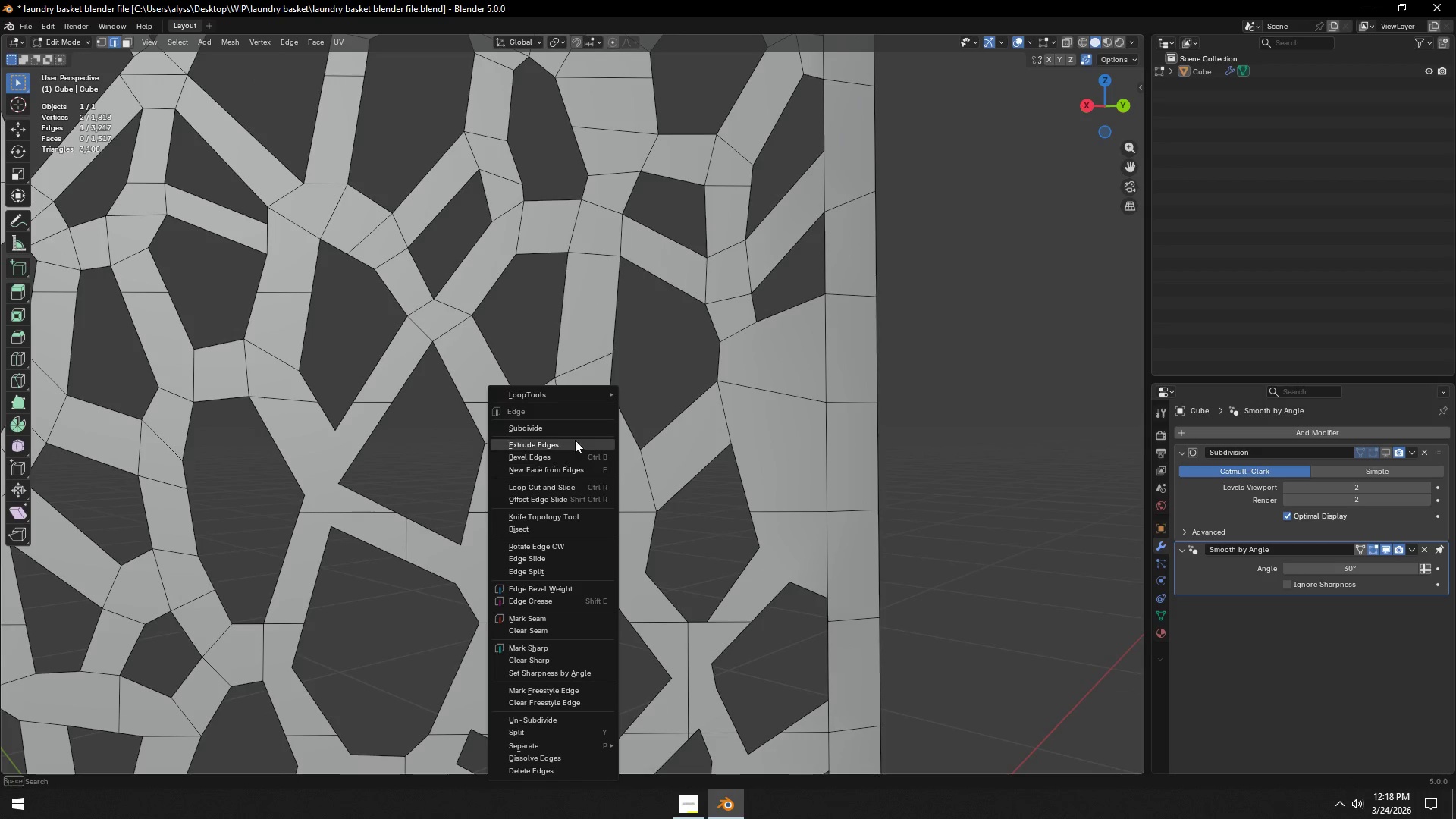 
left_click([571, 425])
 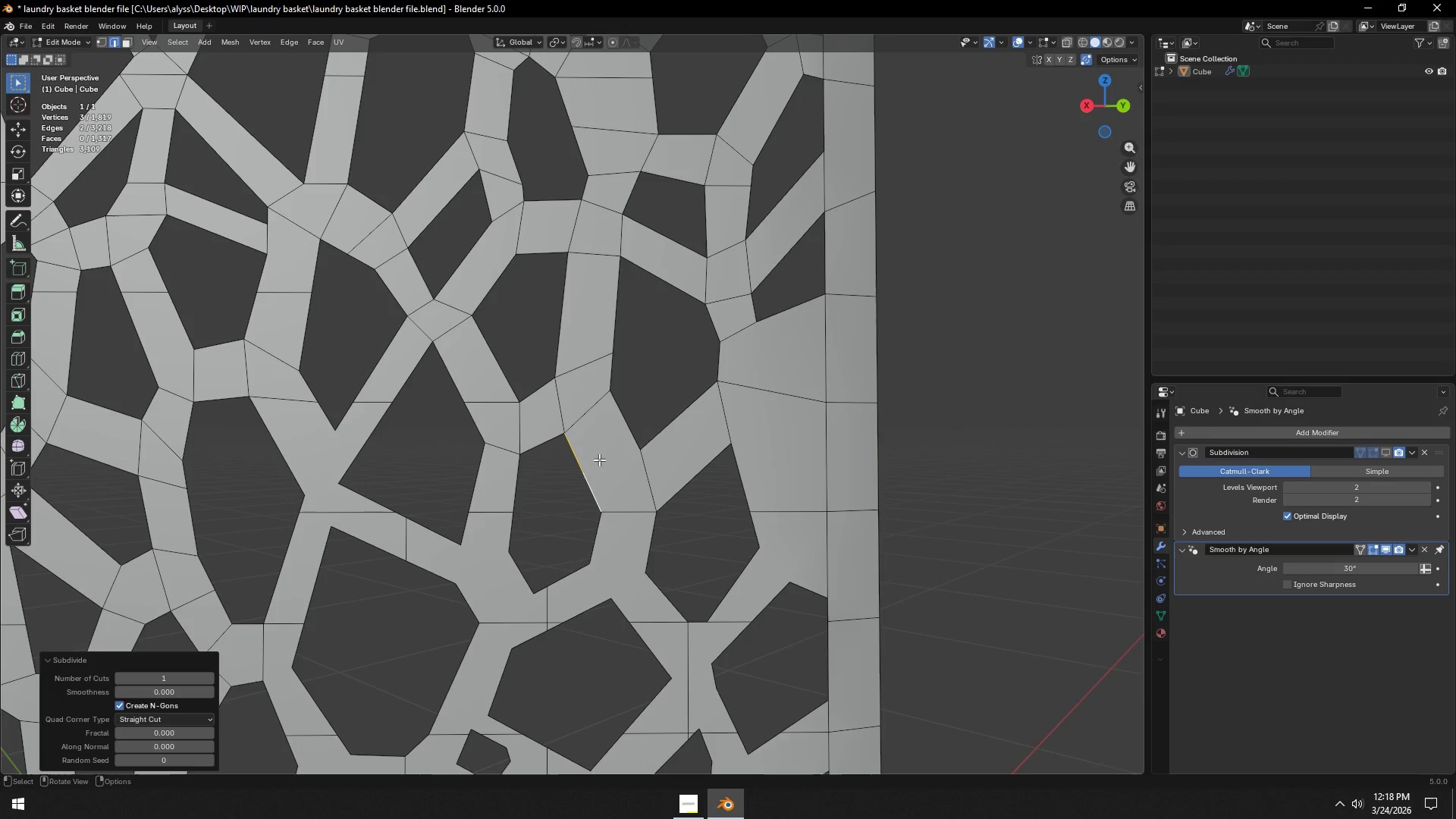 
key(1)
 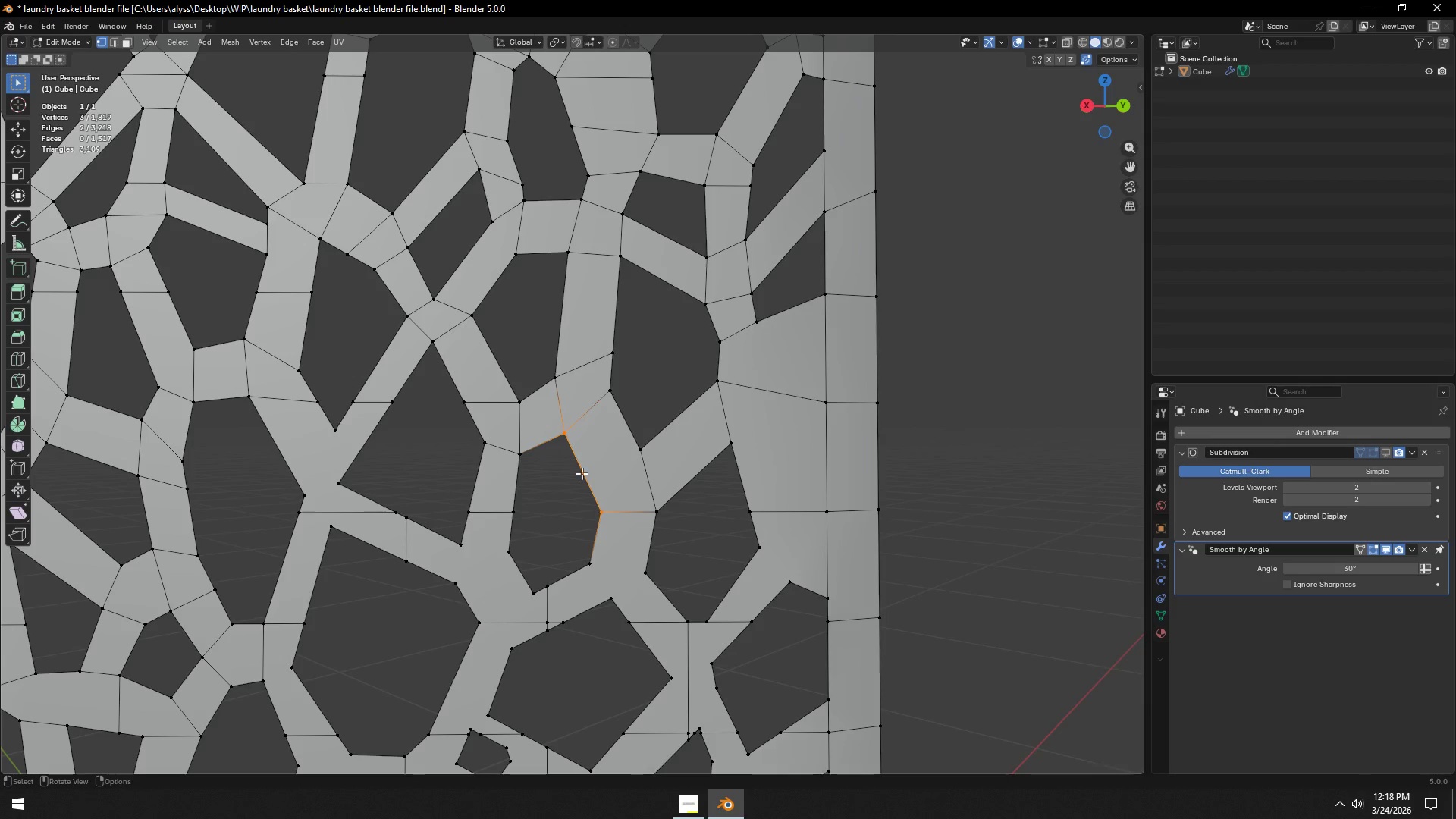 
left_click([580, 475])
 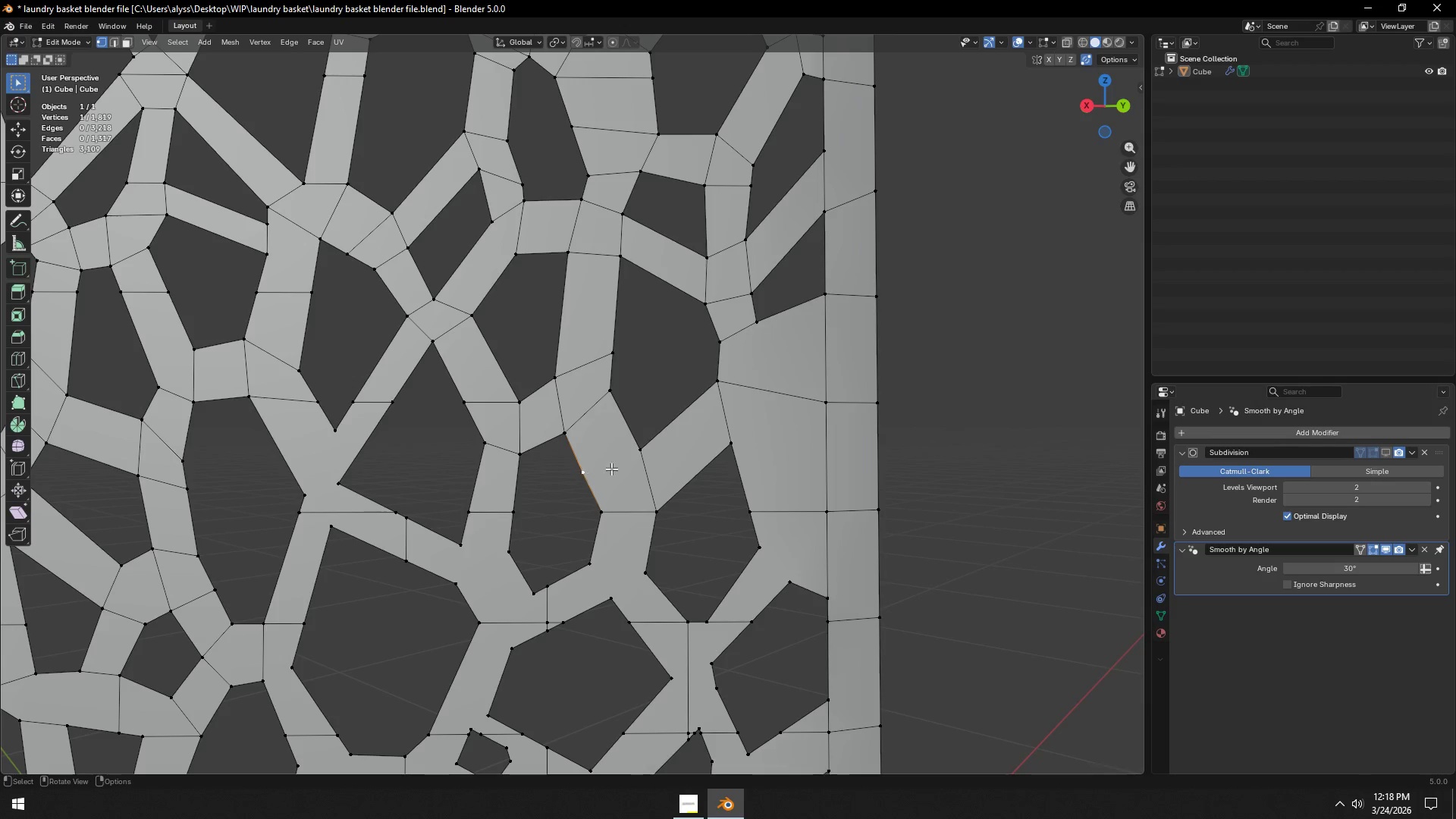 
hold_key(key=ShiftLeft, duration=0.39)
left_click([640, 455])
 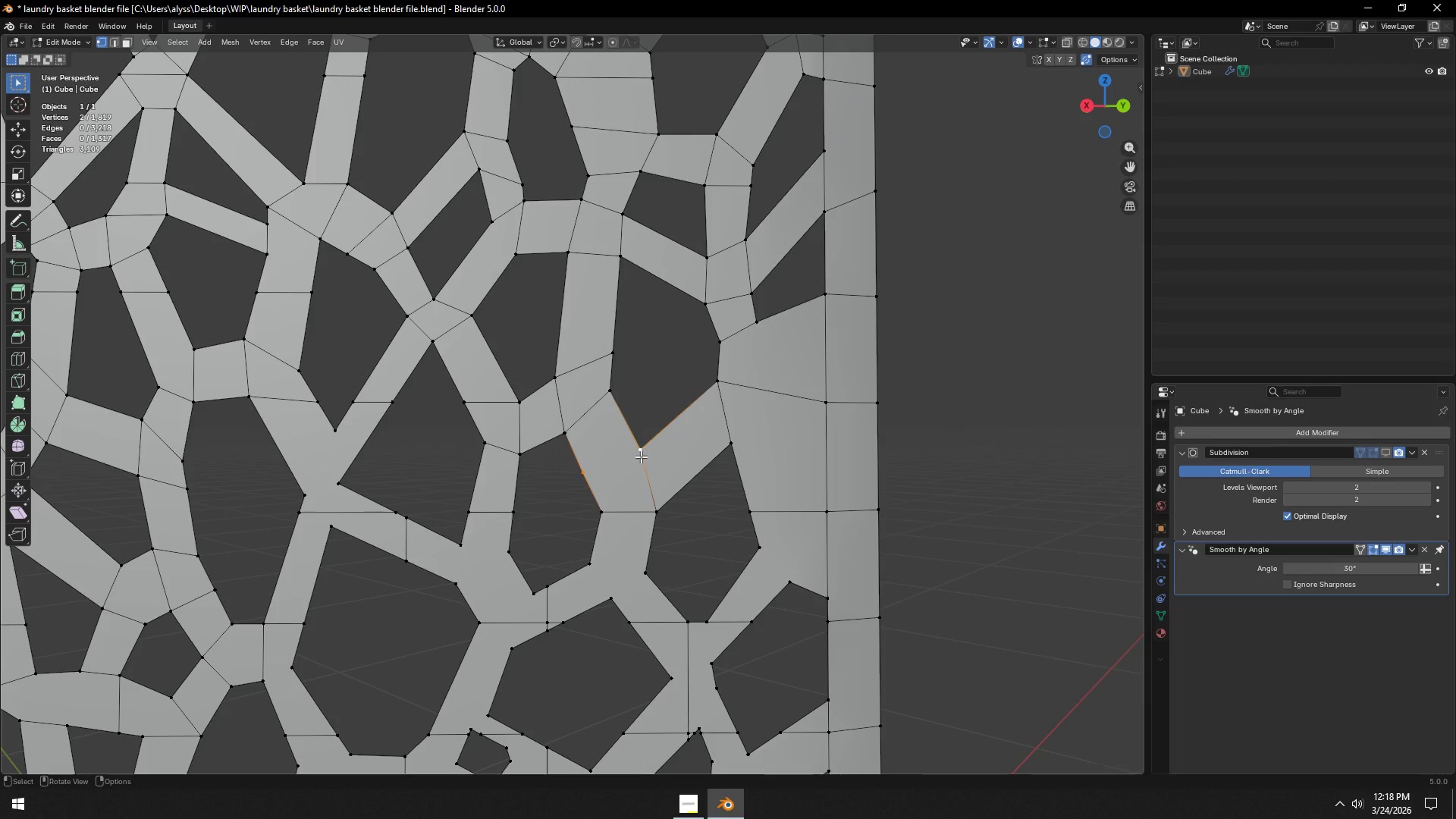 
key(J)
 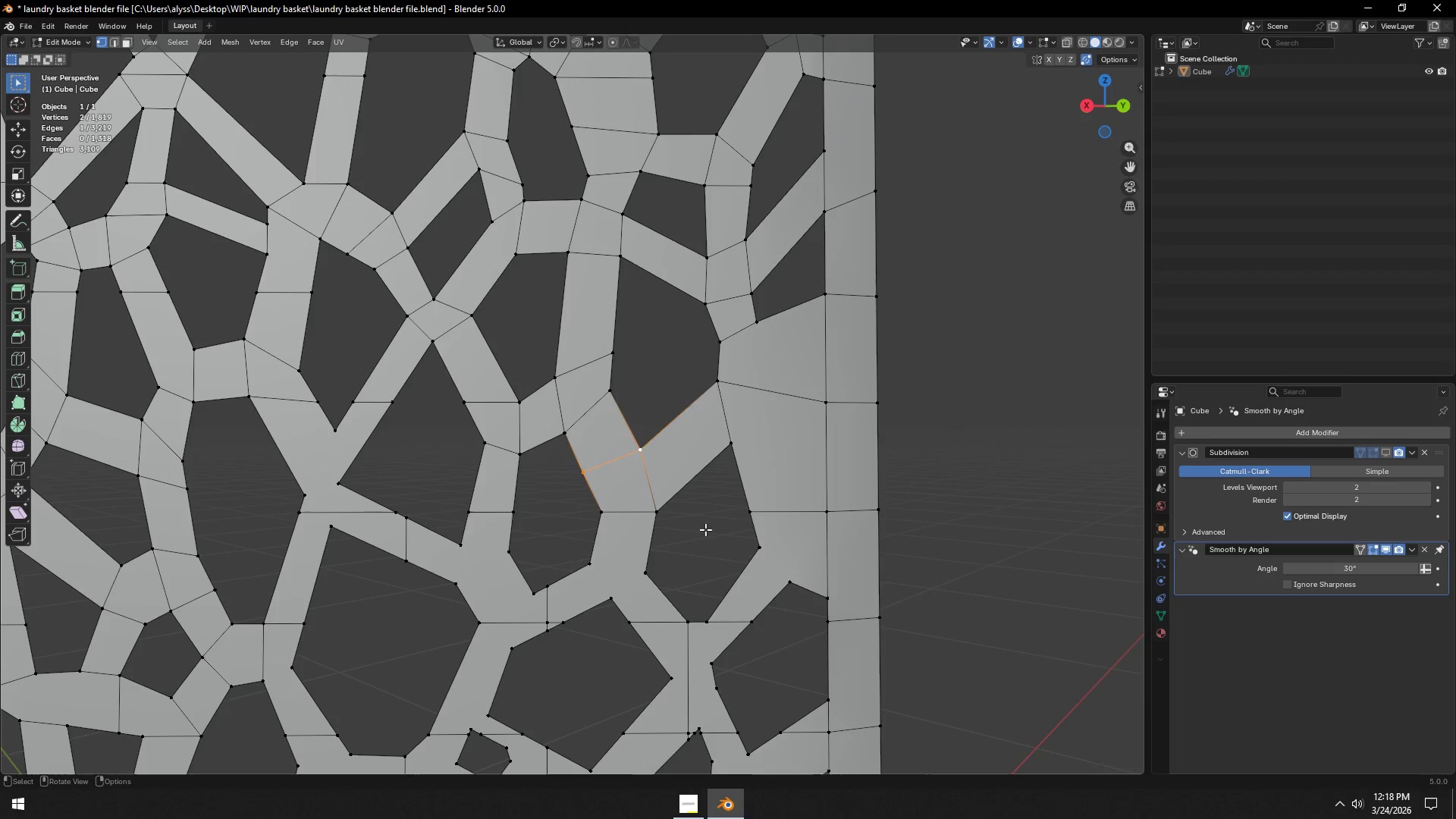 
left_click([707, 532])
 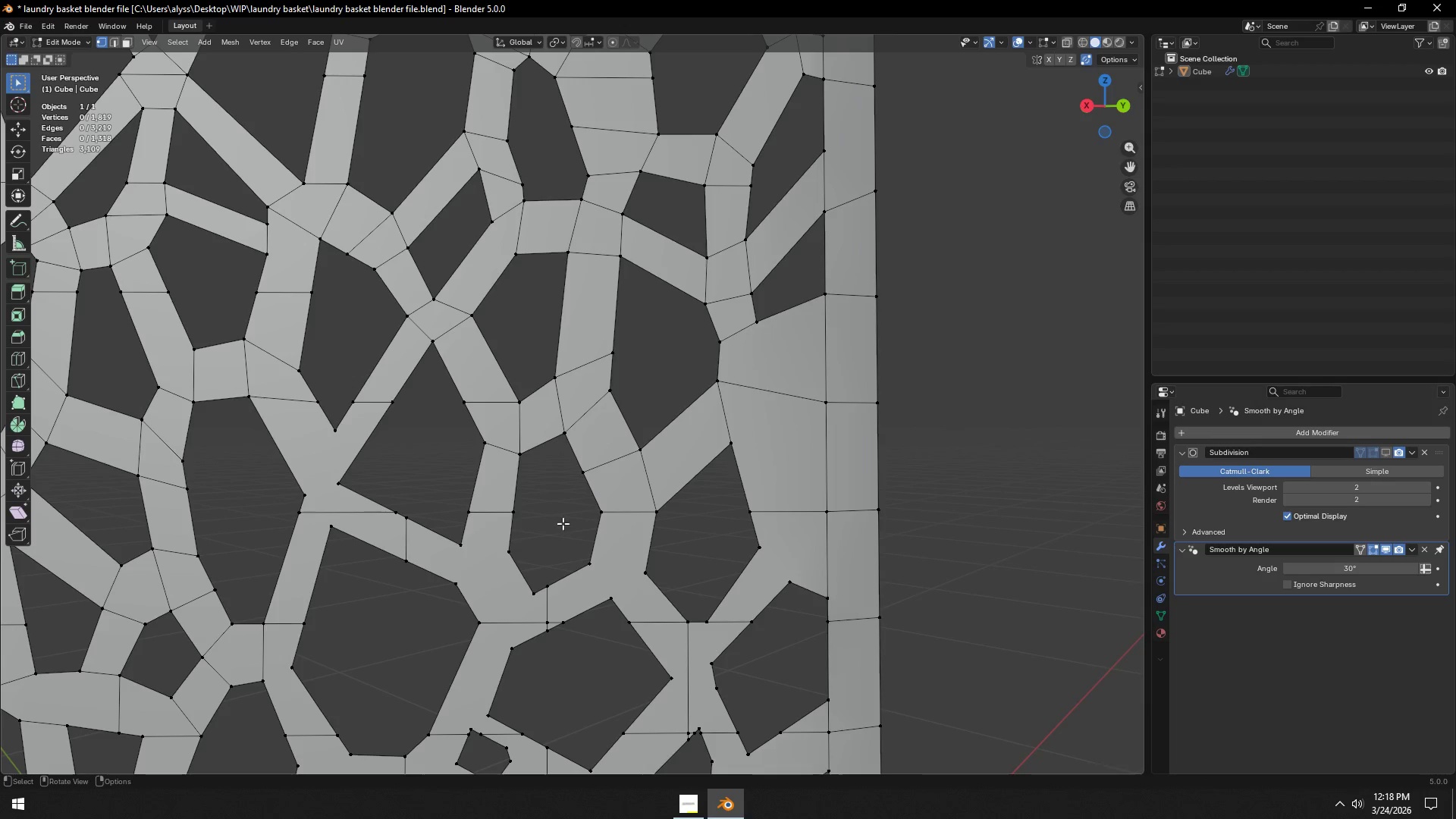 
hold_key(key=ShiftLeft, duration=0.72)
 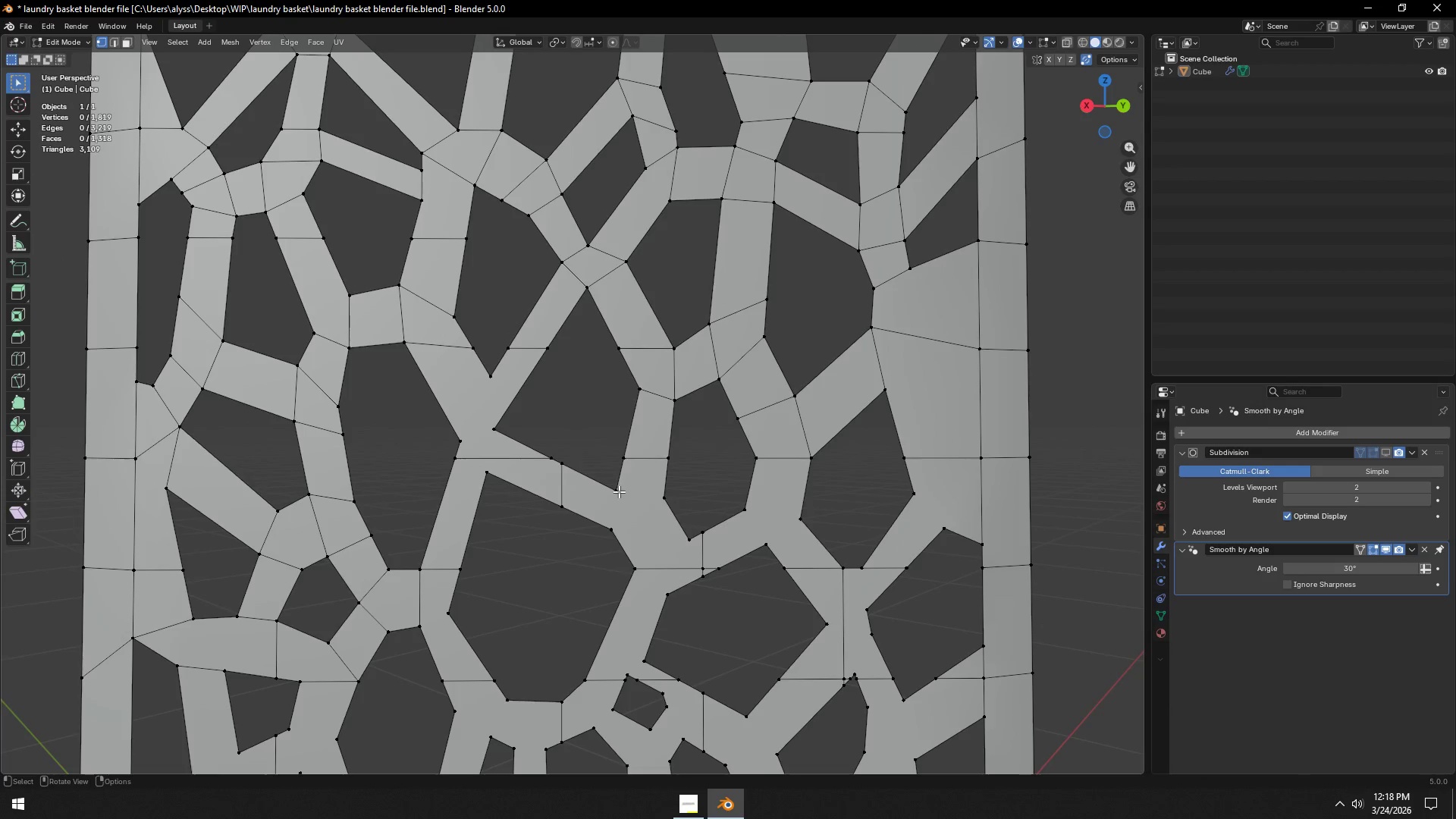 
left_click([539, 483])
 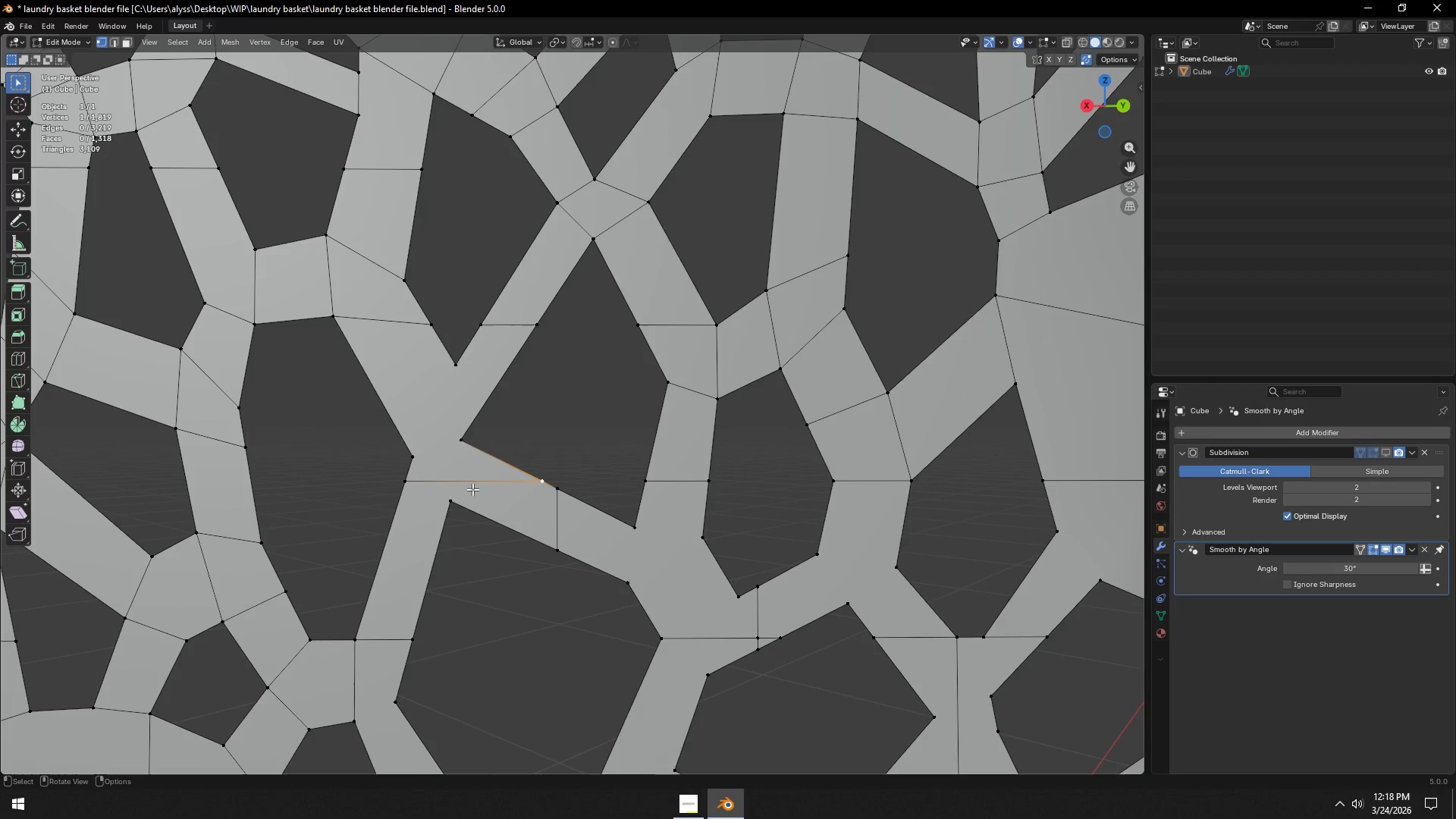 
scroll: coordinate [607, 491], scroll_direction: up, amount: 1.0
 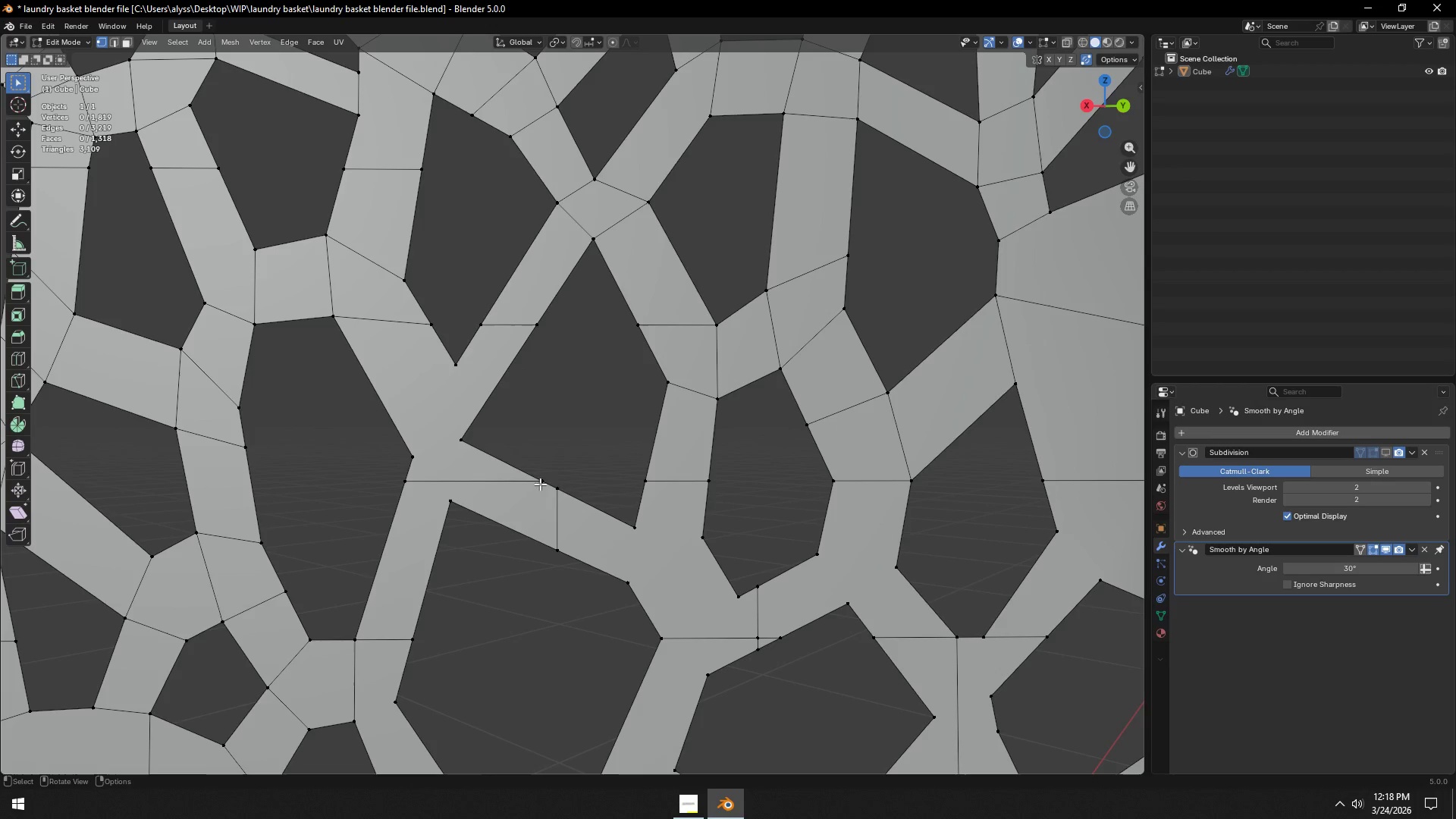 
type(gg)
 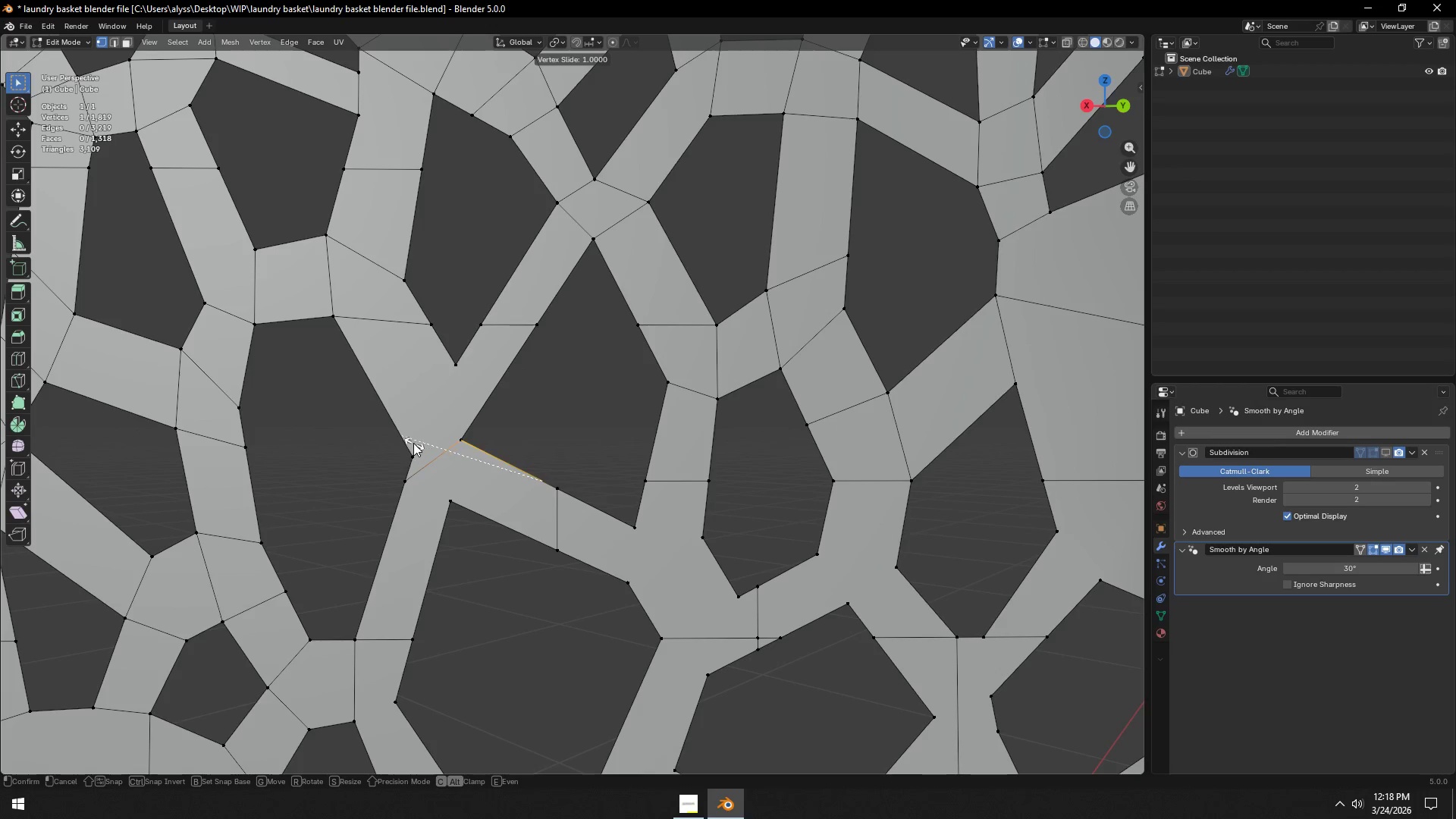 
left_click([410, 441])
 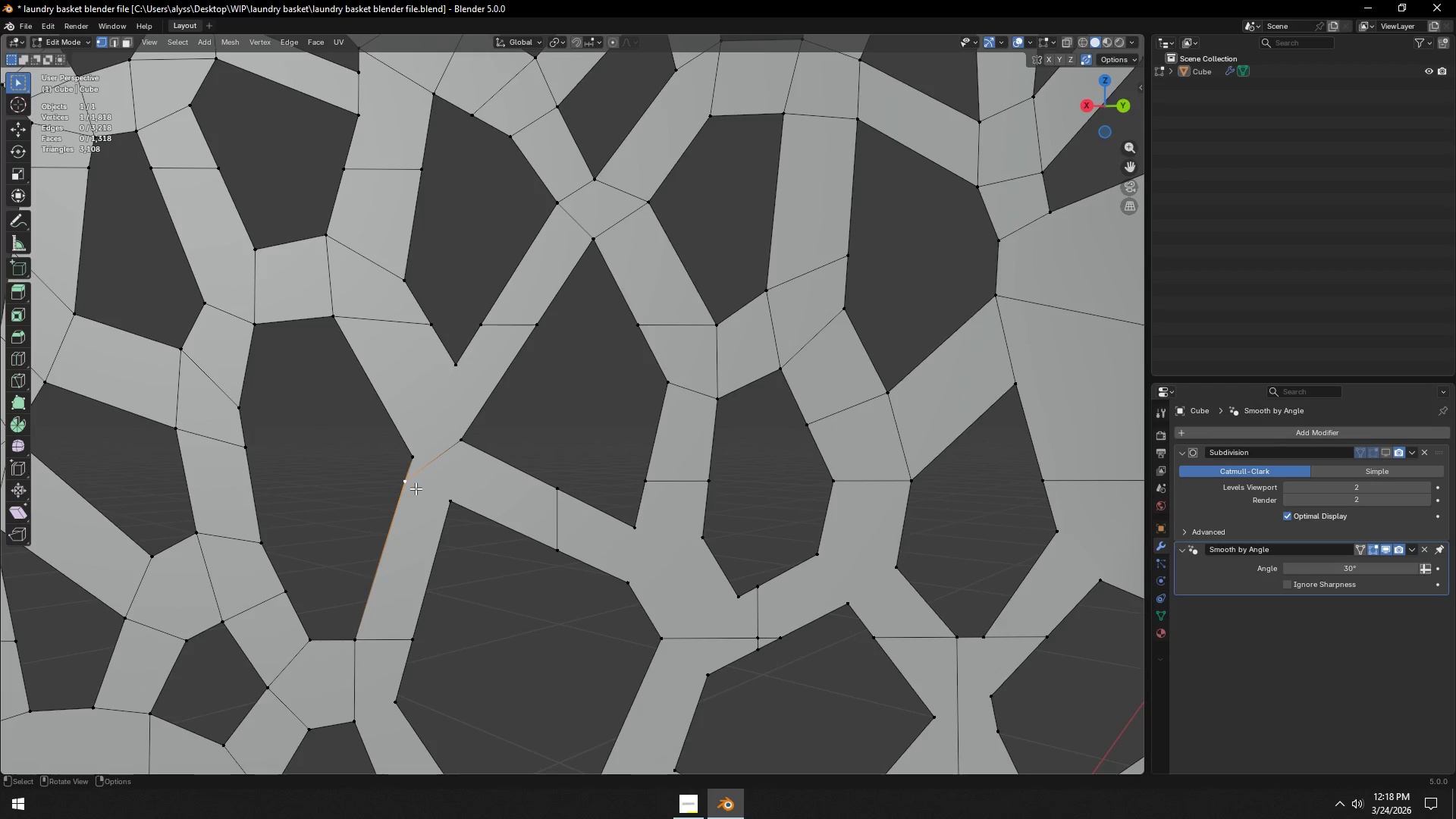 
type(gg)
 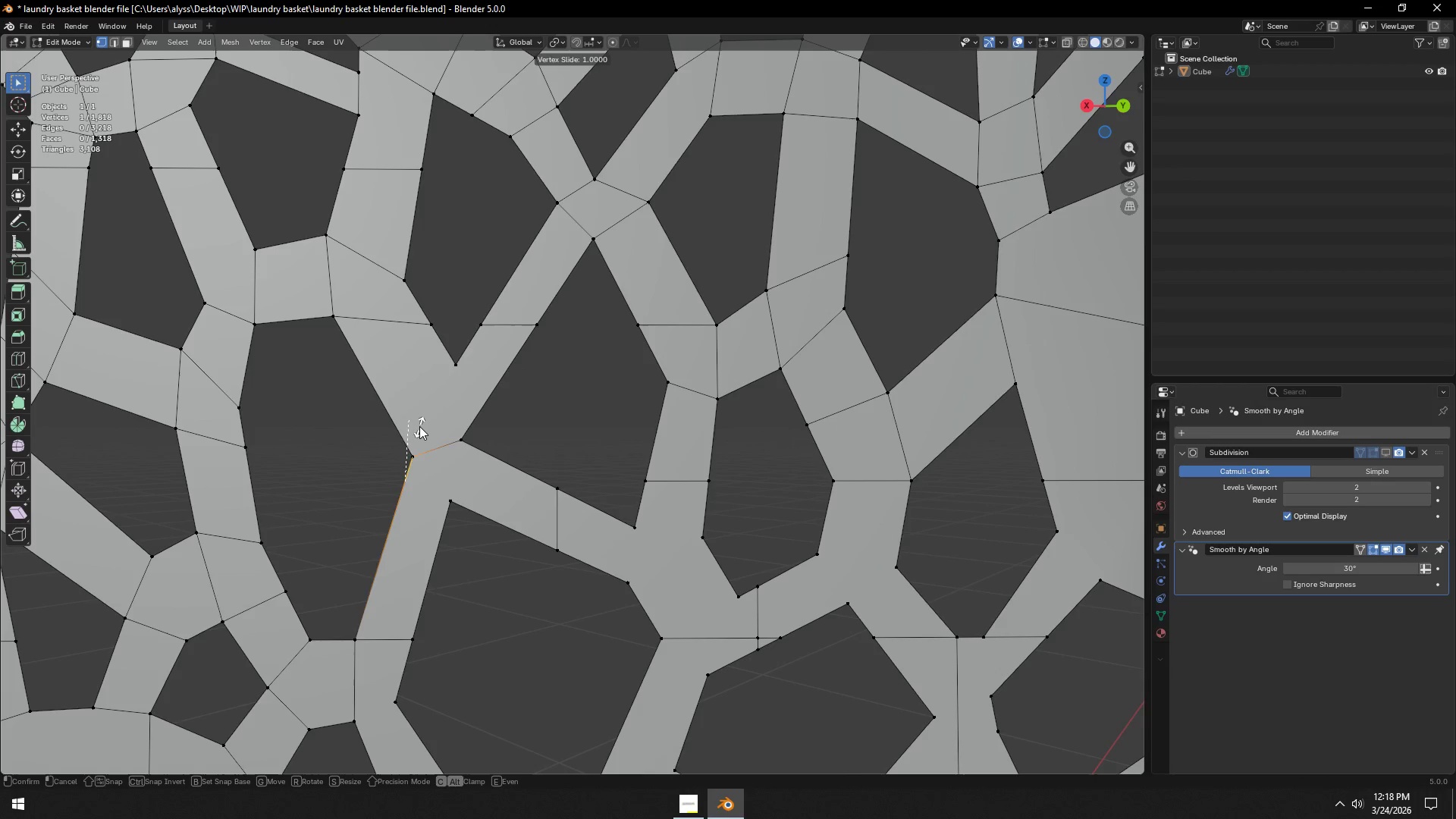 
left_click([425, 397])
 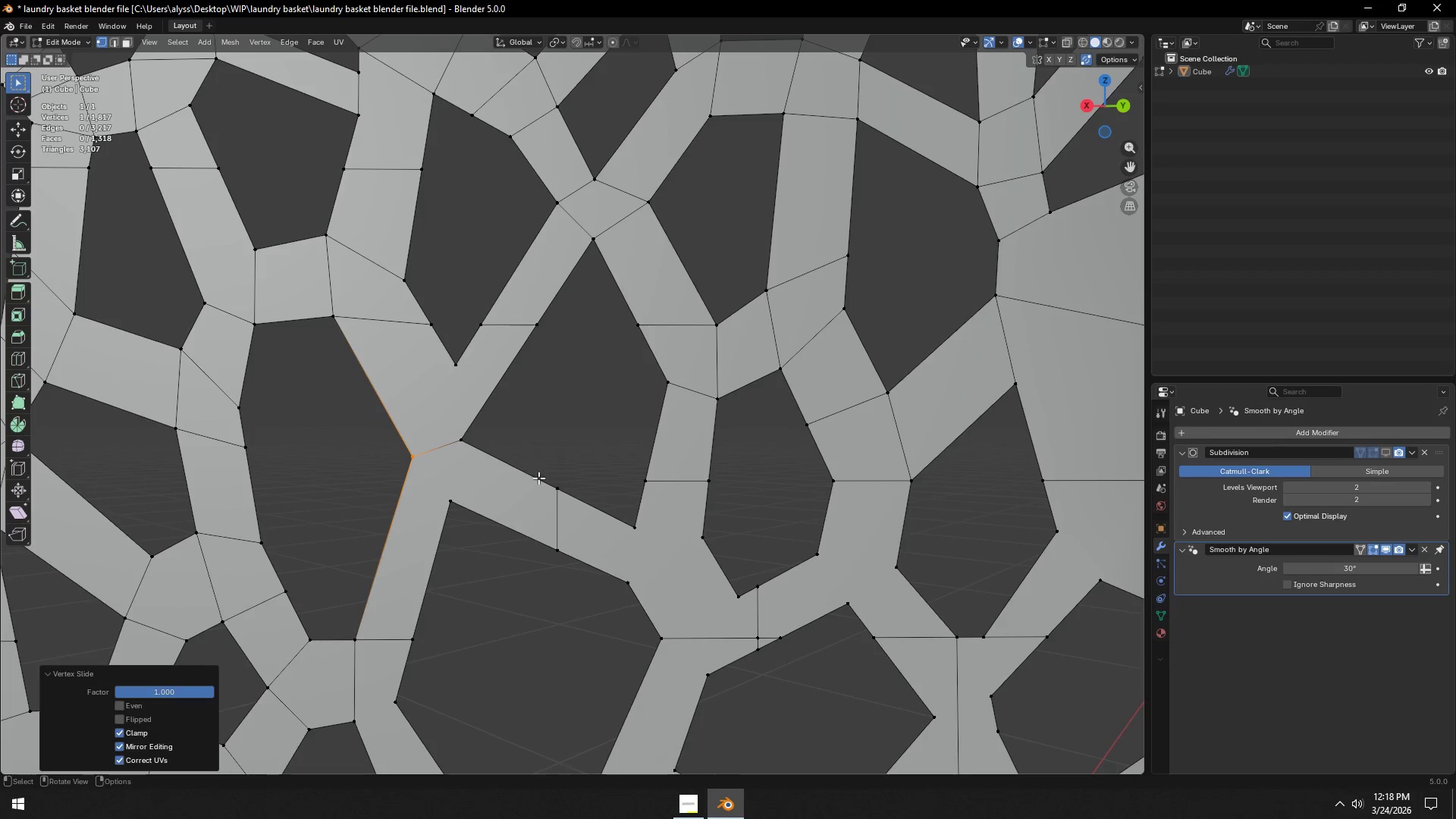 
left_click([565, 541])
 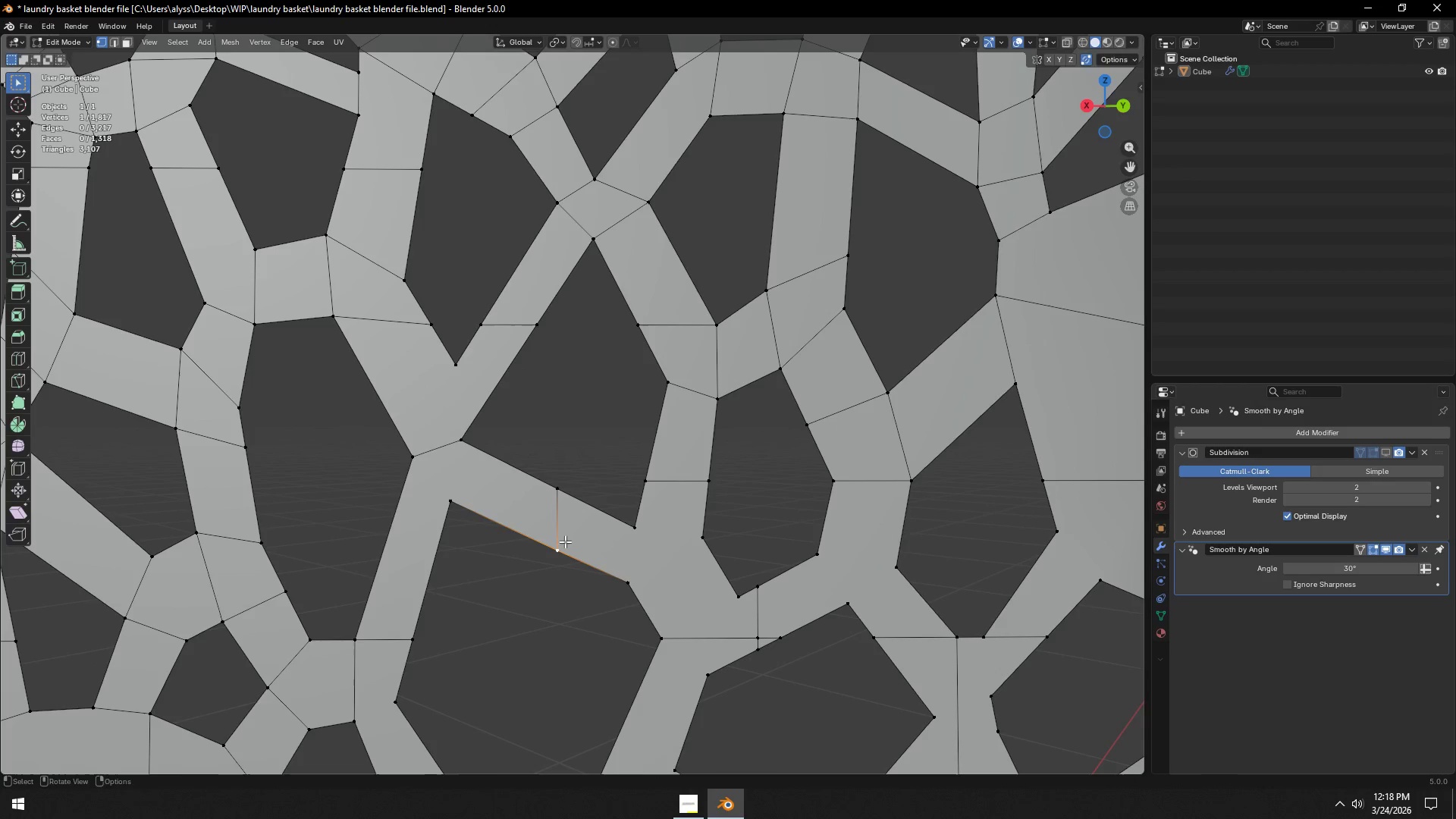 
type(gg)
 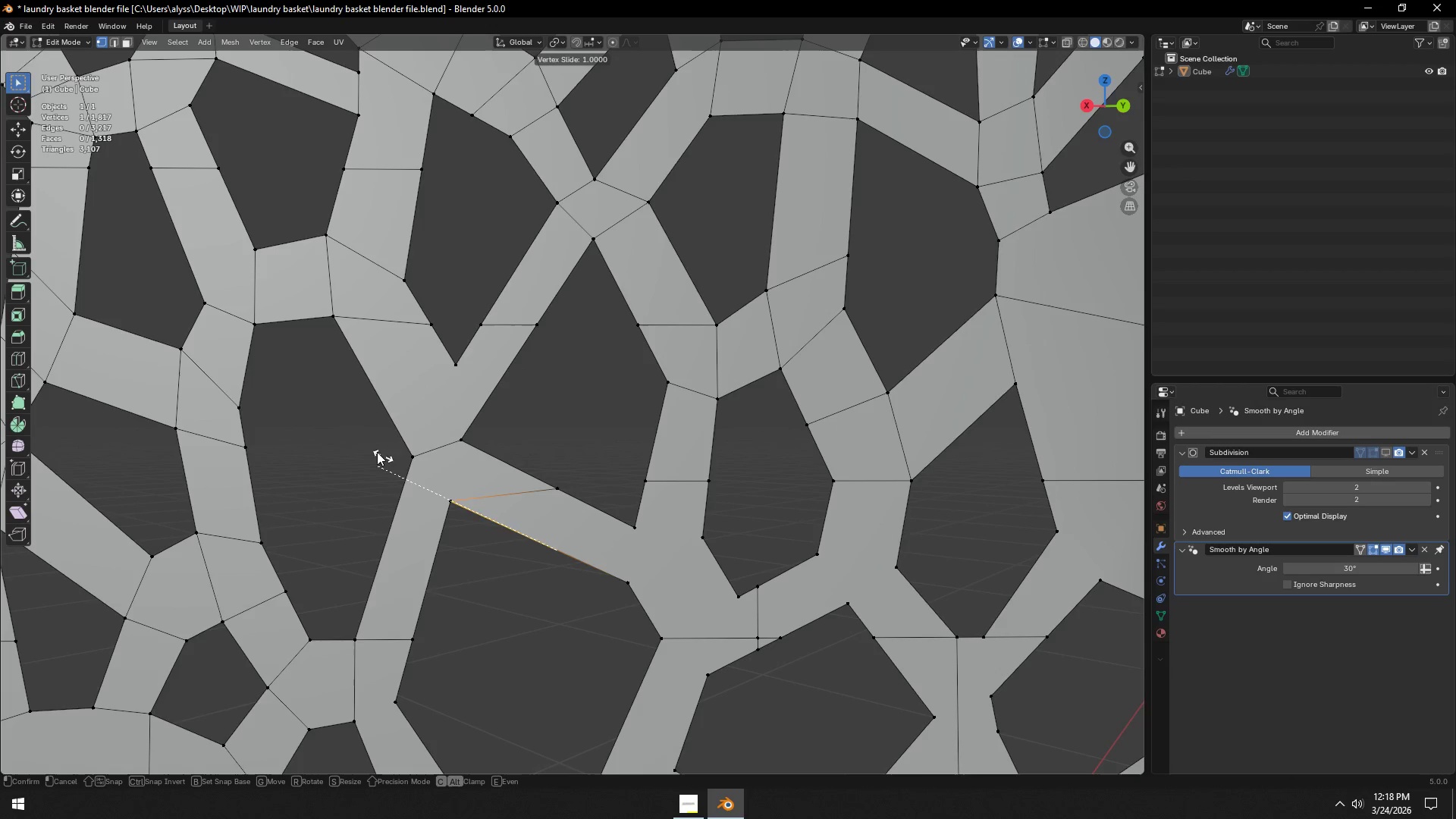 
left_click([376, 450])
 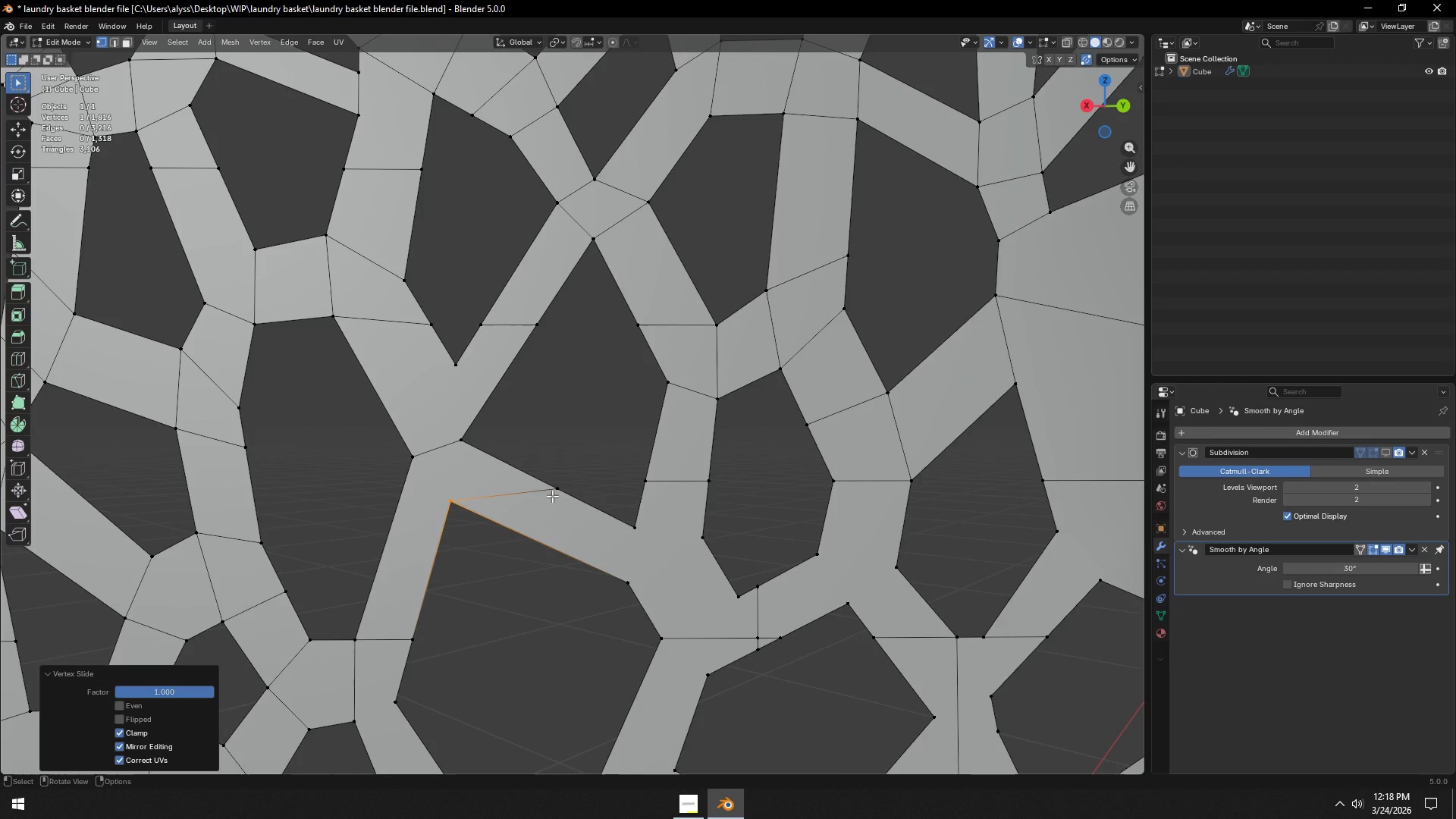 
left_click([552, 496])
 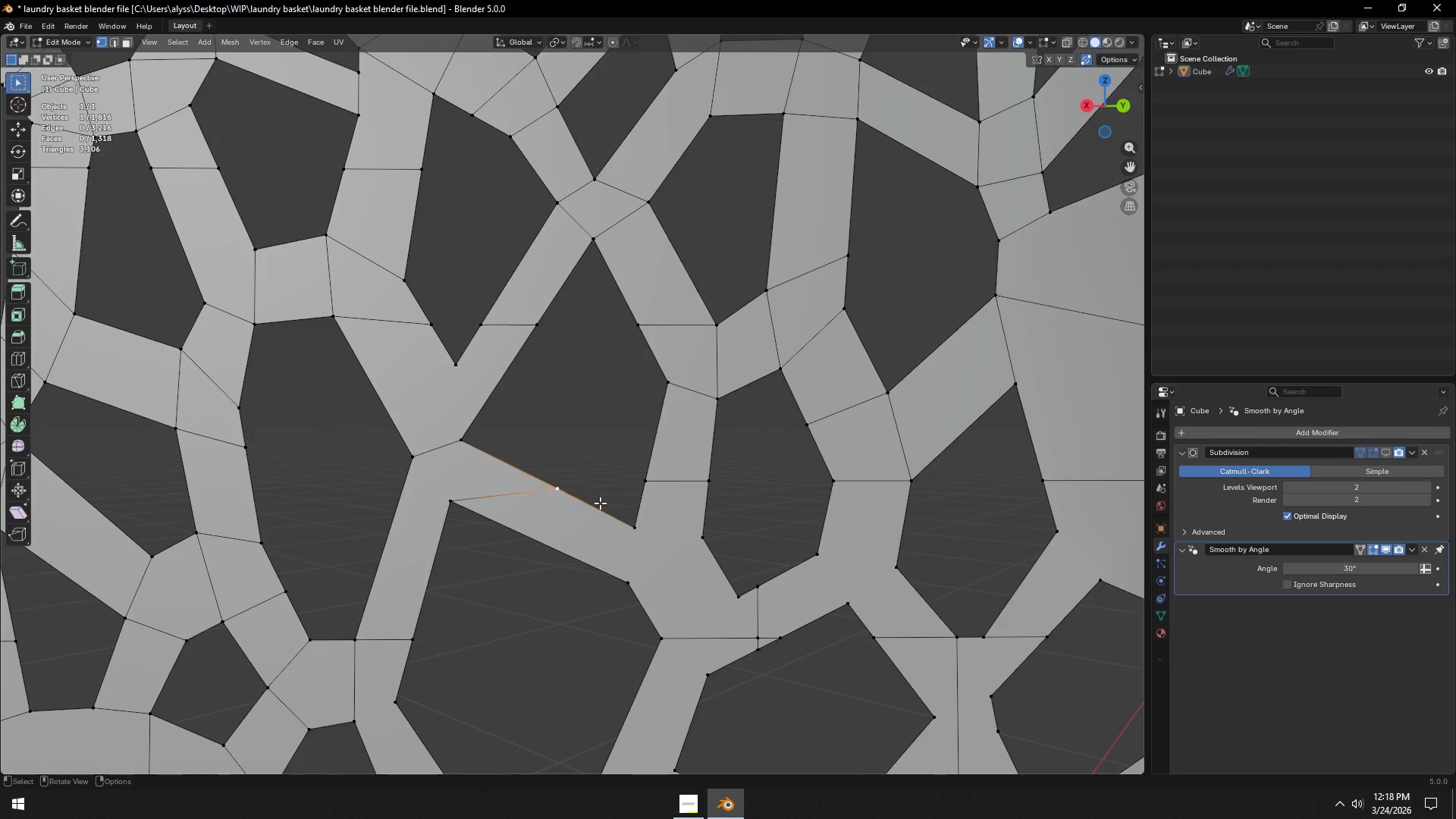 
type(gg)
 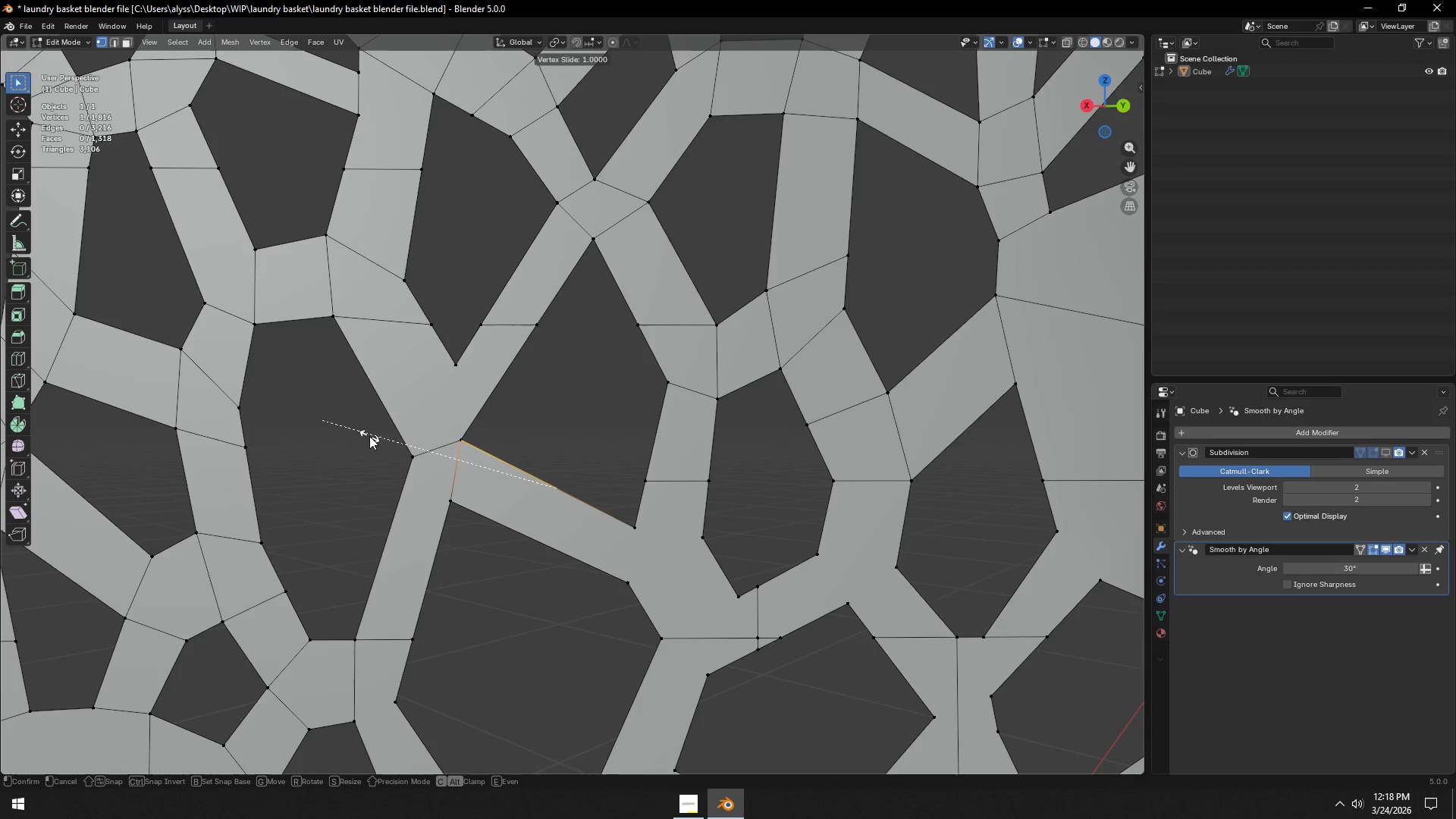 
left_click([369, 436])
 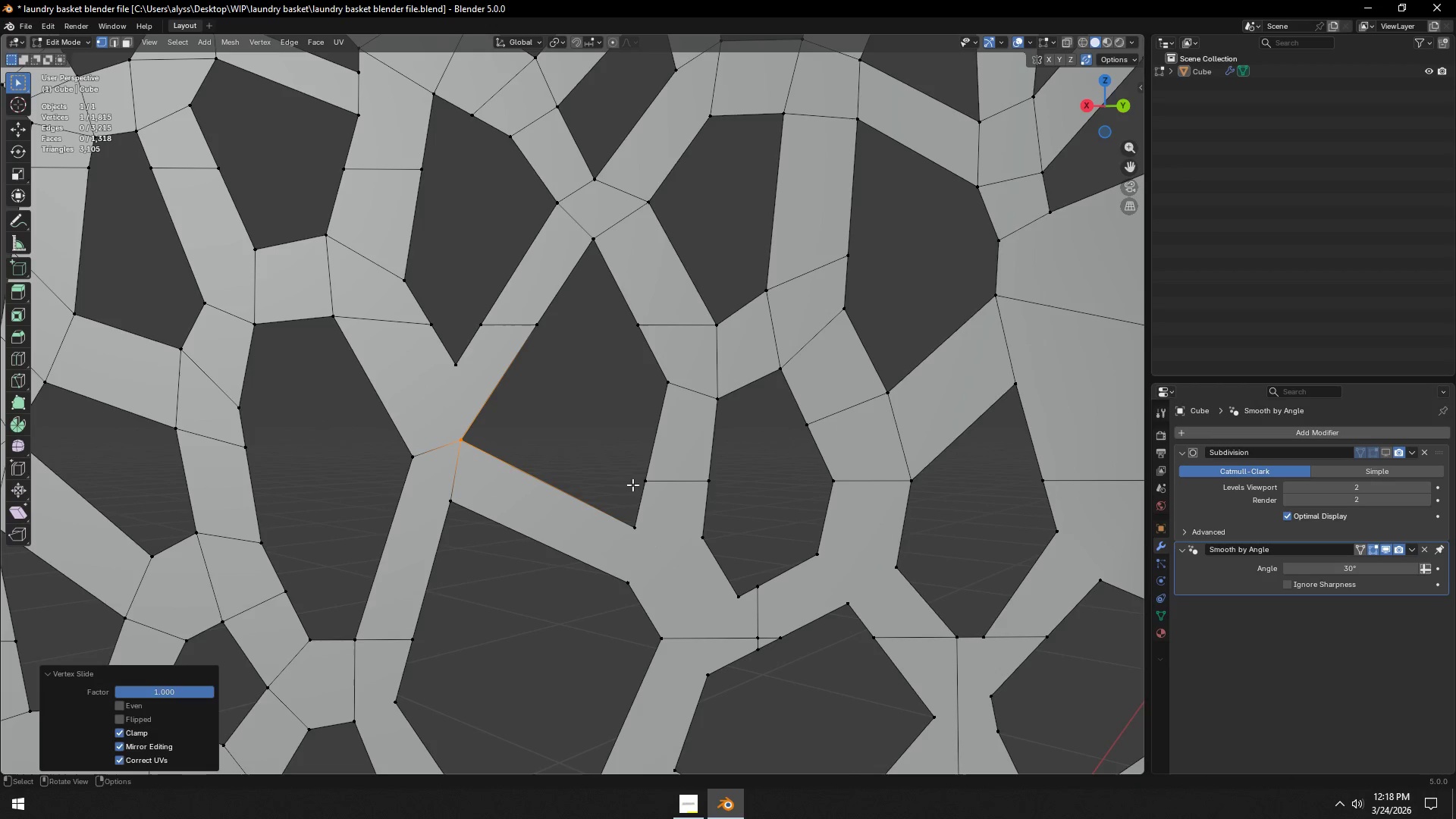 
left_click([629, 484])
 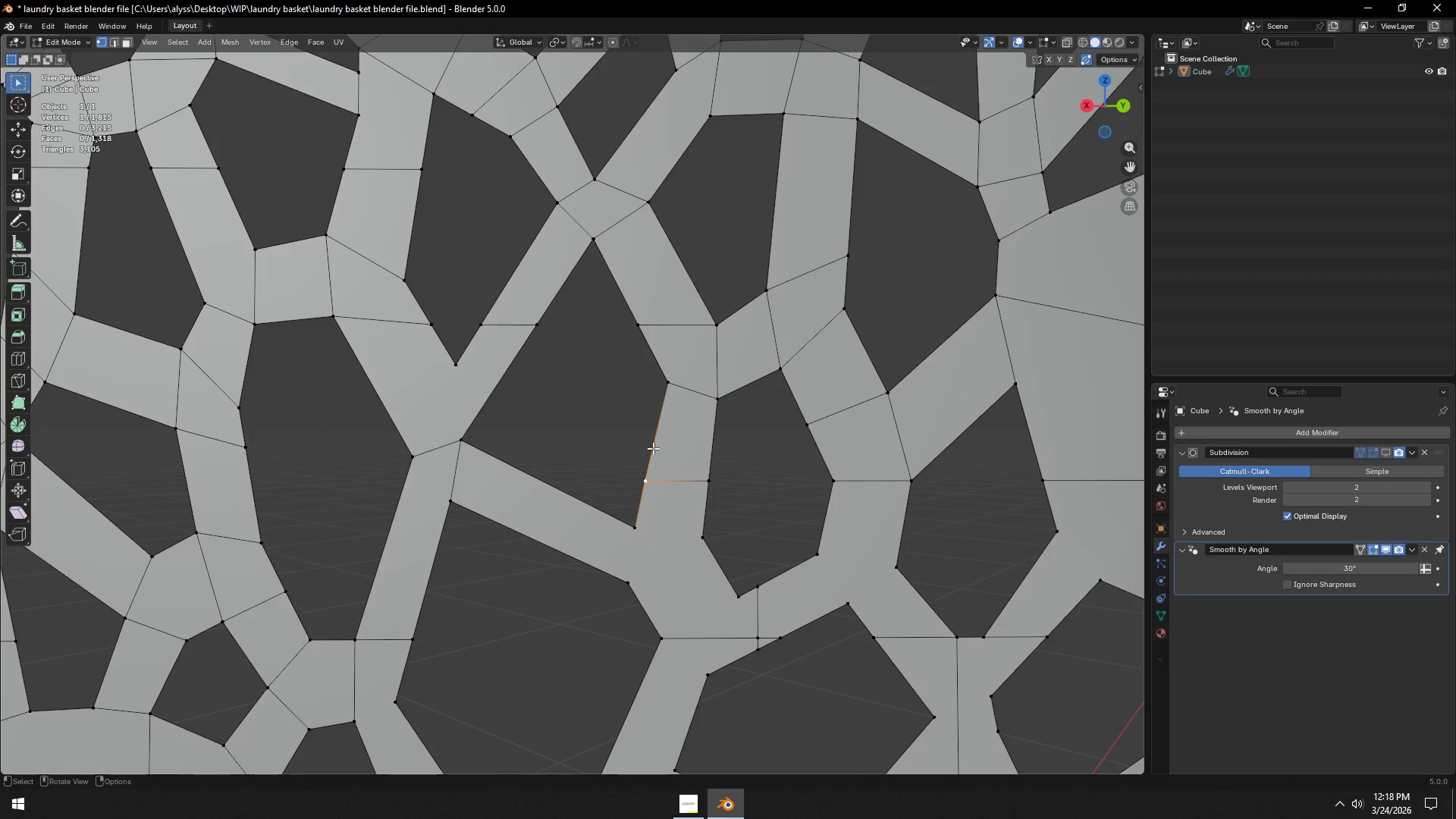 
type(gg)
 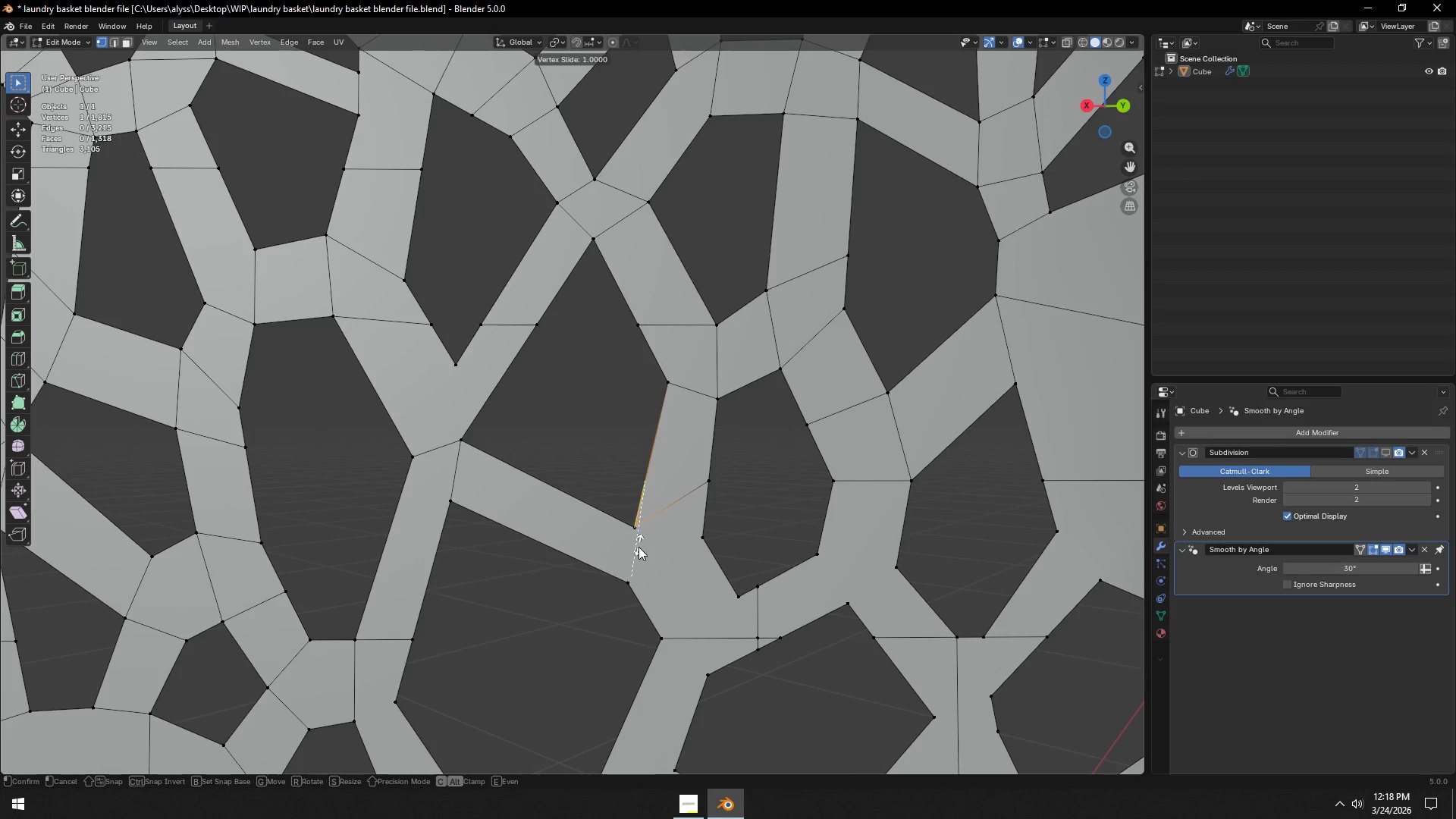 
left_click([639, 548])
 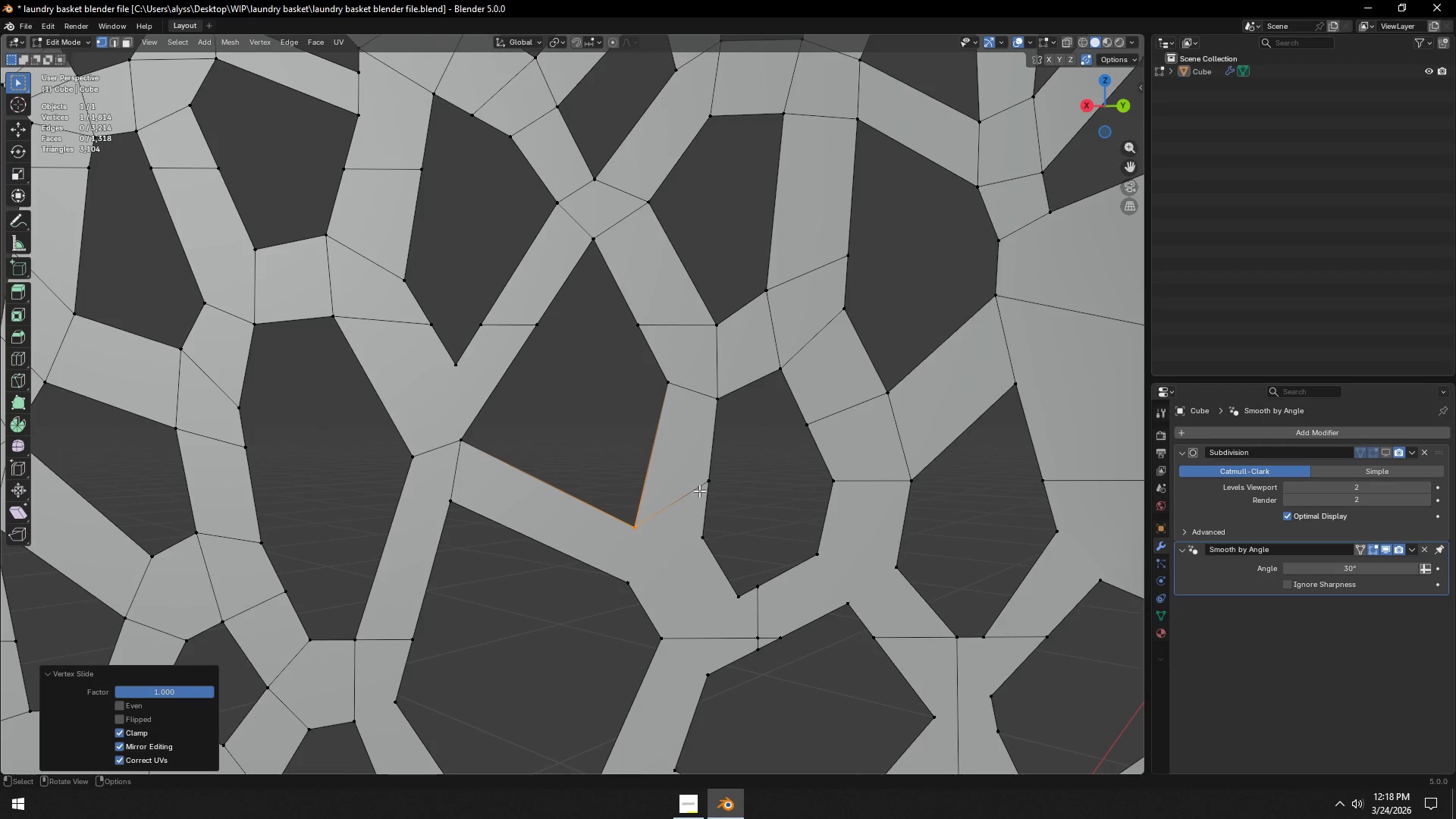 
left_click([701, 487])
 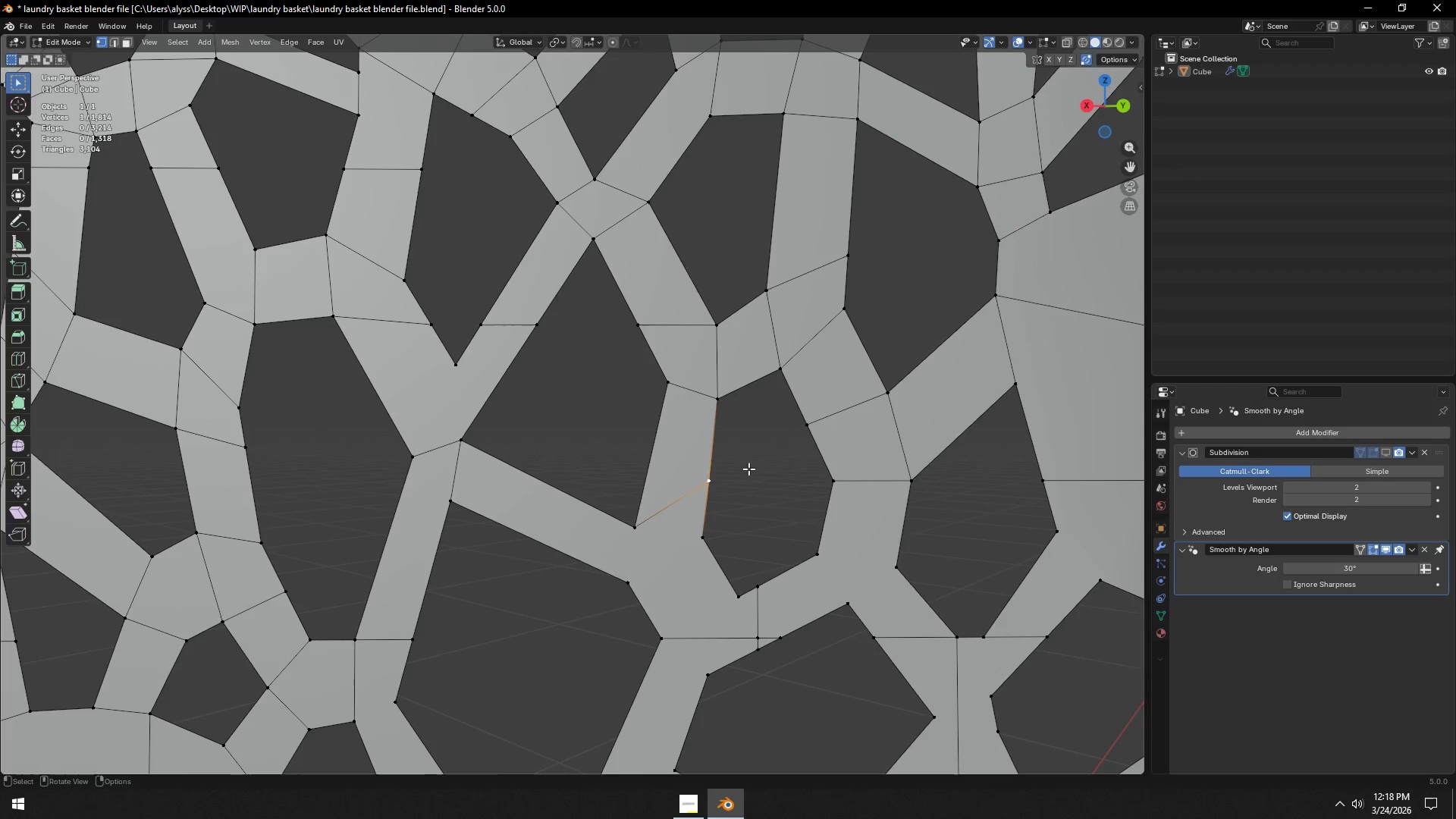 
type(gg)
 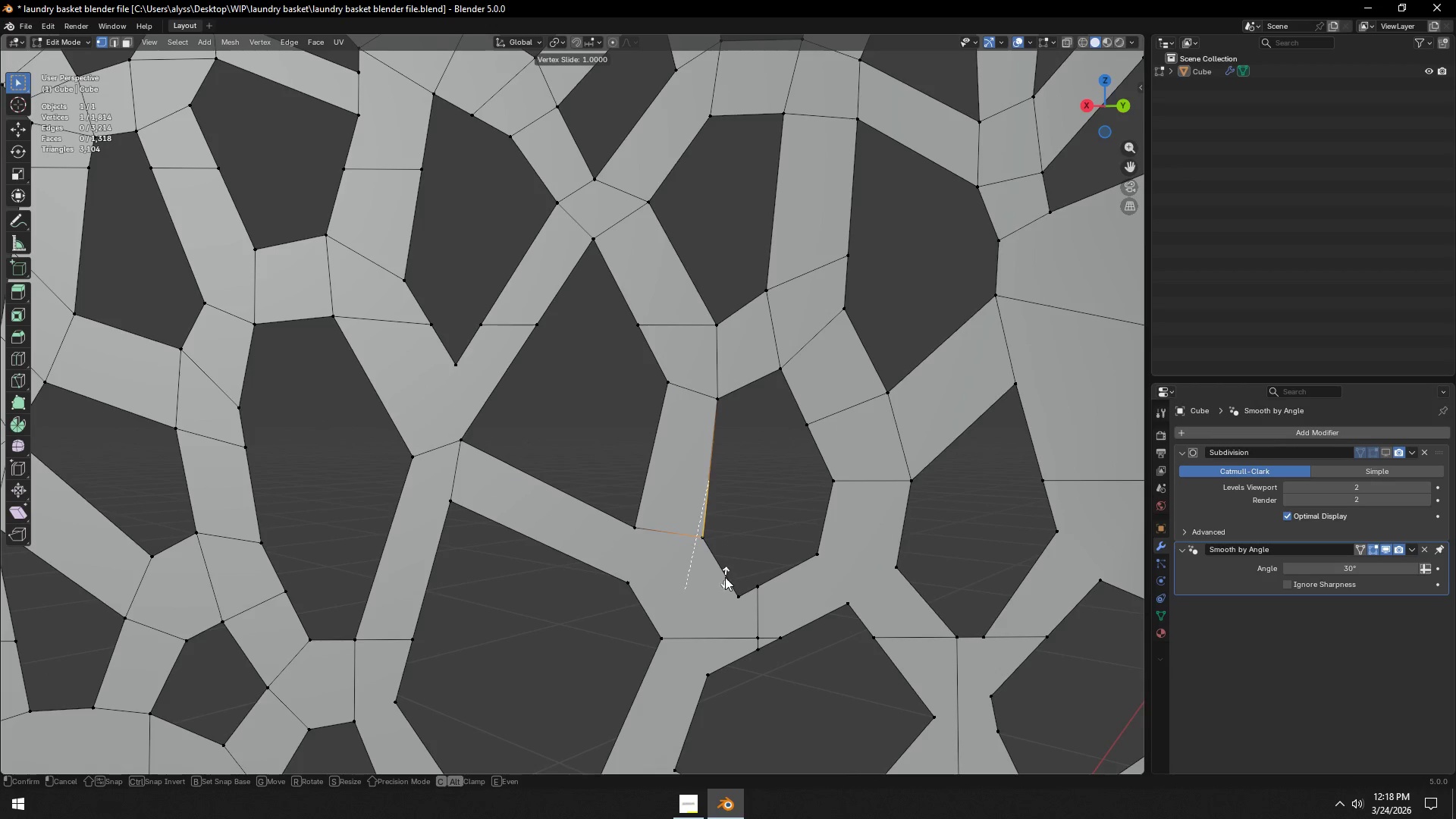 
left_click([725, 578])
 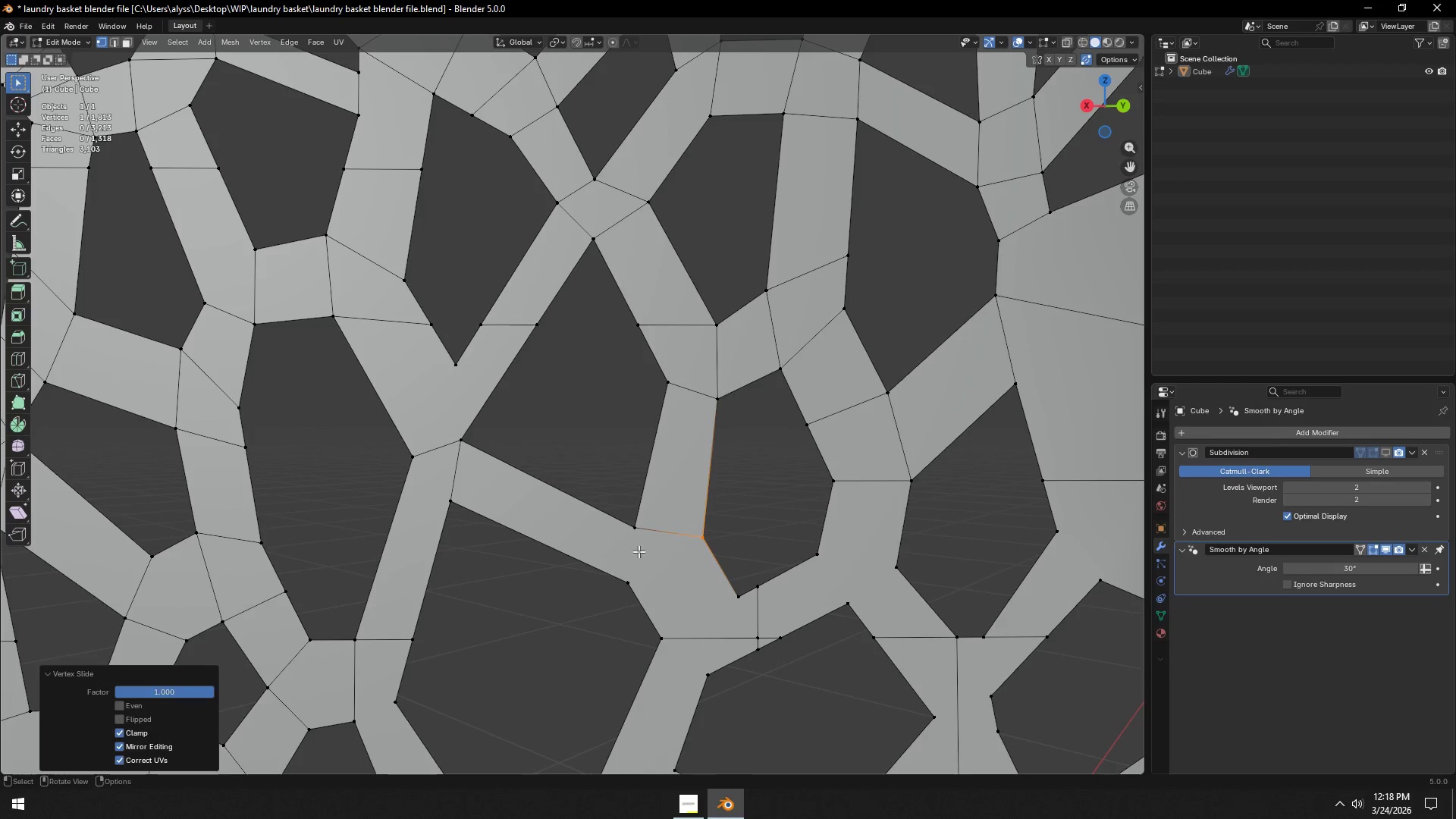 
left_click([632, 526])
 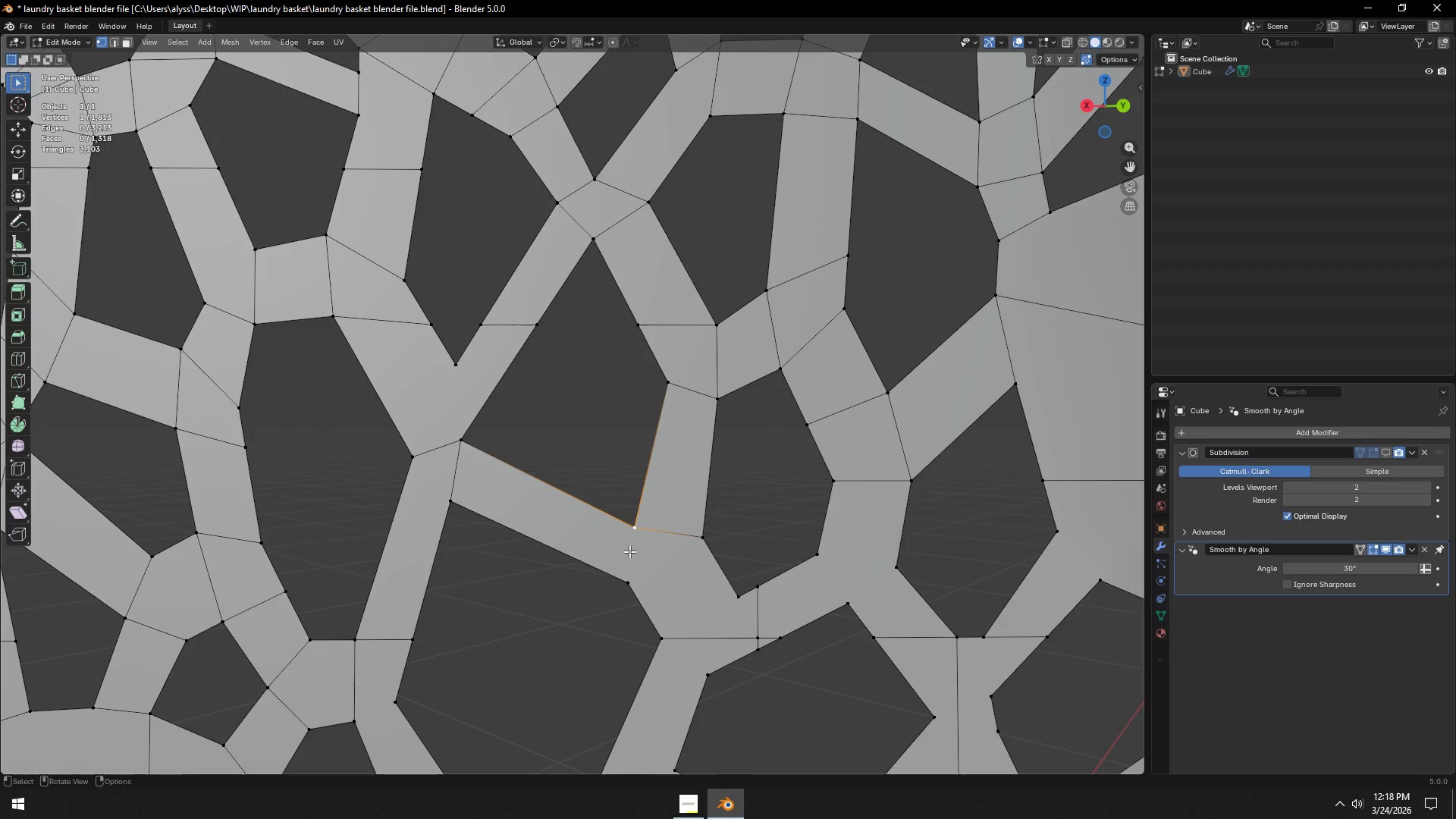 
hold_key(key=ShiftLeft, duration=0.58)
left_click([624, 575])
 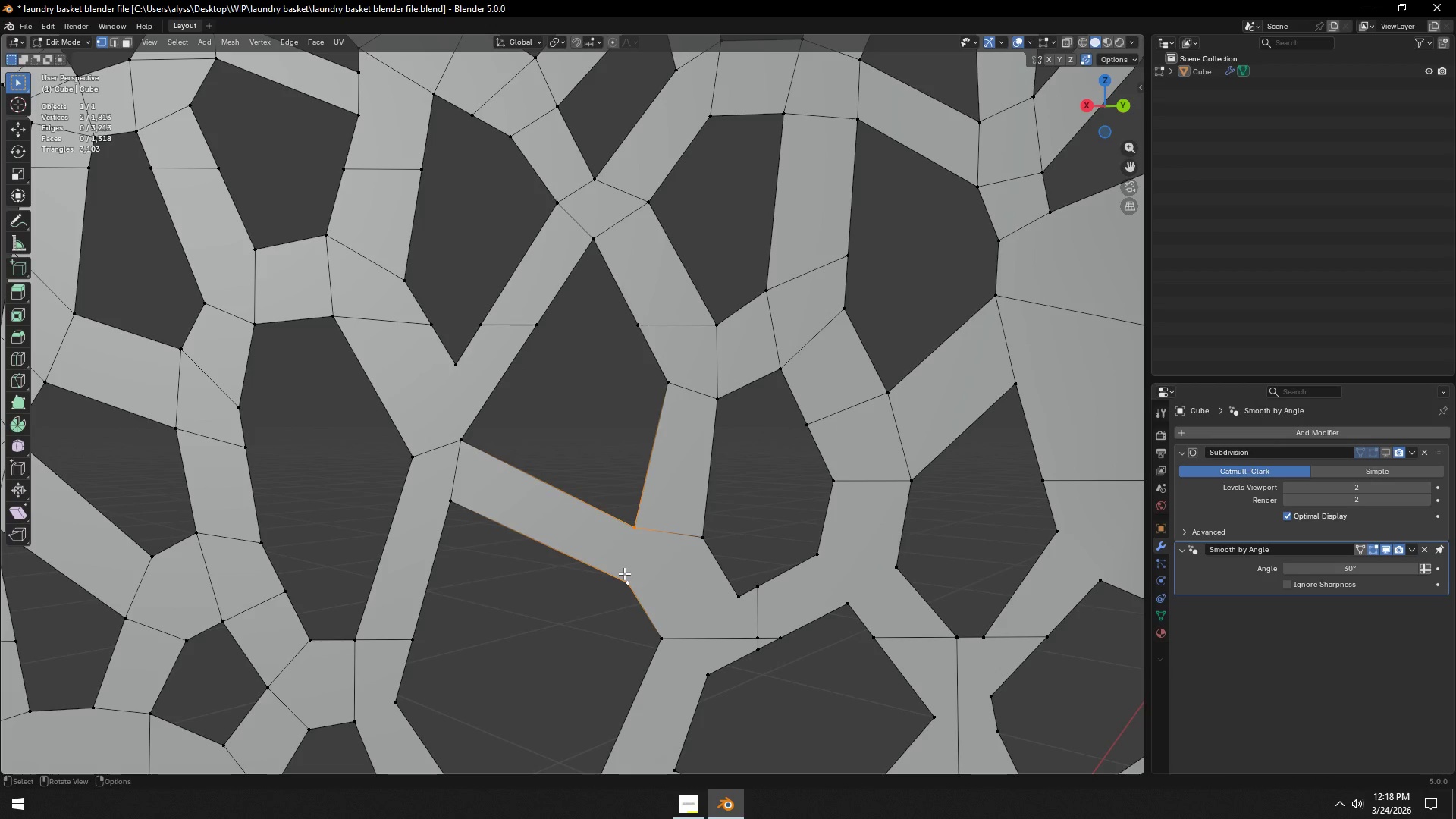 
key(J)
 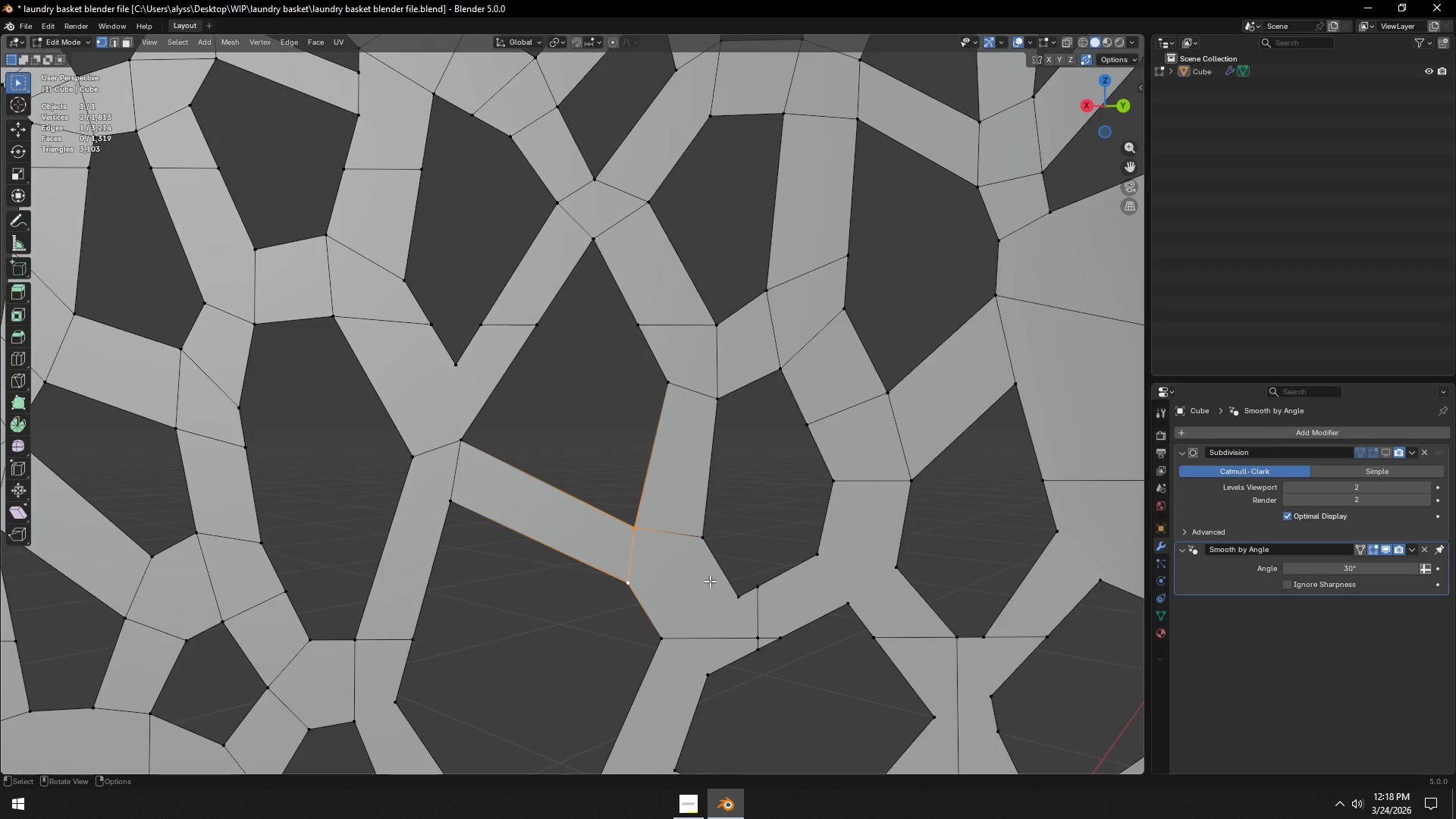 
hold_key(key=ShiftLeft, duration=0.66)
 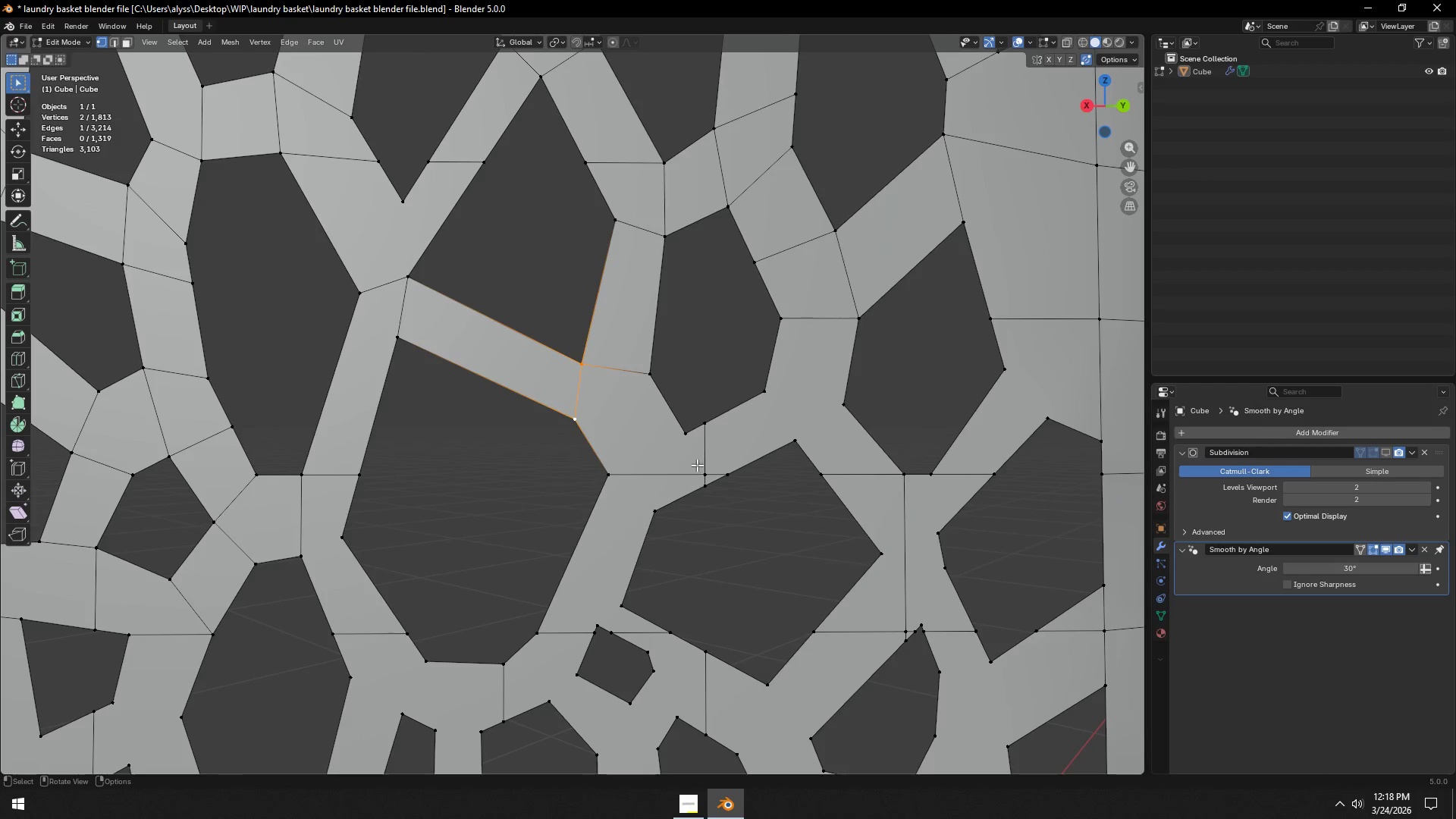 
left_click([703, 441])
 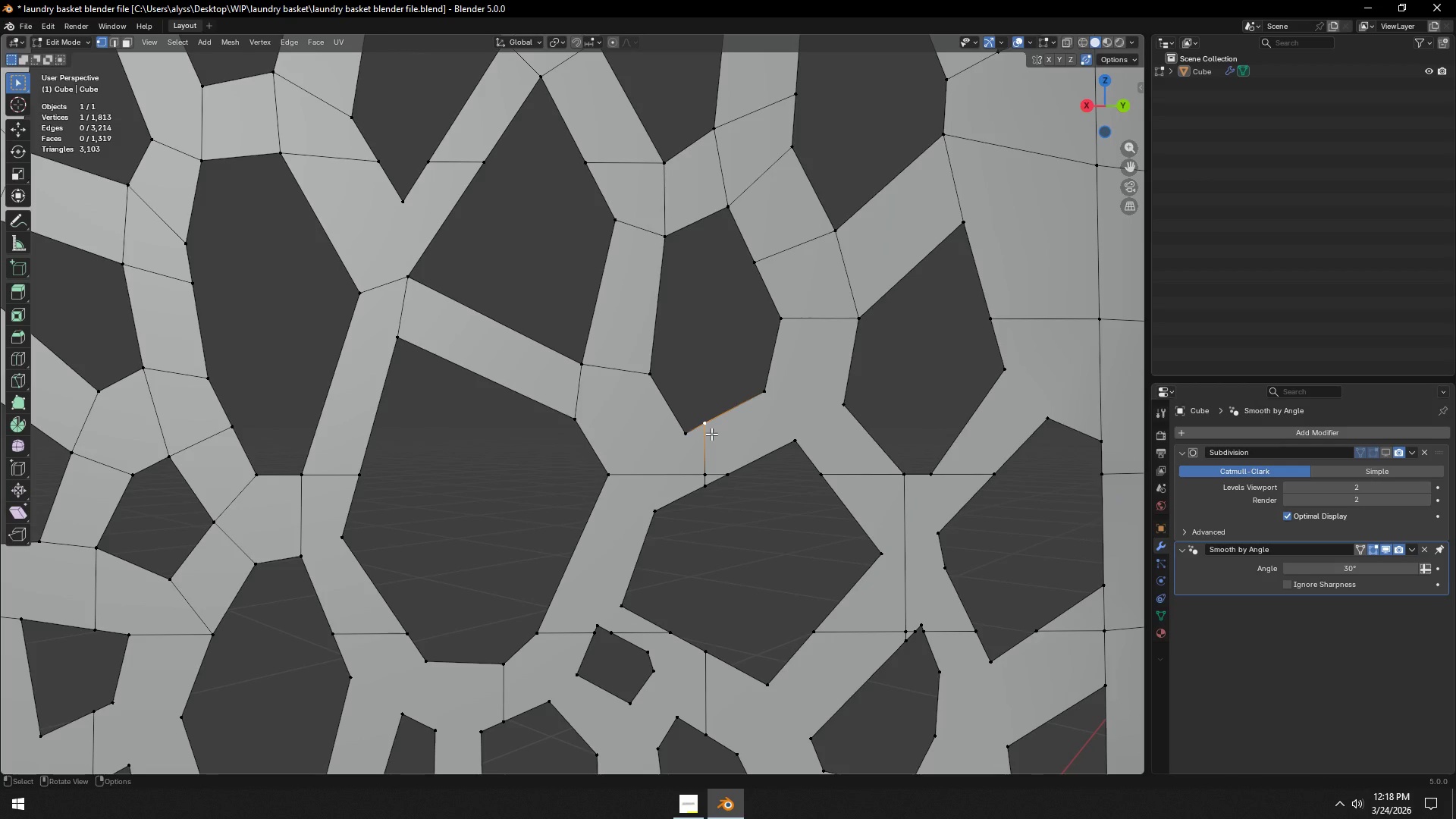 
type(hh)
 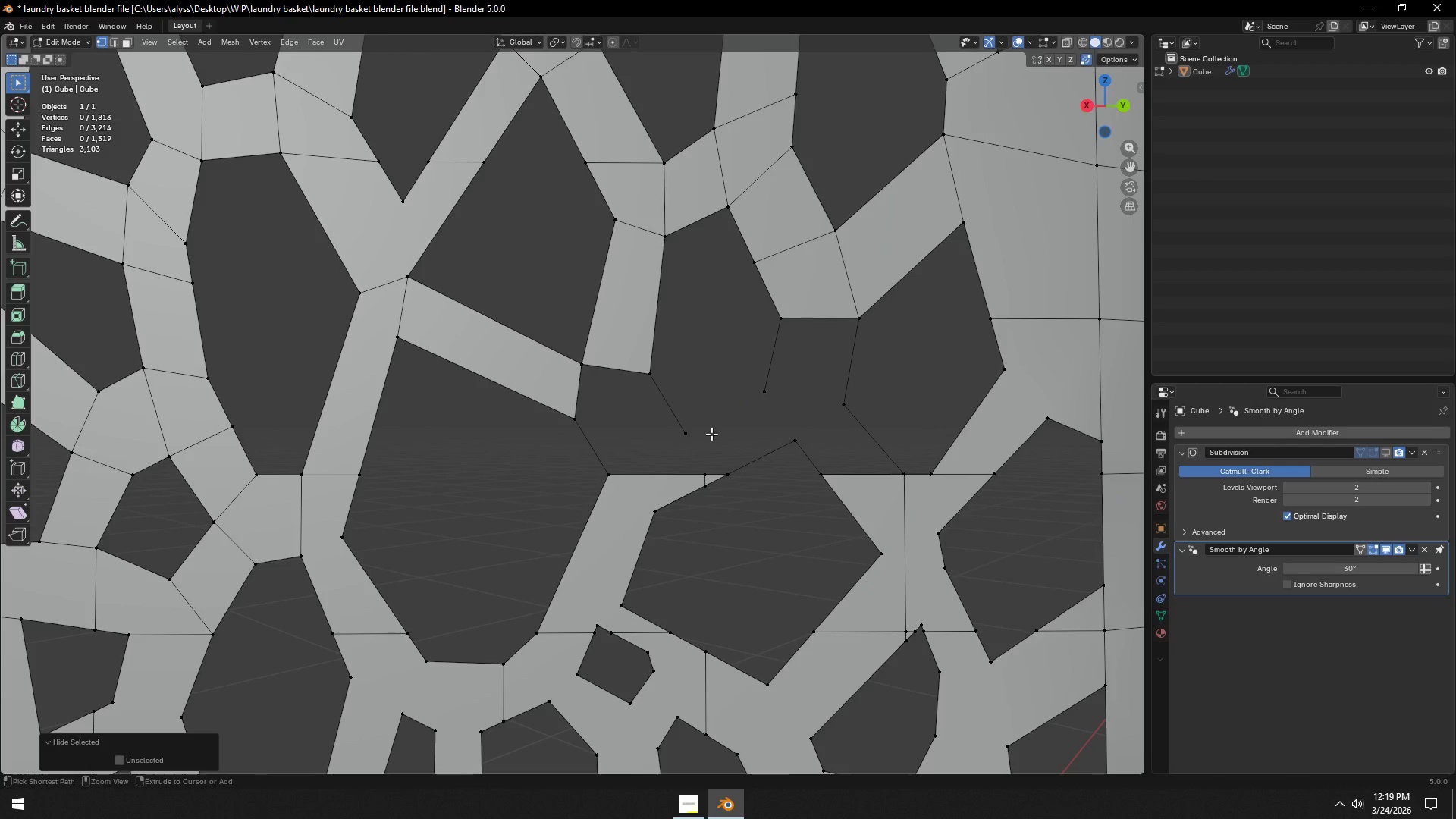 
key(Control+Z)
 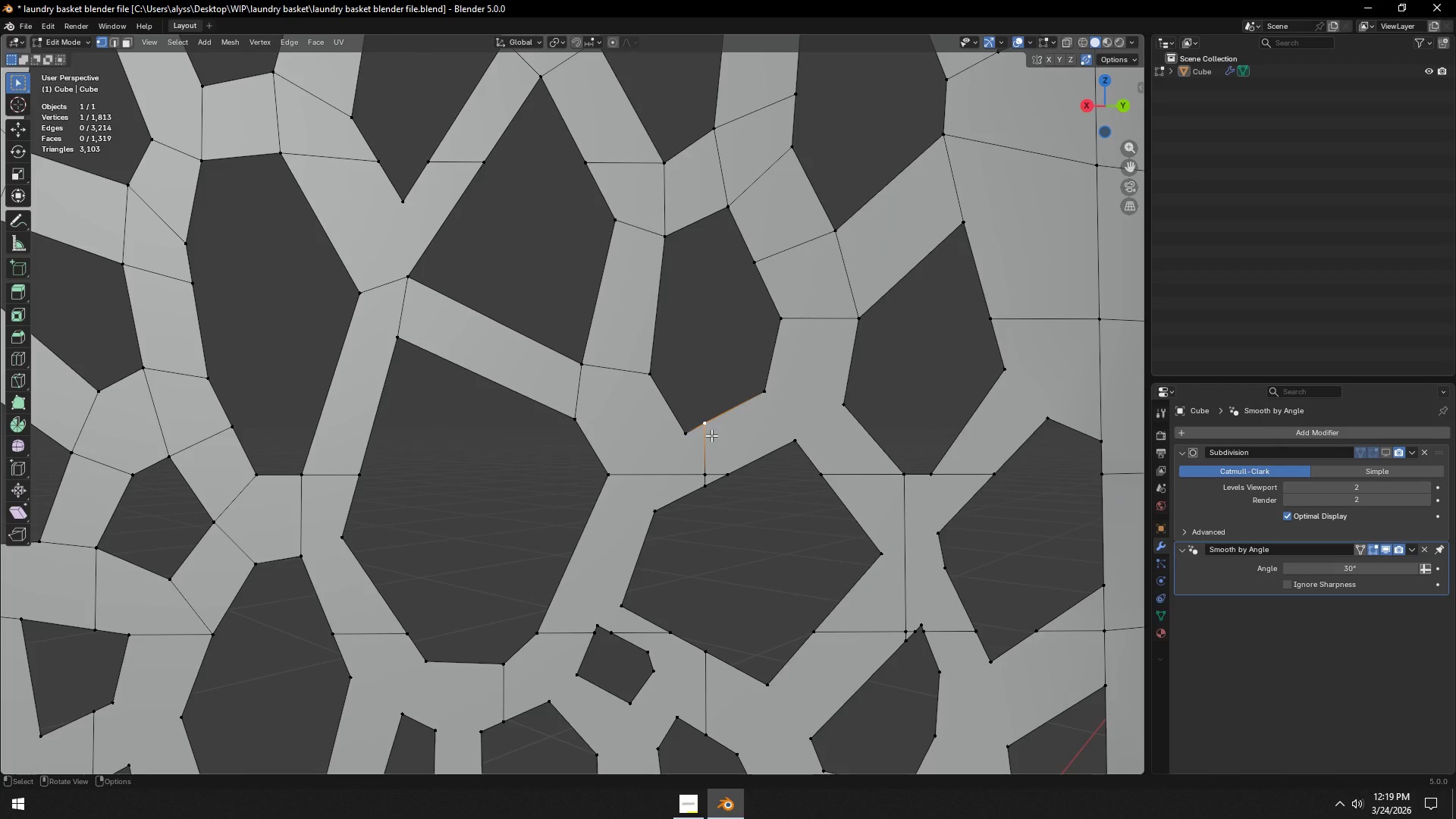 
type(gg)
 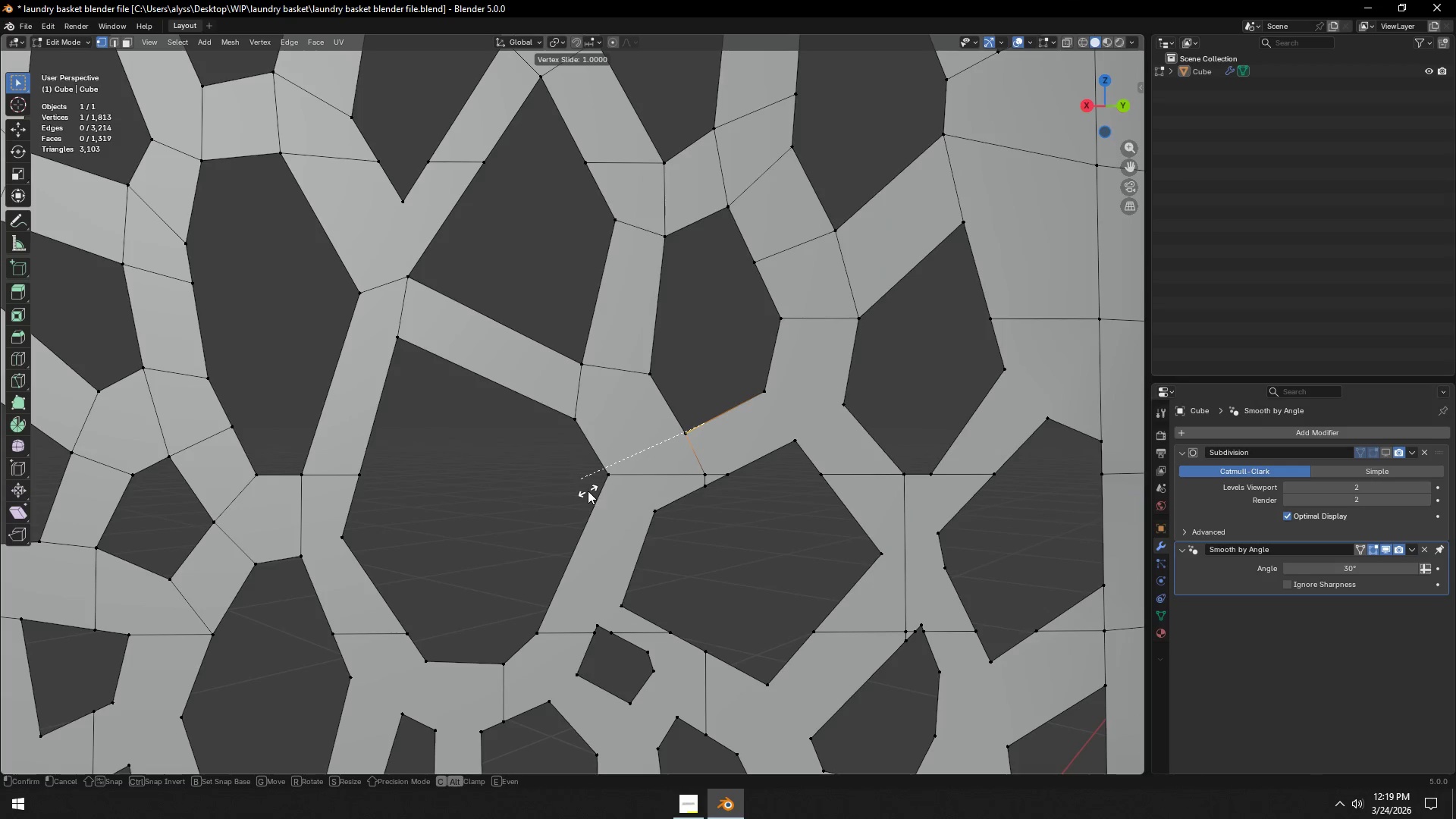 
left_click([588, 491])
 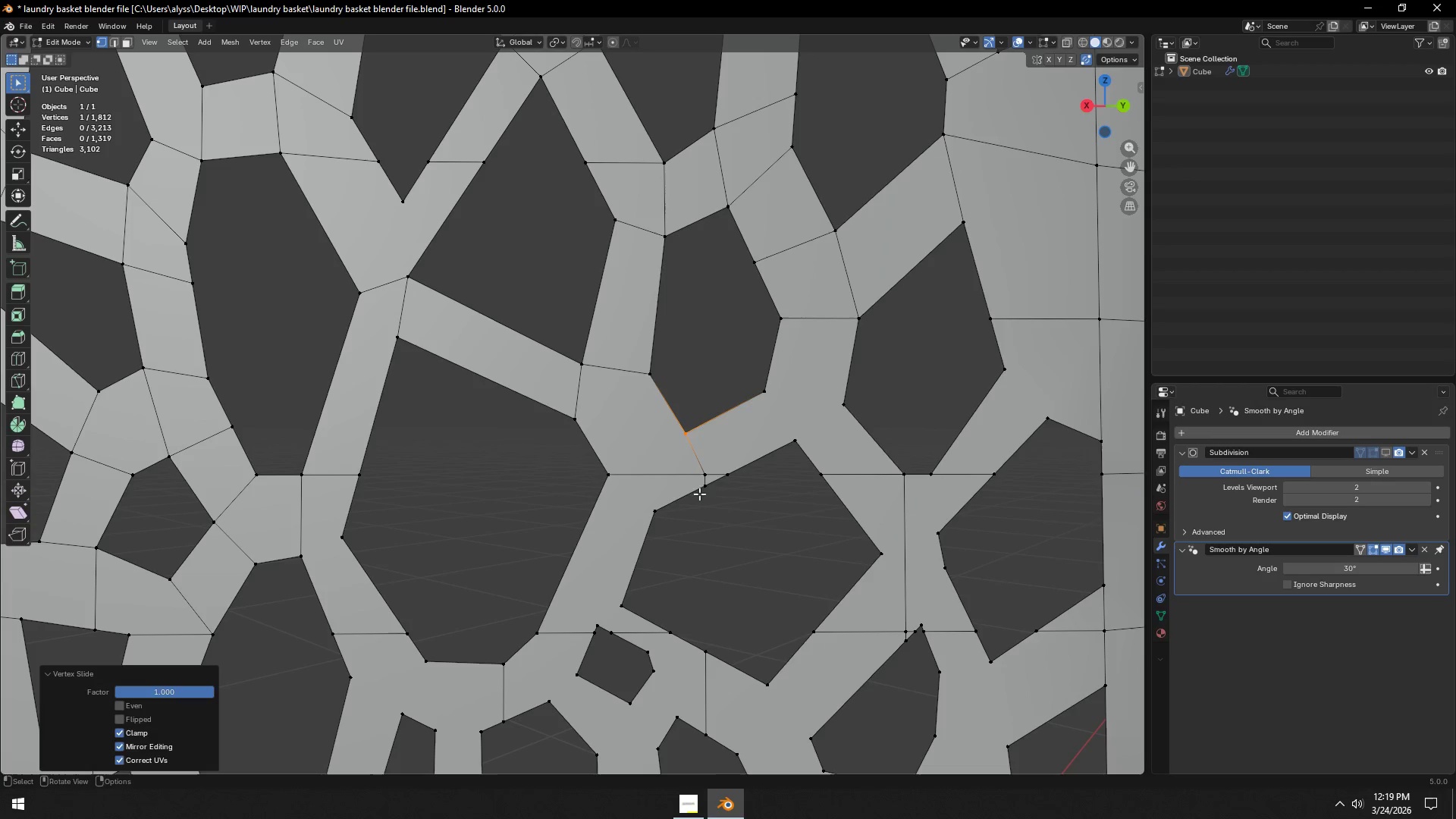 
hold_key(key=ShiftLeft, duration=0.39)
double_click([649, 513])
 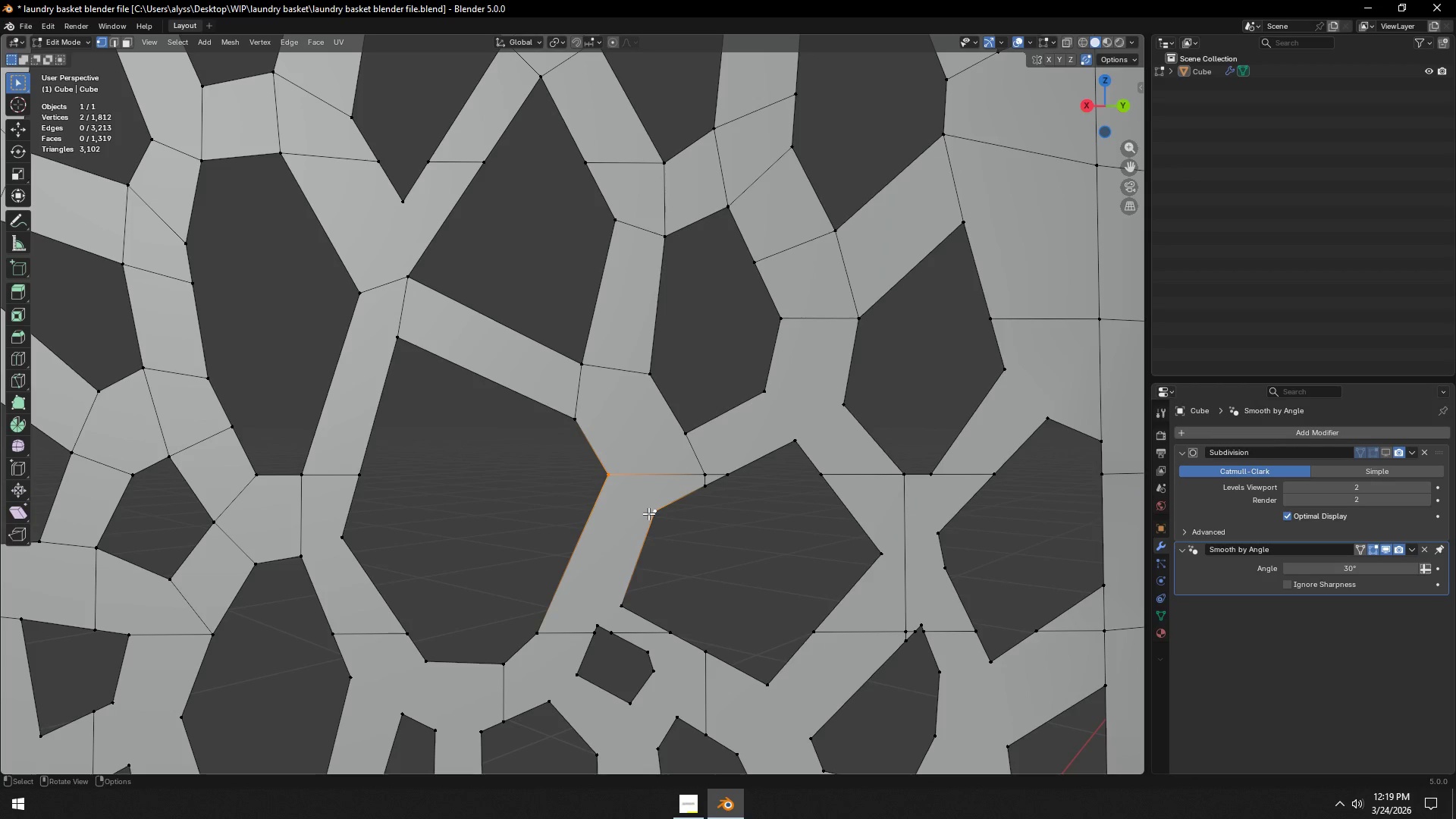 
key(J)
 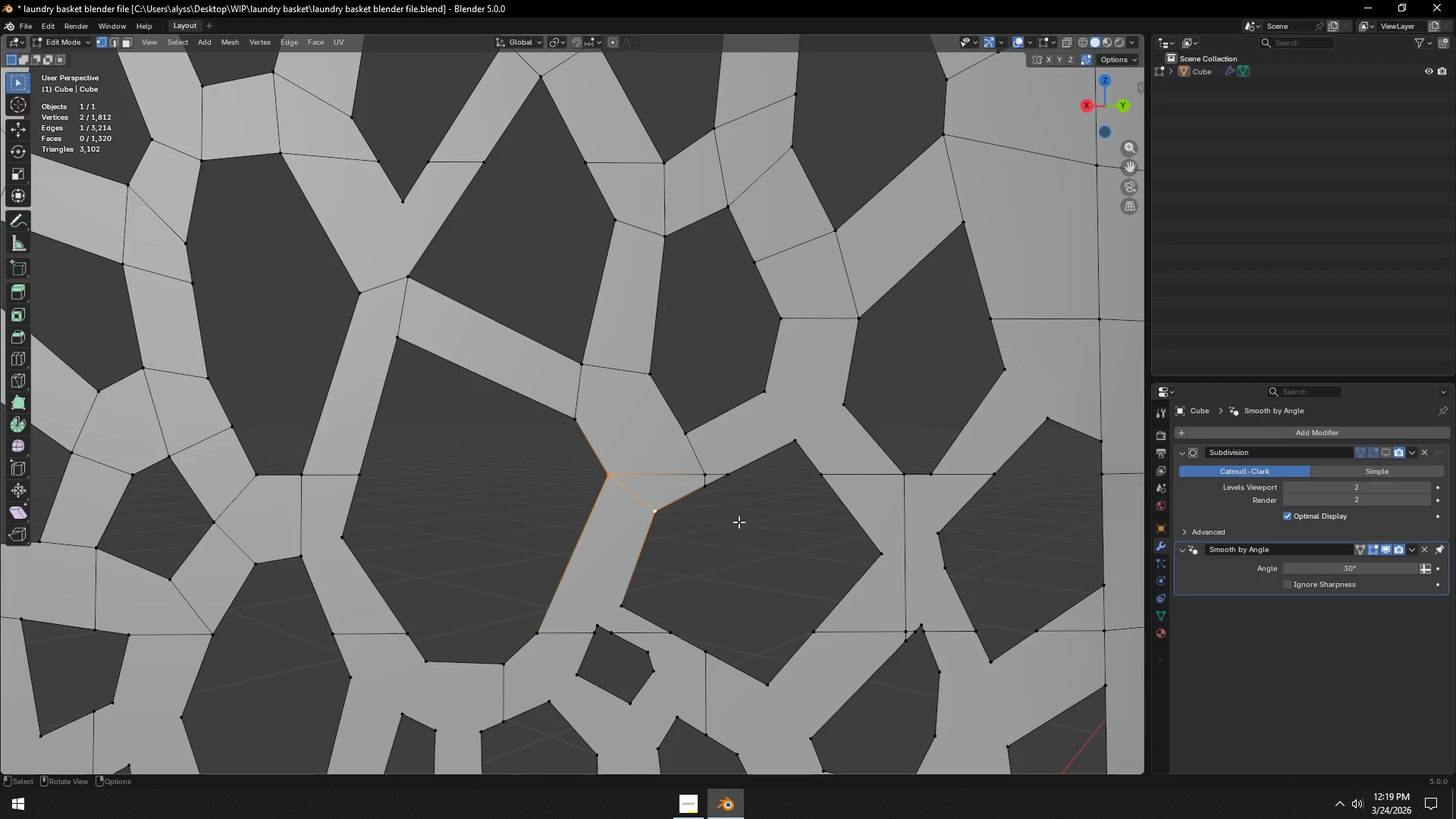 
left_click([739, 522])
 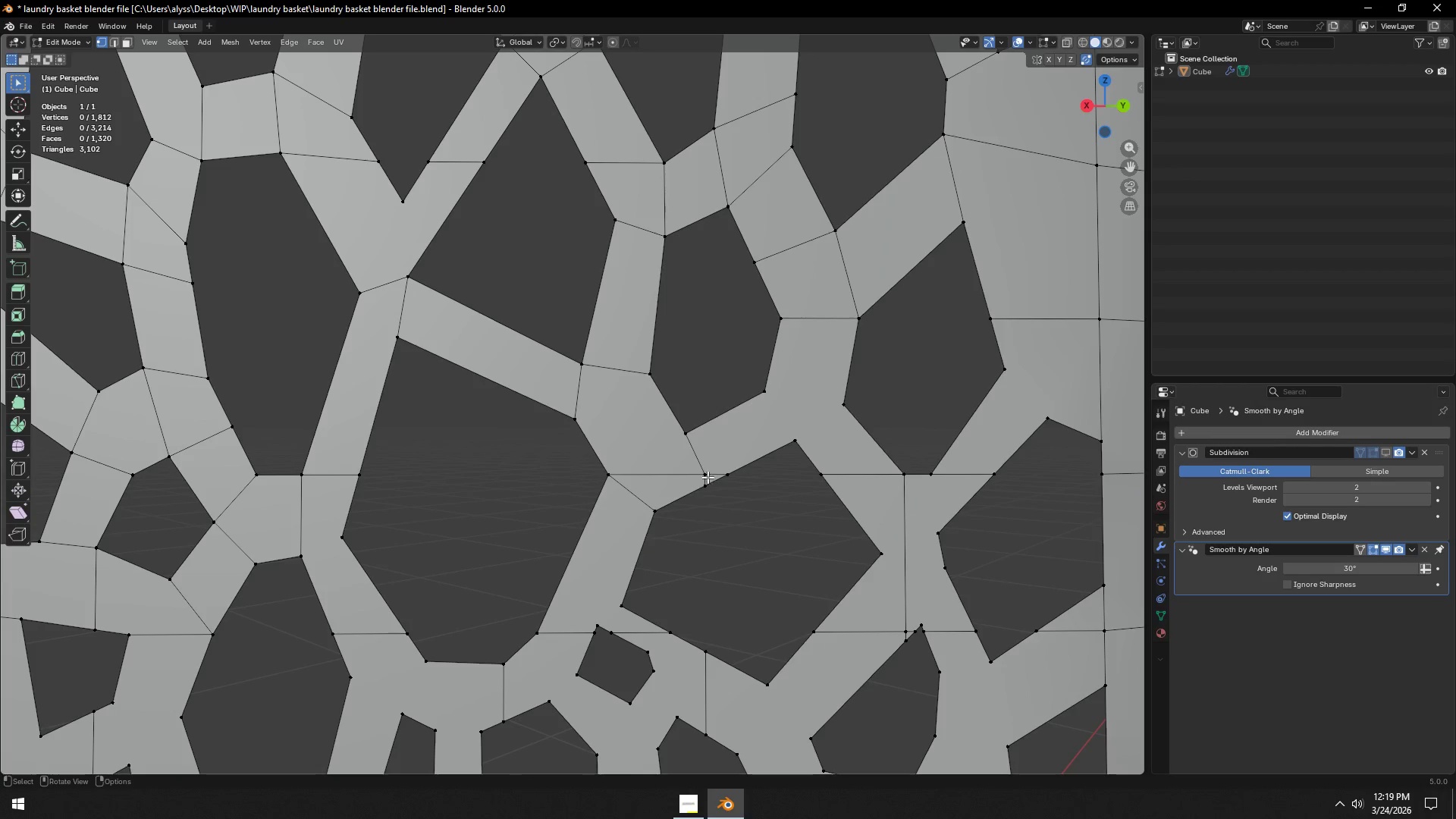 
left_click([685, 440])
 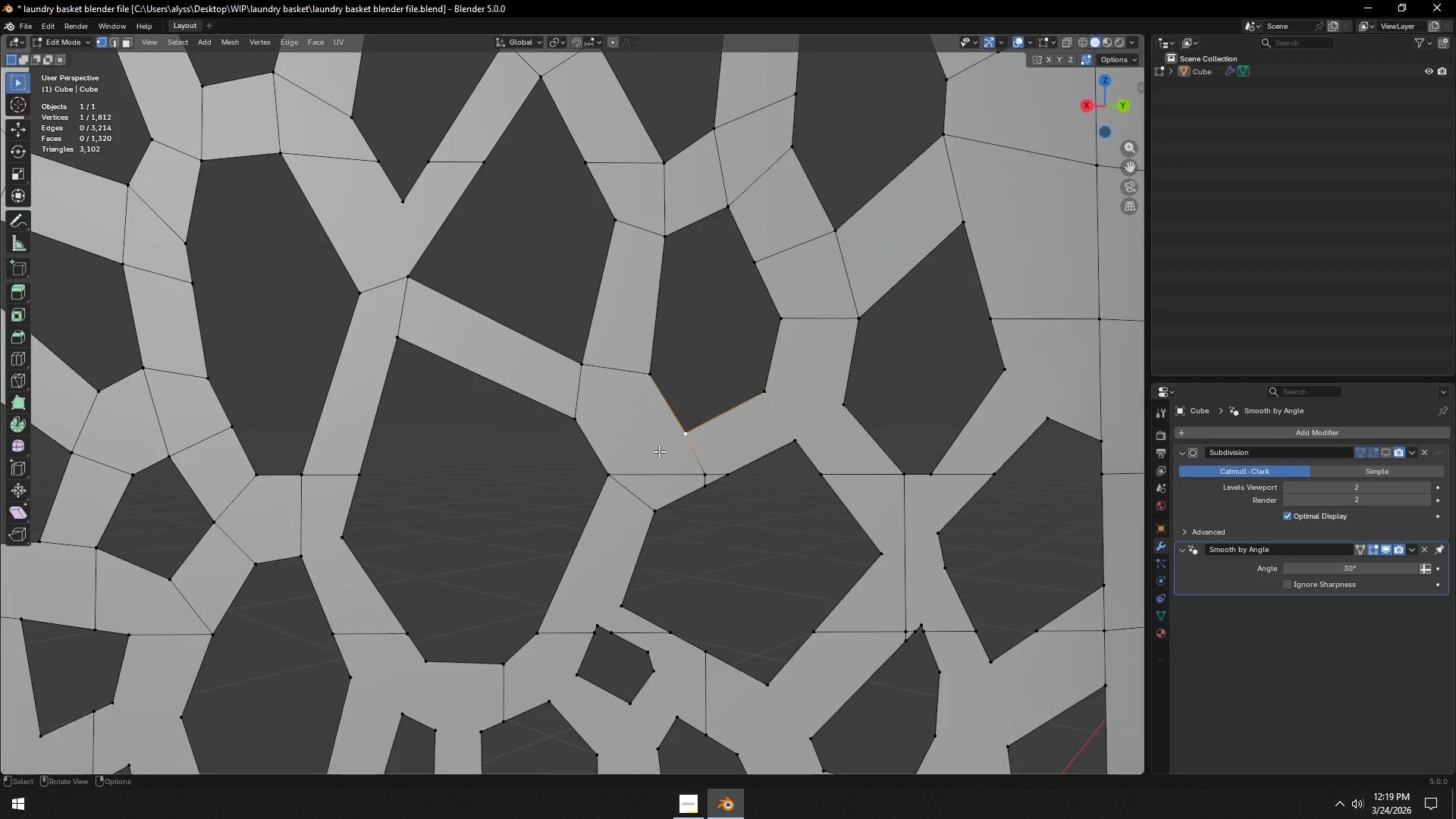 
hold_key(key=ShiftLeft, duration=0.41)
double_click([607, 473])
 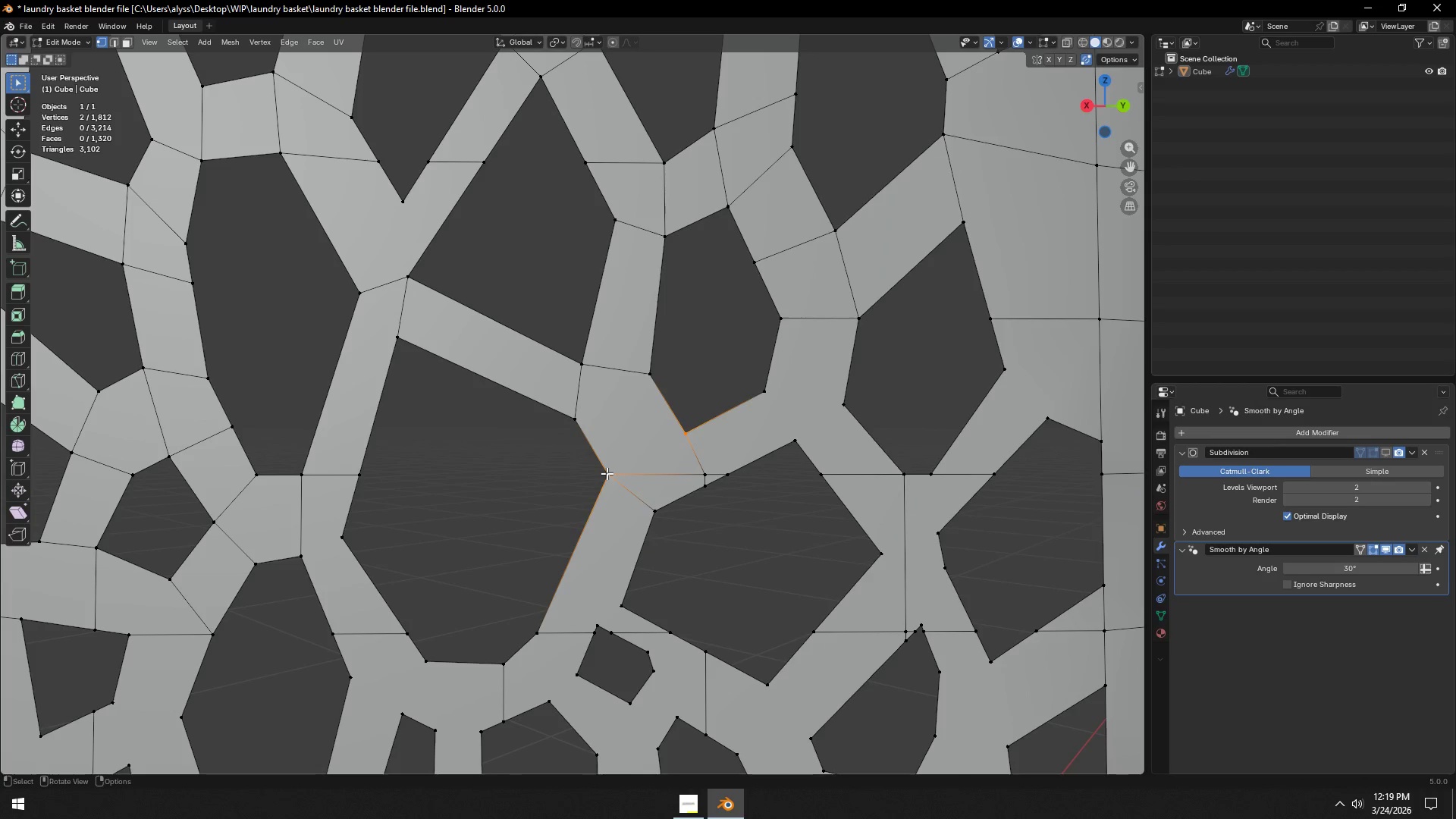 
key(J)
 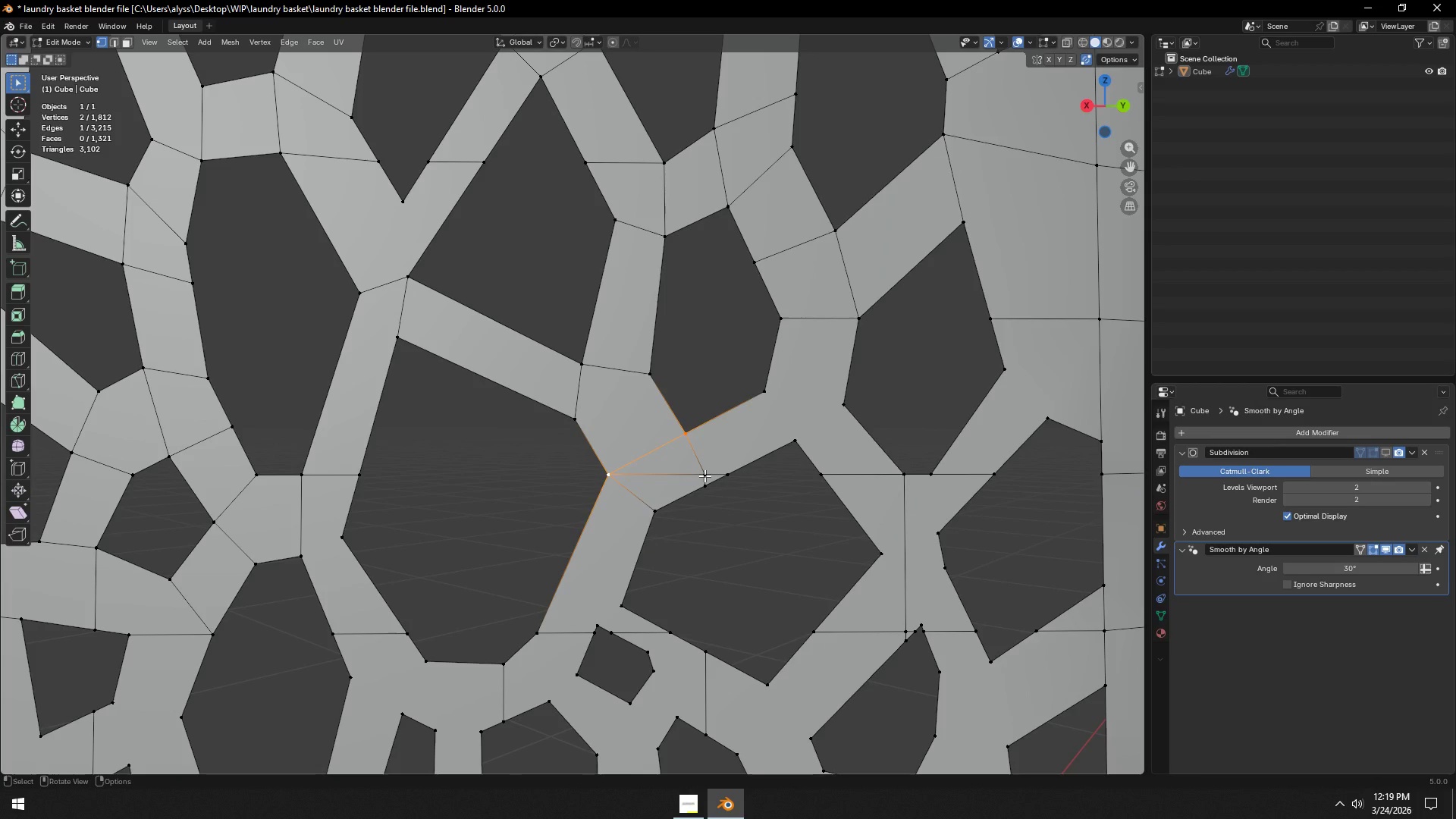 
key(3)
 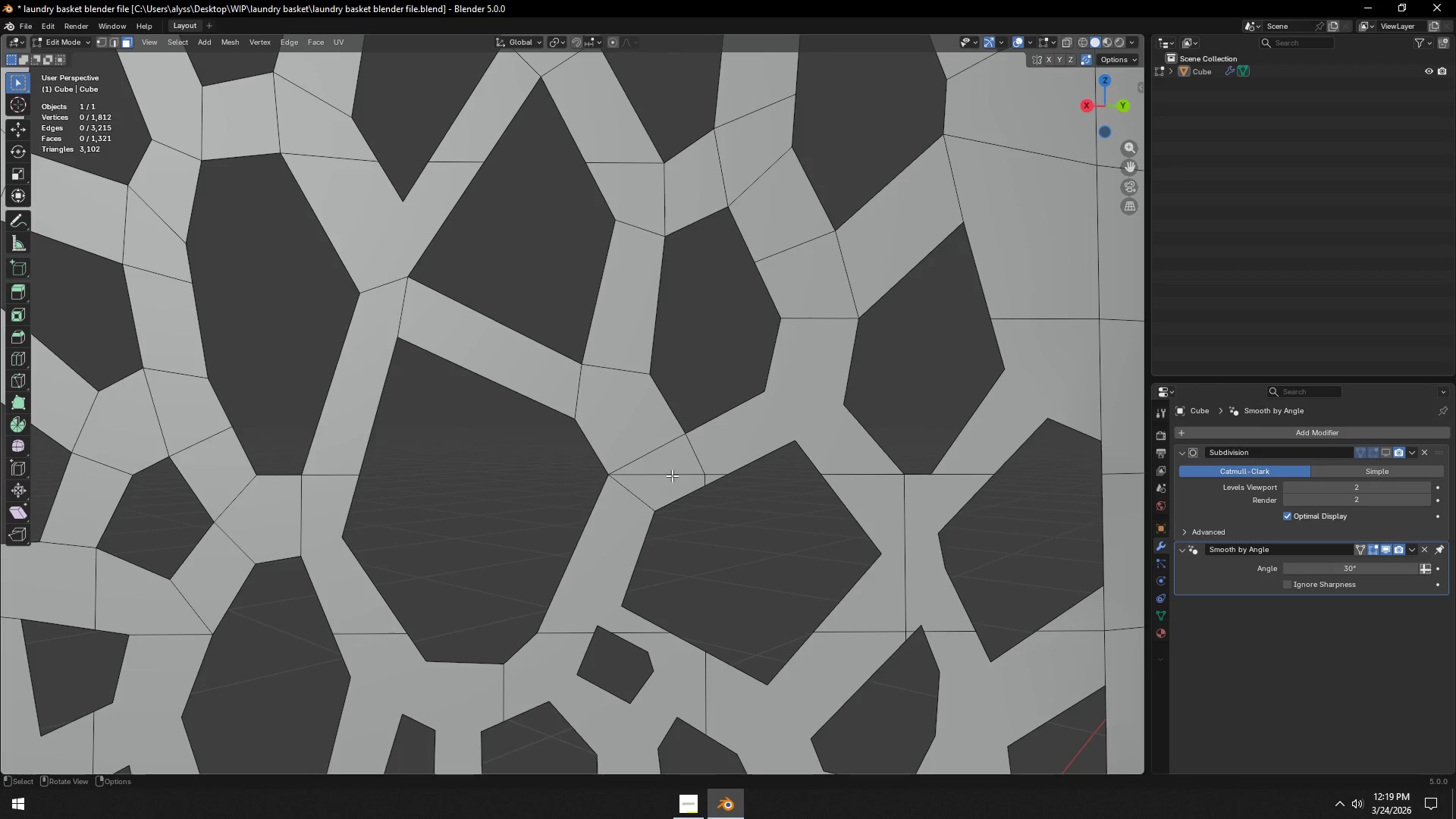 
left_click([672, 475])
 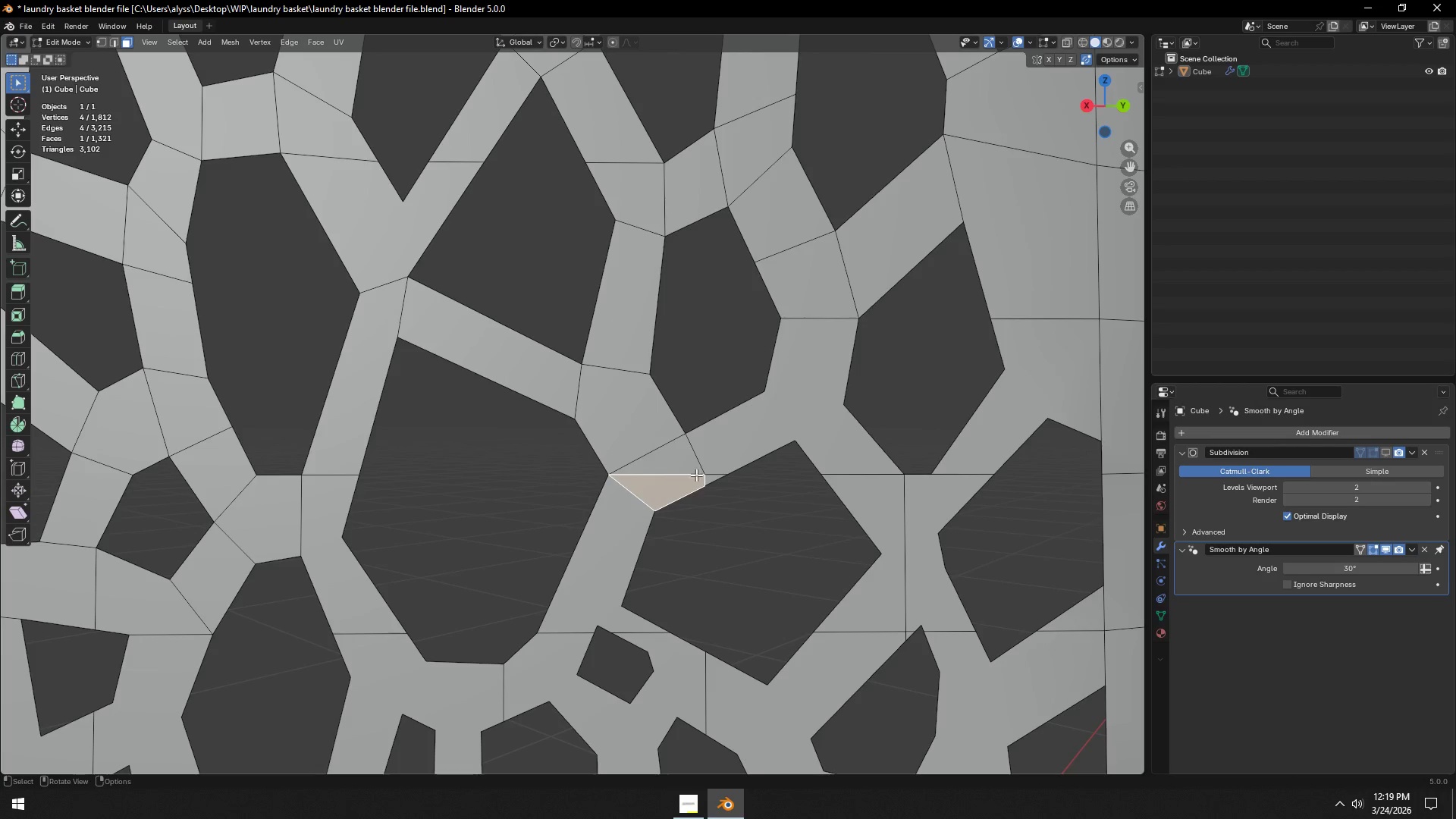 
key(Shift+ShiftLeft)
 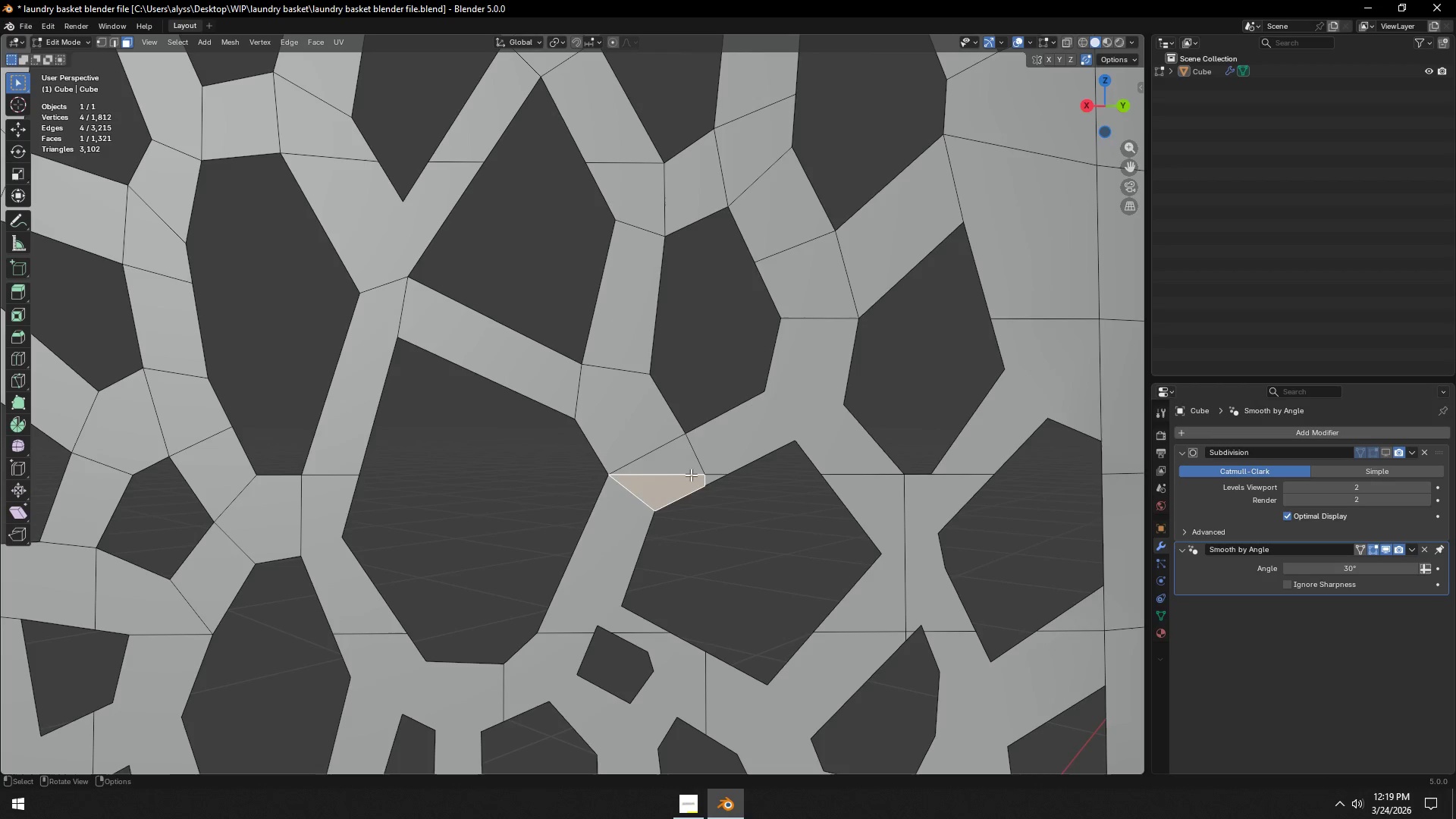 
key(2)
 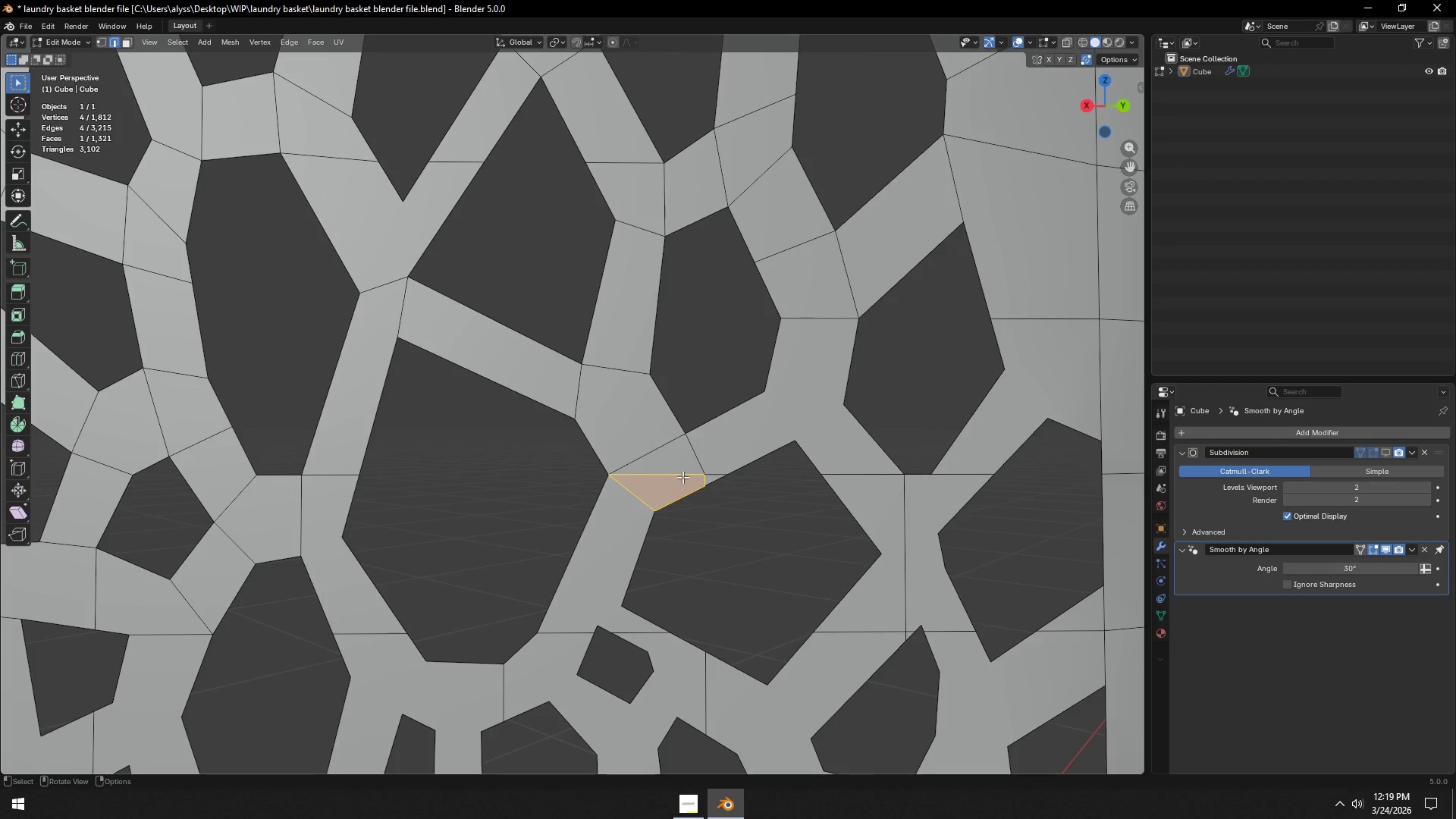 
left_click([682, 477])
 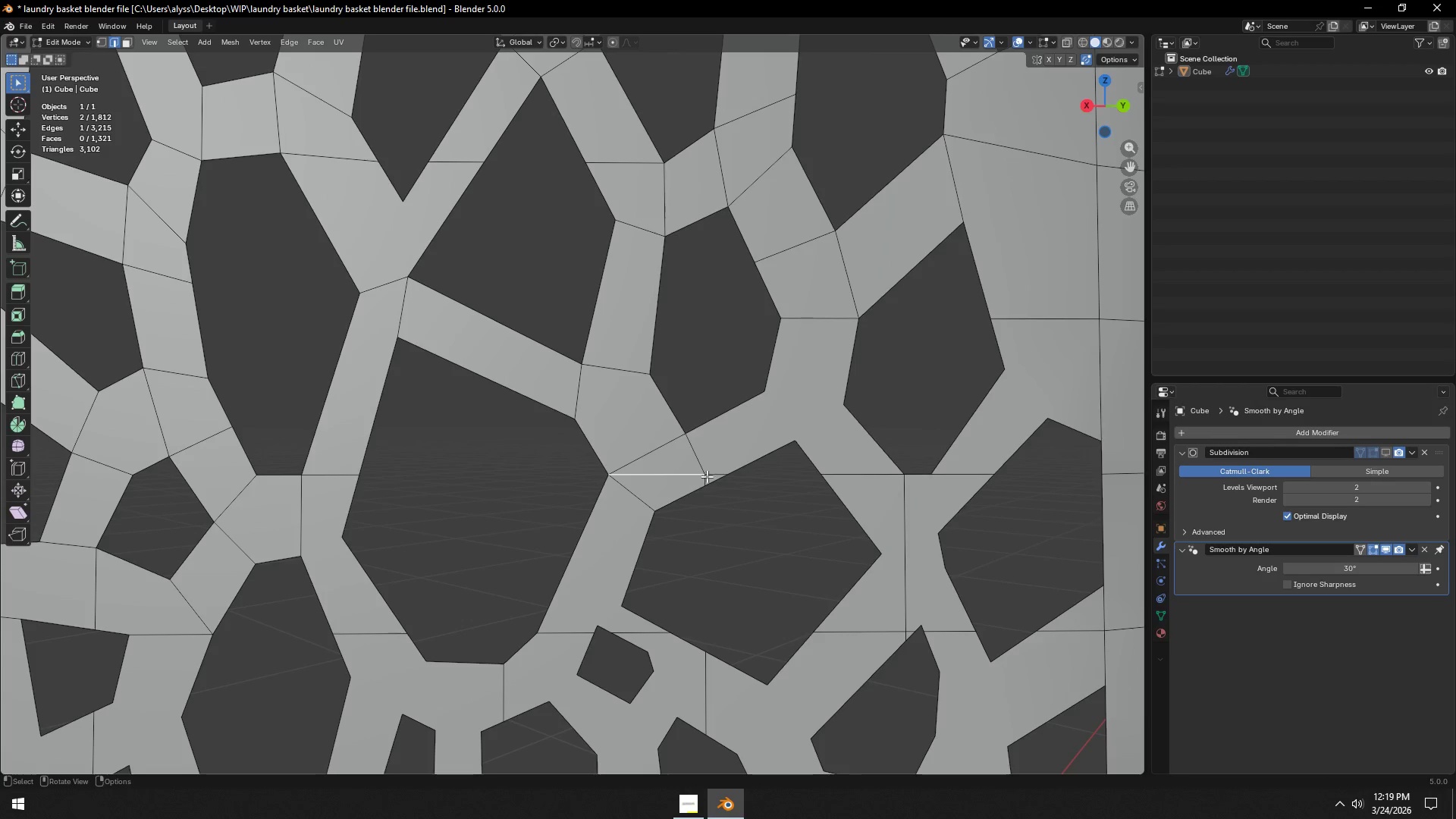 
hold_key(key=ShiftLeft, duration=0.39)
left_click([715, 475])
 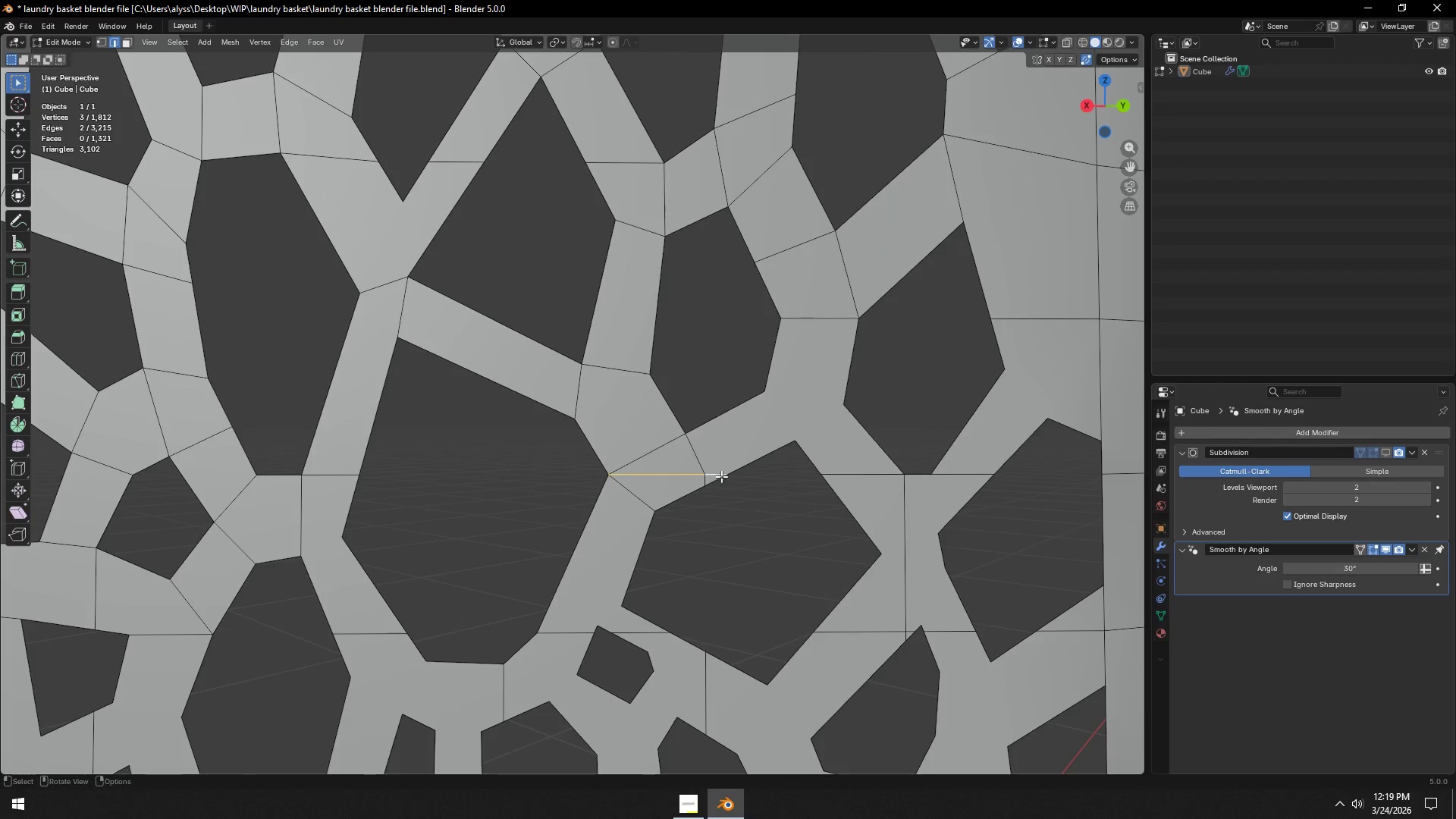 
key(Control+Z)
 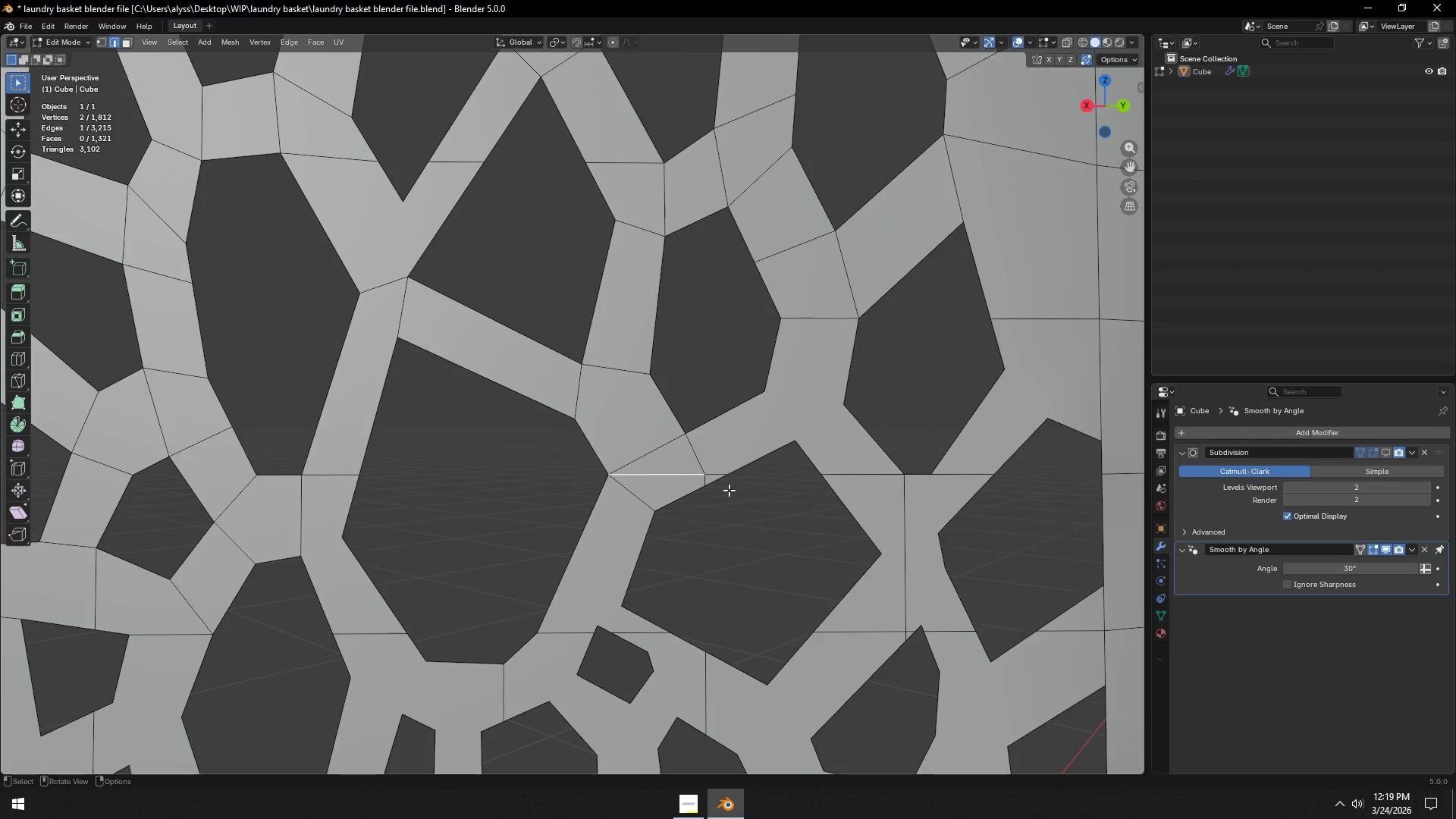 
hold_key(key=ShiftLeft, duration=0.31)
left_click([718, 474])
 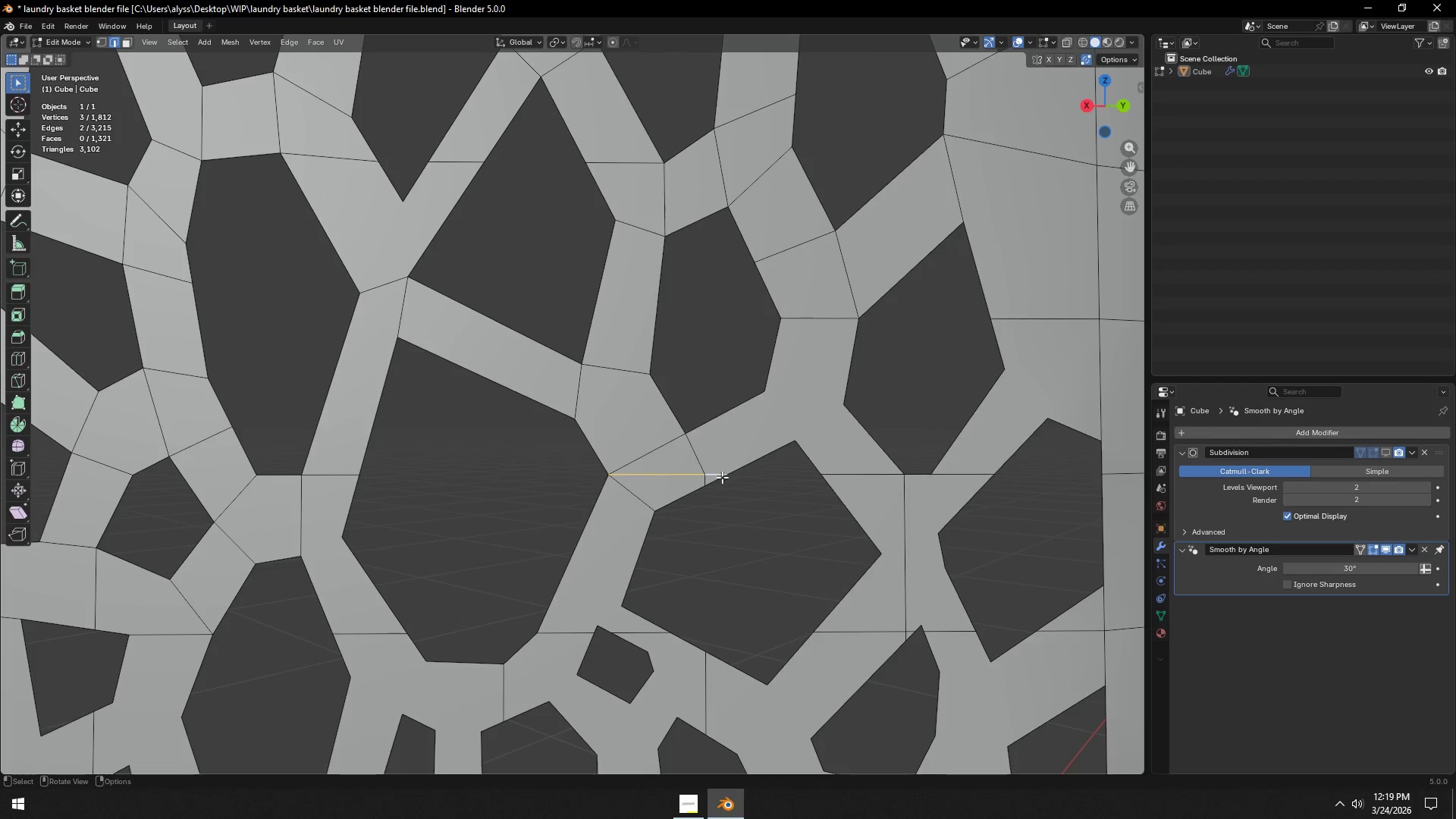 
key(Control+X)
 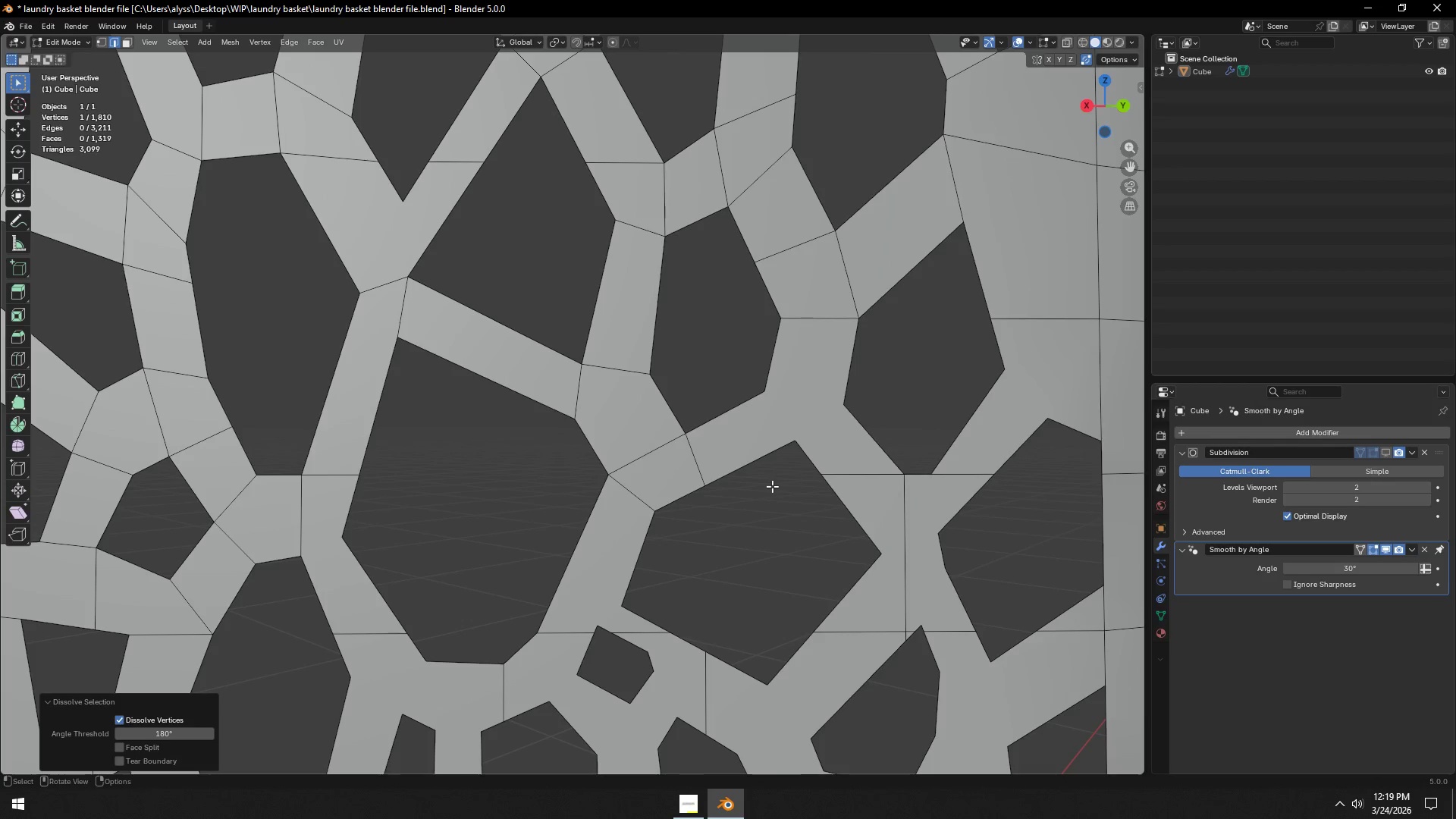 
key(1)
 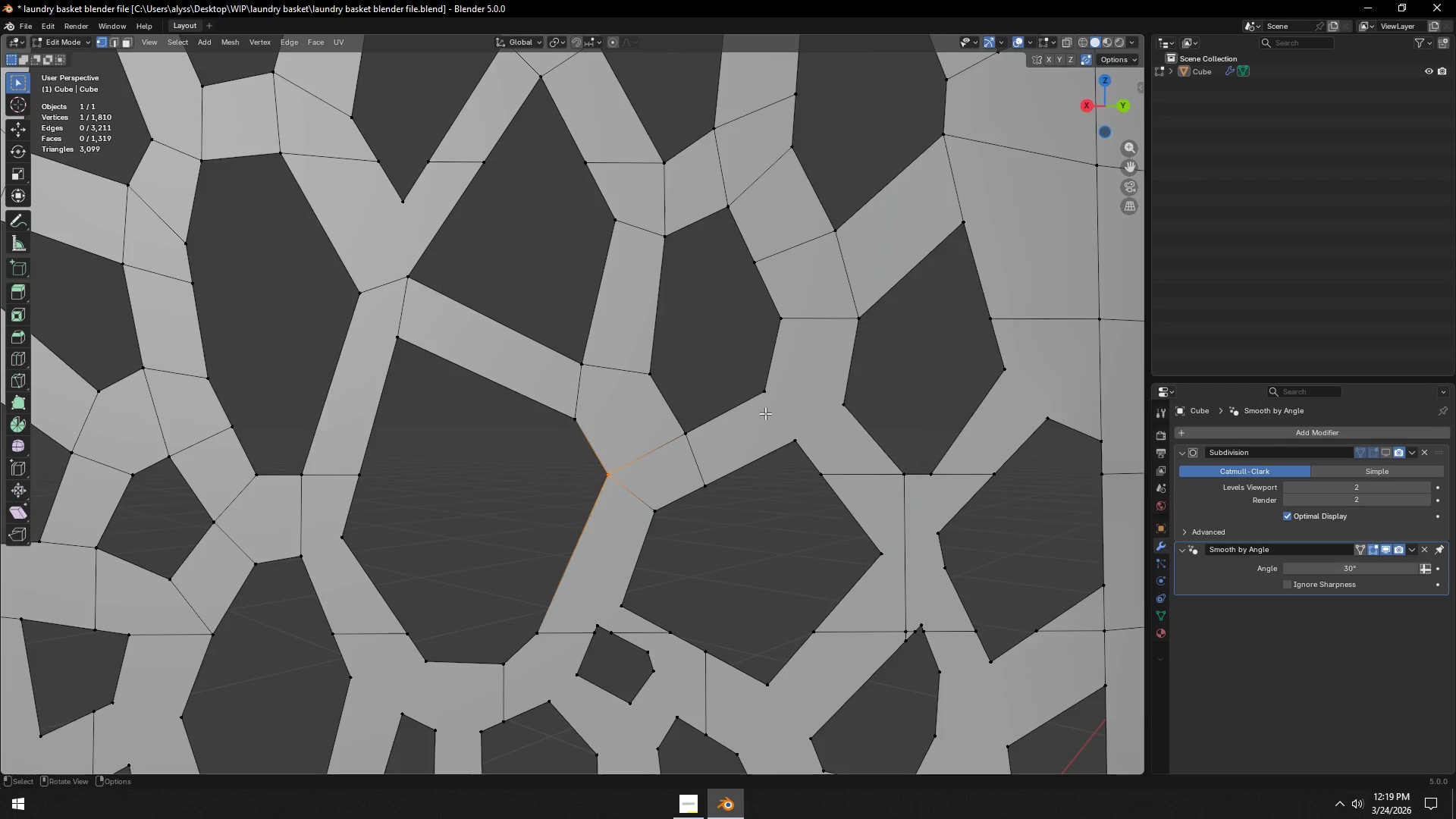 
left_click([764, 407])
 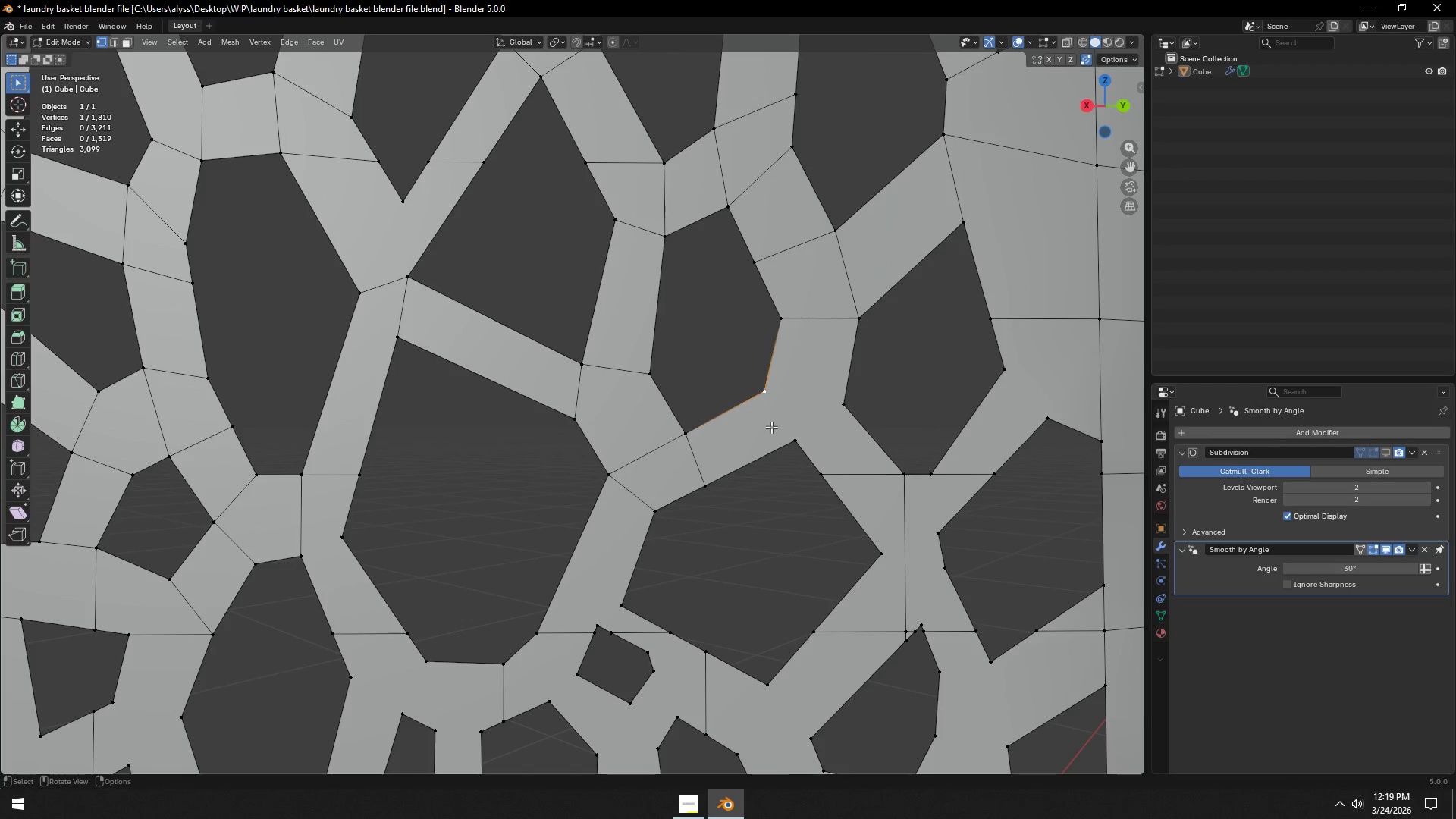 
hold_key(key=ShiftLeft, duration=0.5)
left_click([784, 441])
 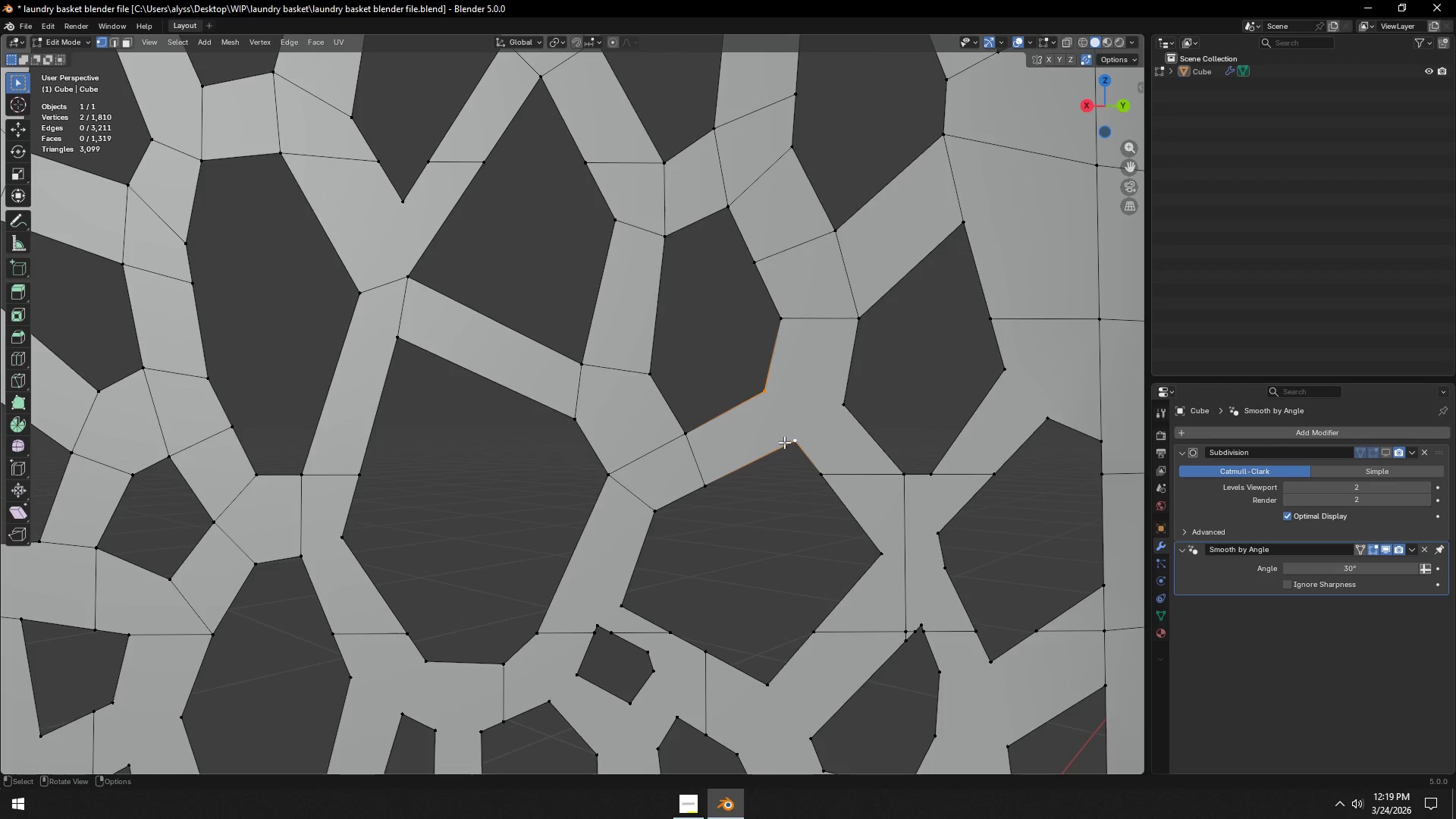 
key(J)
 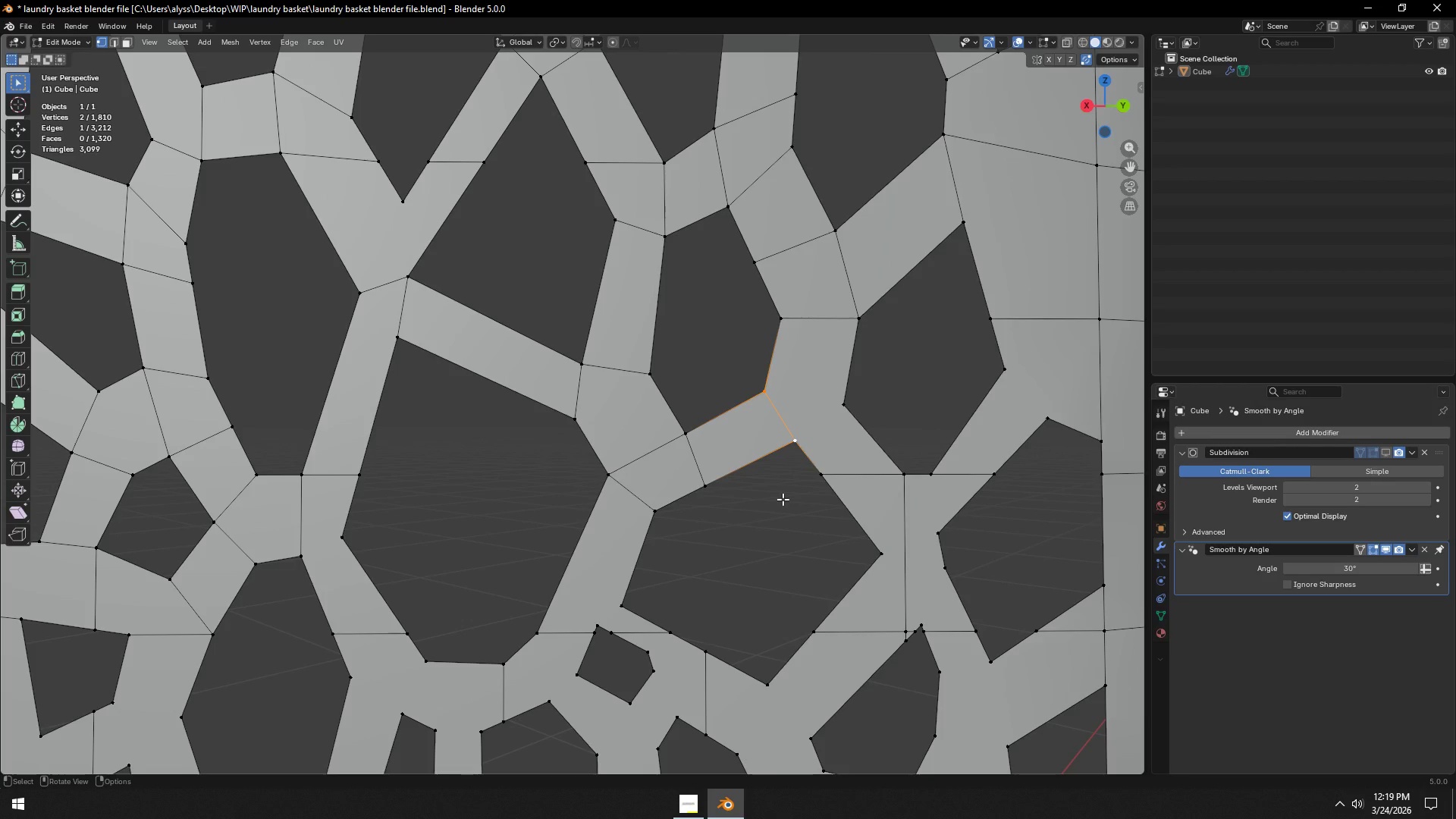 
left_click([783, 499])
 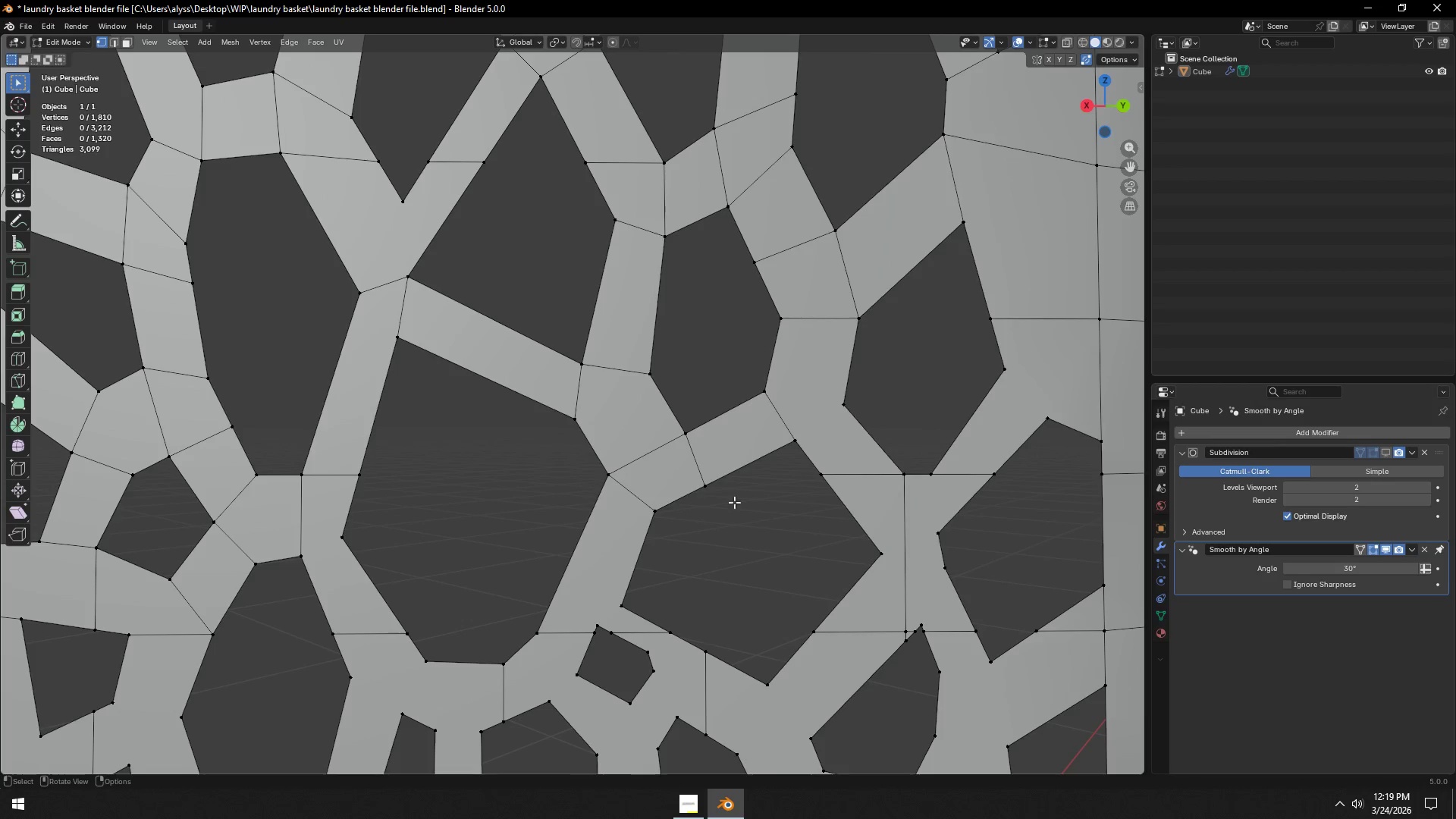 
key(Control+R)
 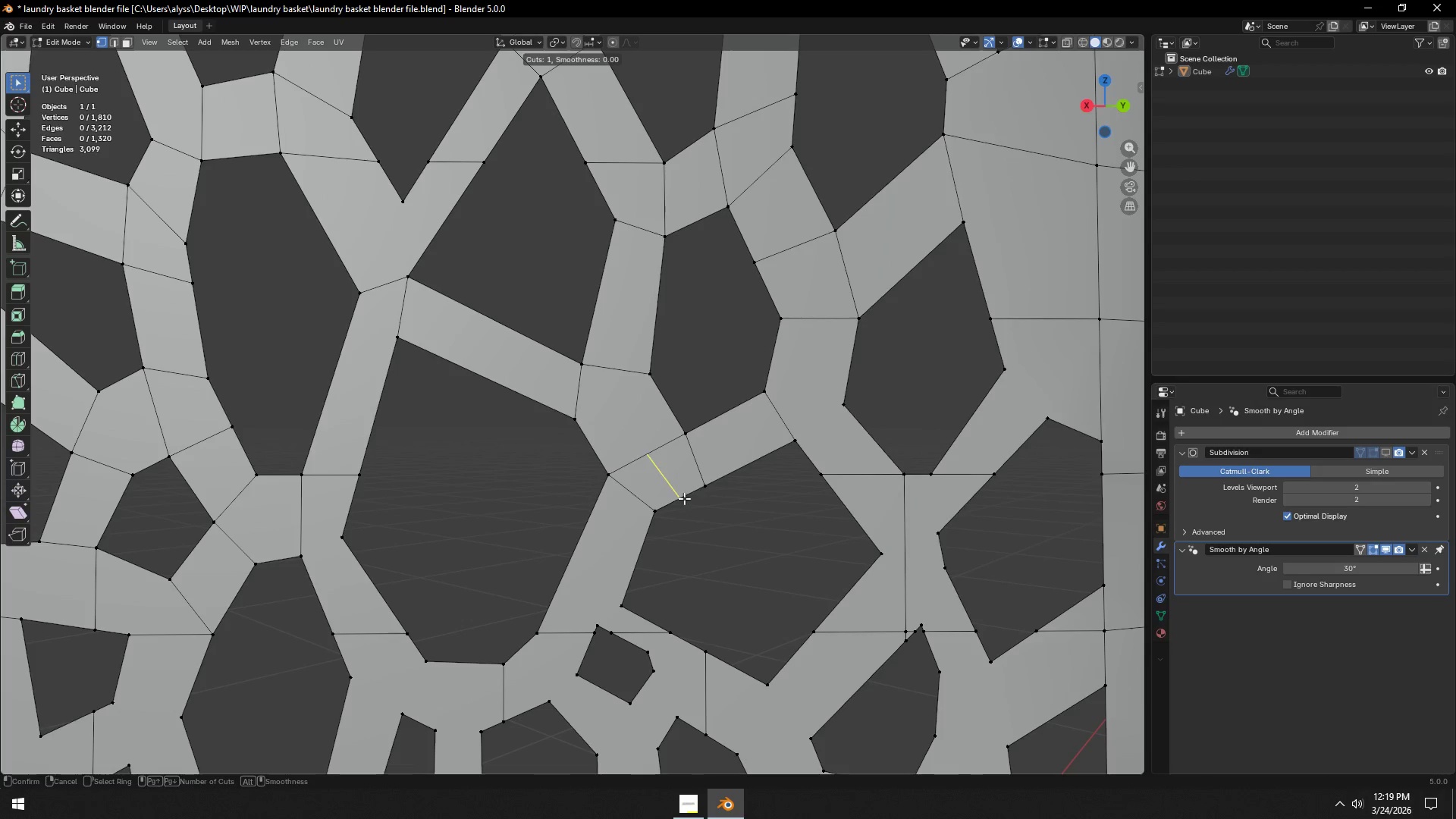 
left_click([684, 498])
 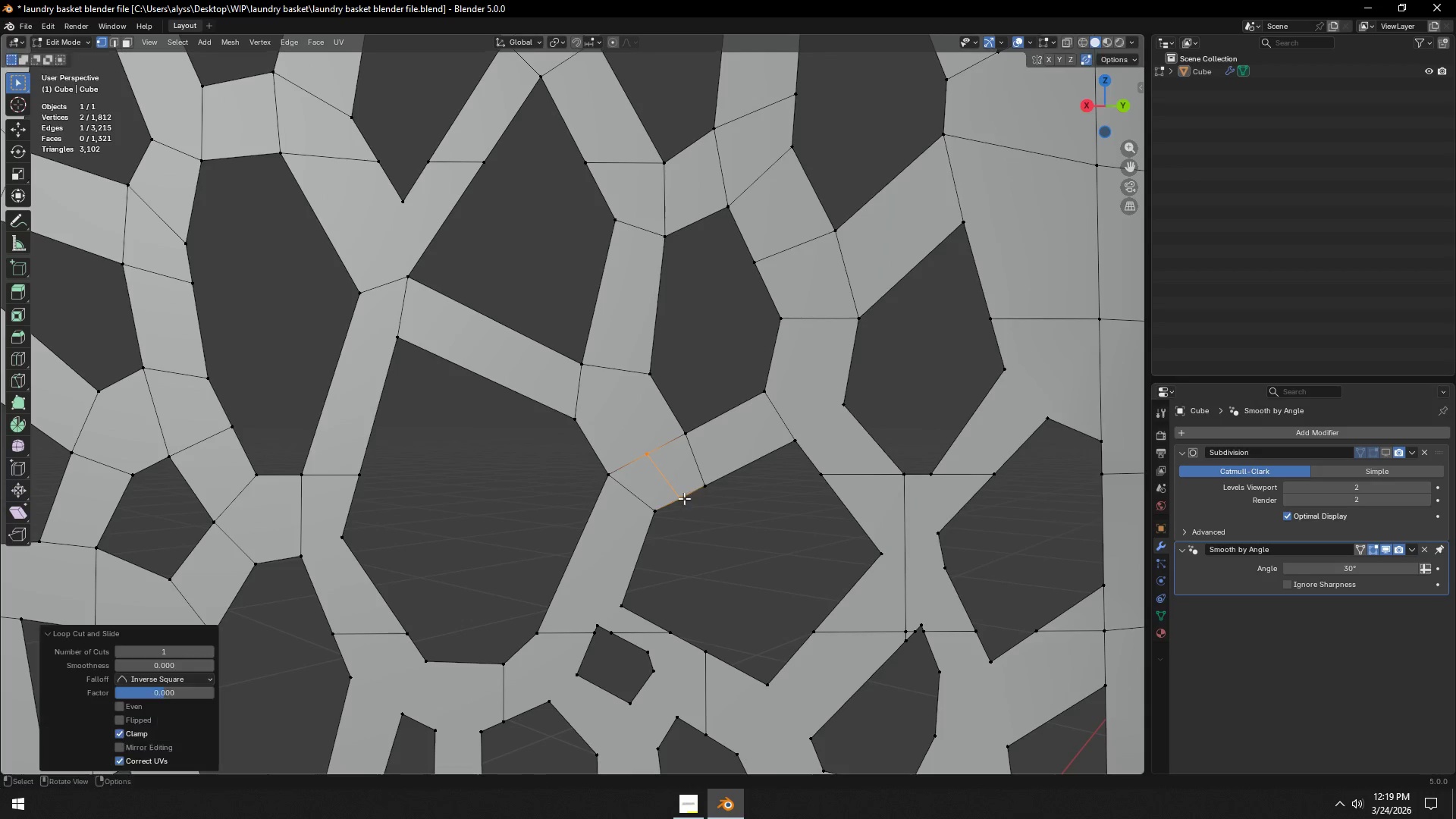 
right_click([684, 498])
 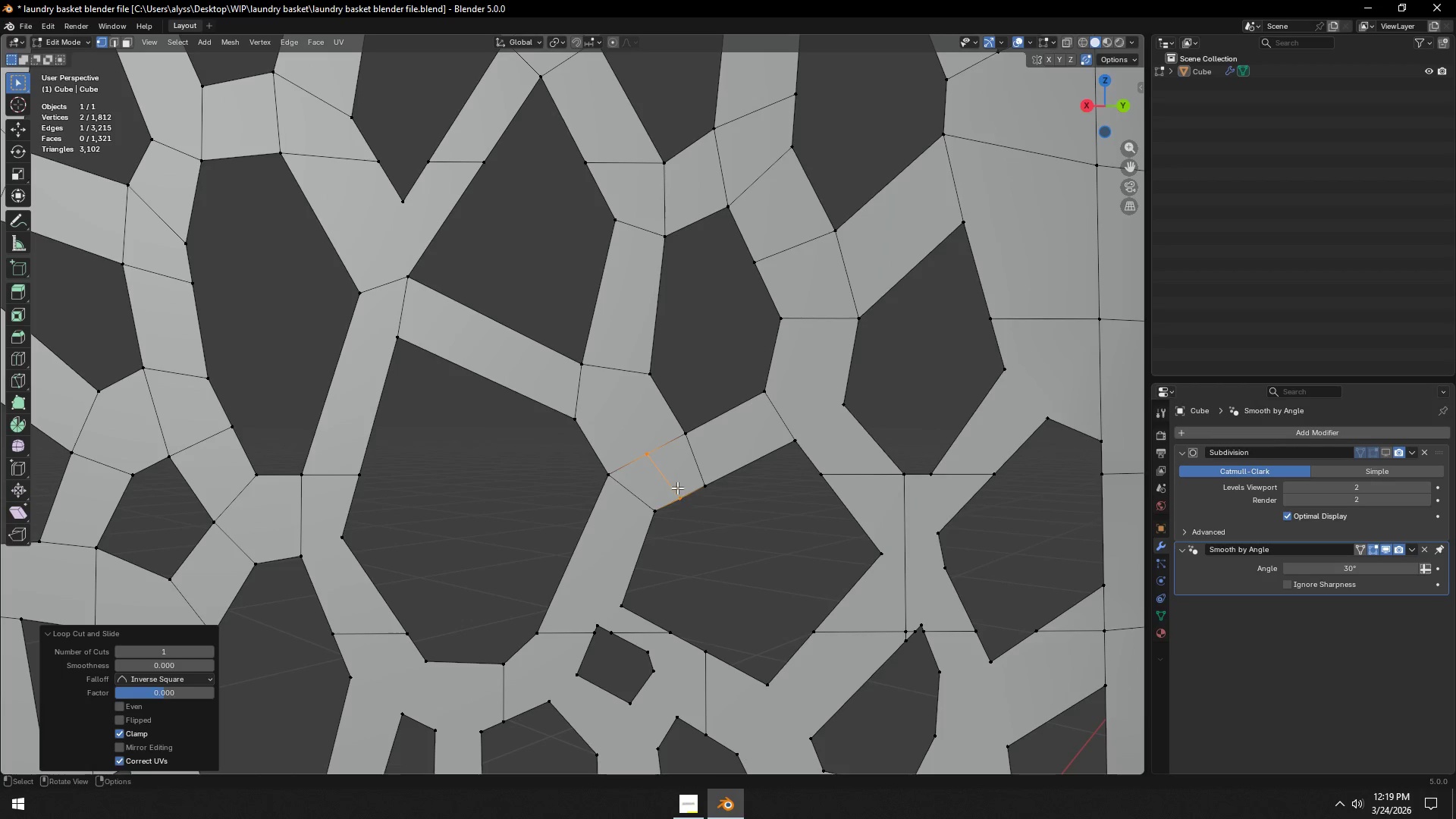 
key(1)
 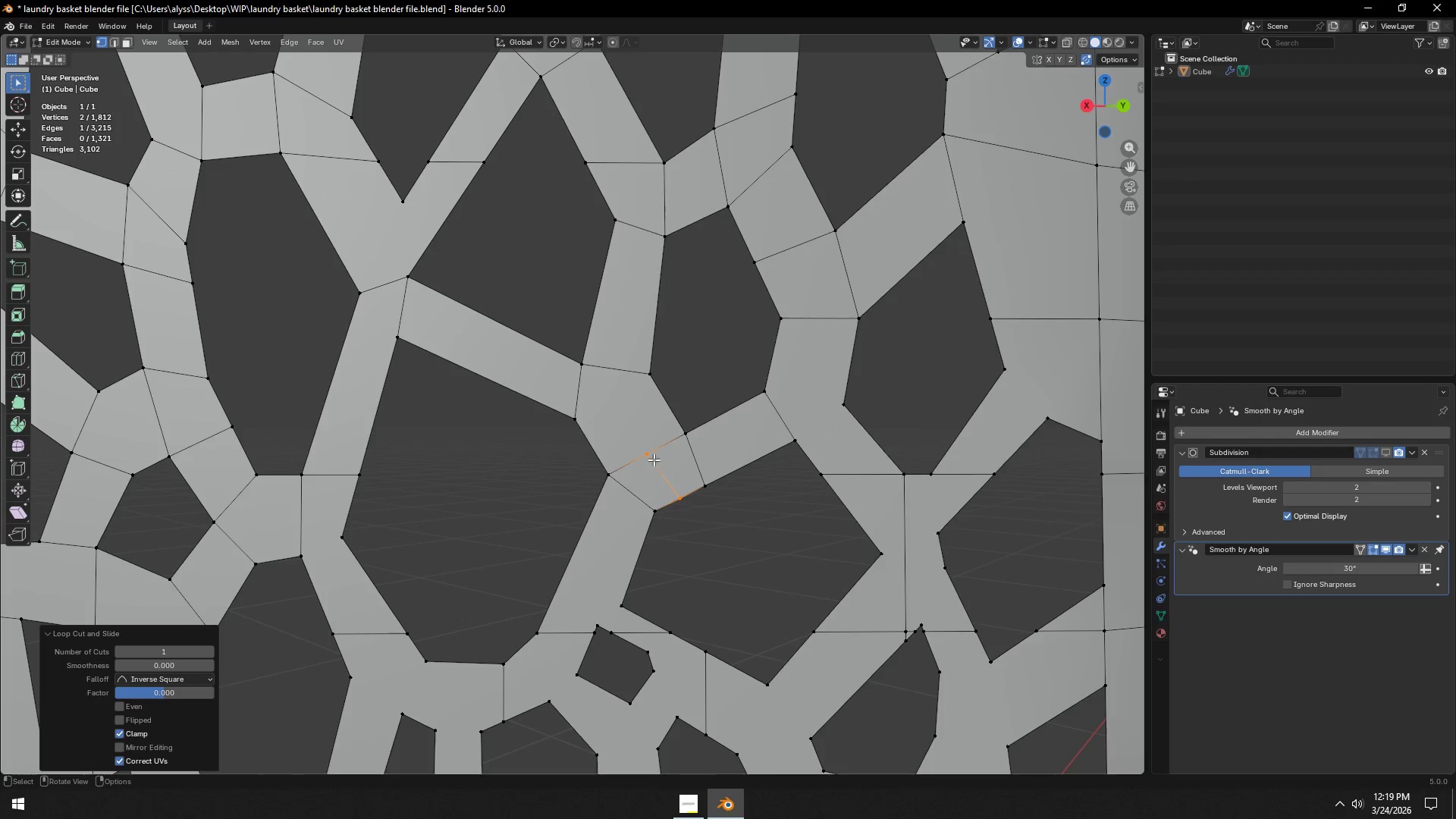 
left_click([652, 457])
 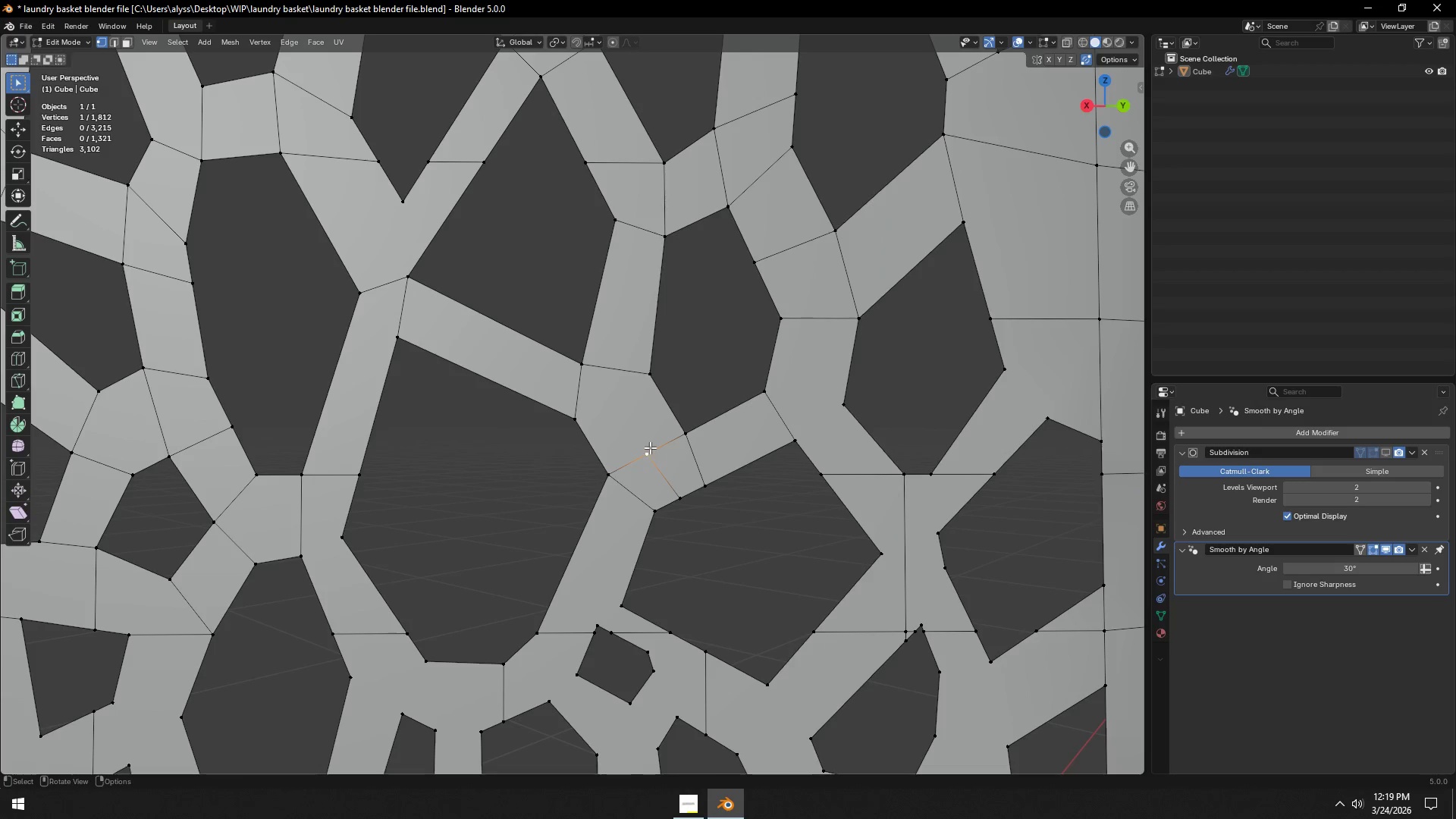 
hold_key(key=ShiftLeft, duration=0.64)
left_click([587, 368])
 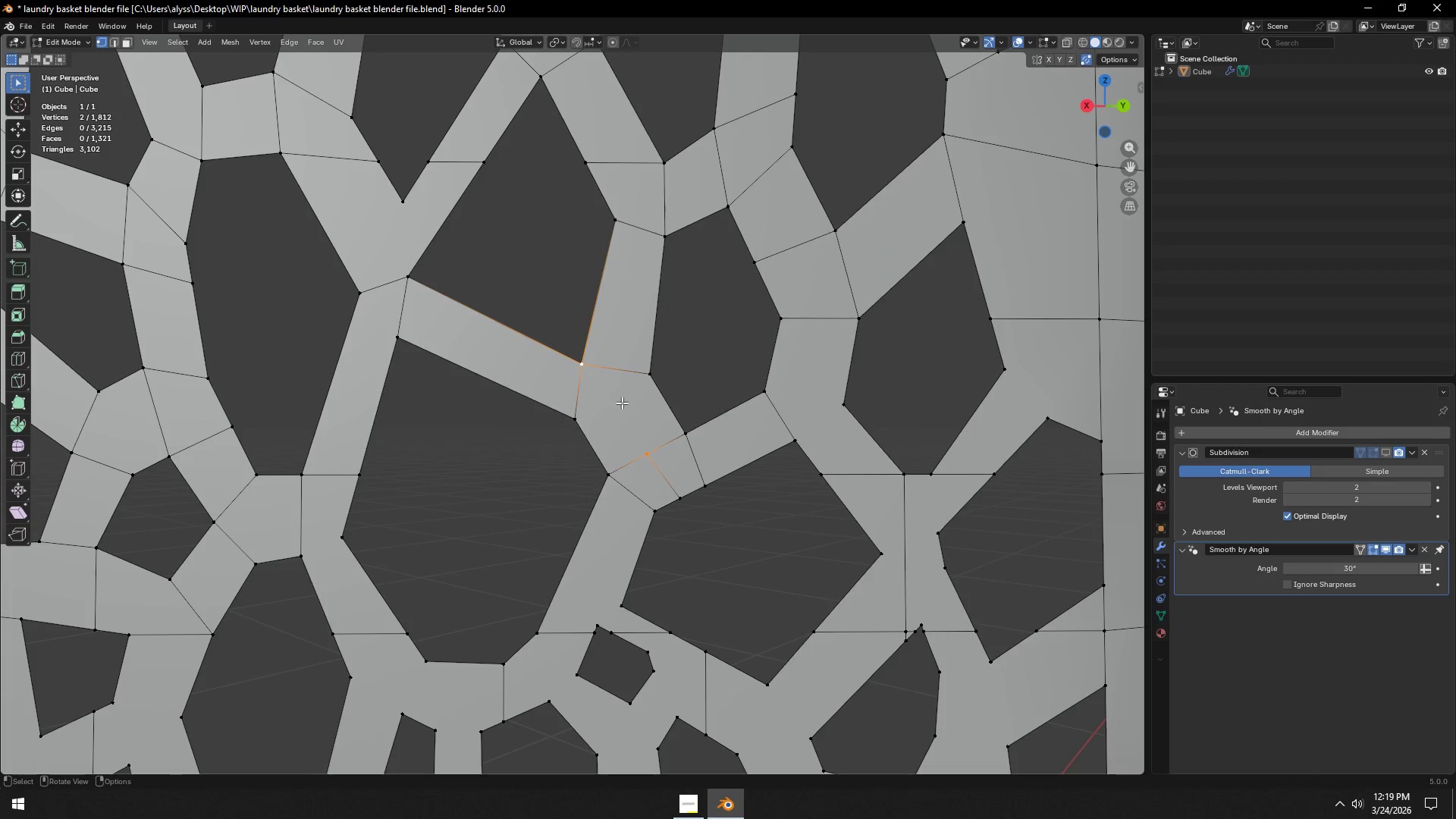 
key(J)
 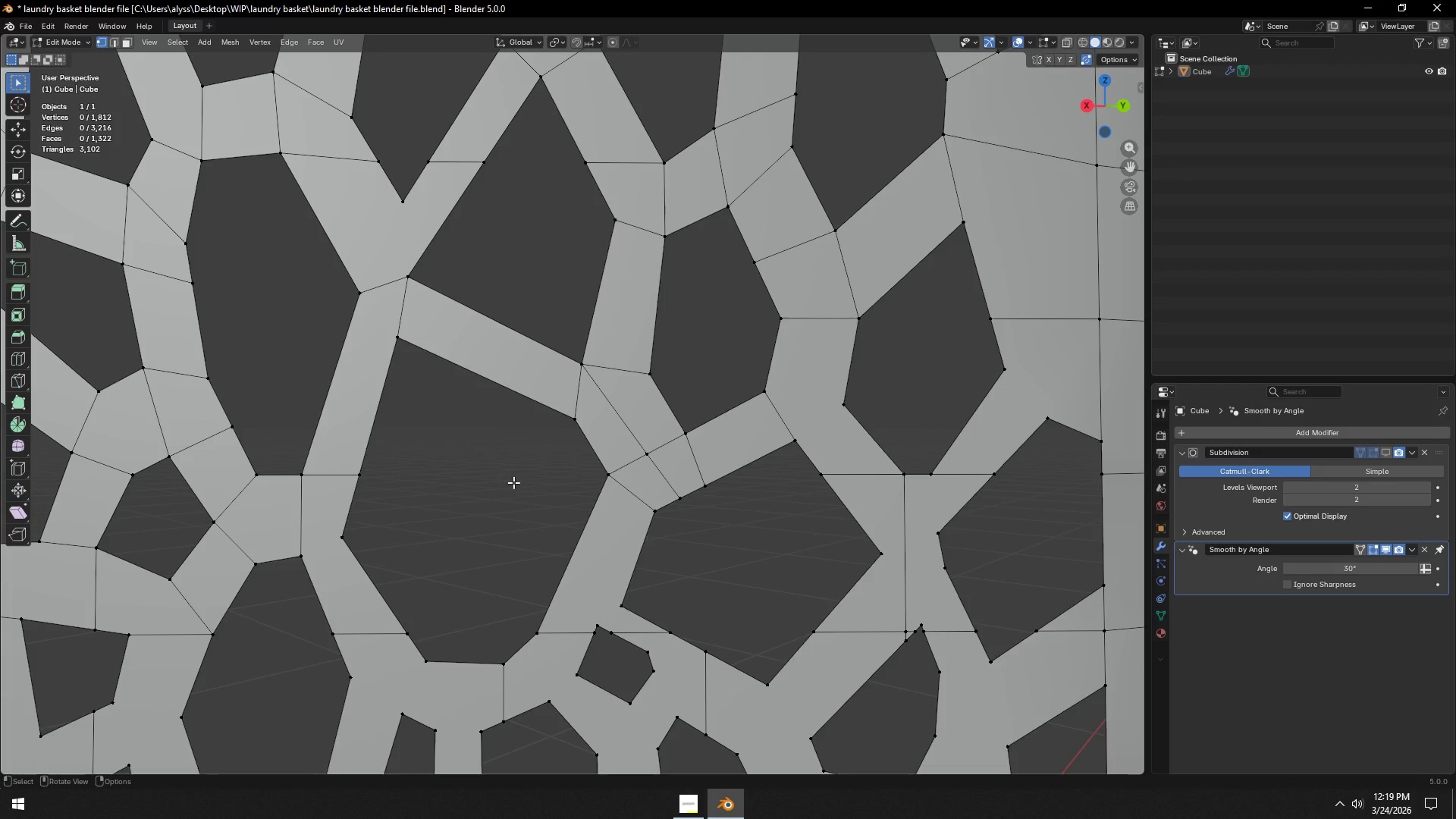 
wait(15.72)
 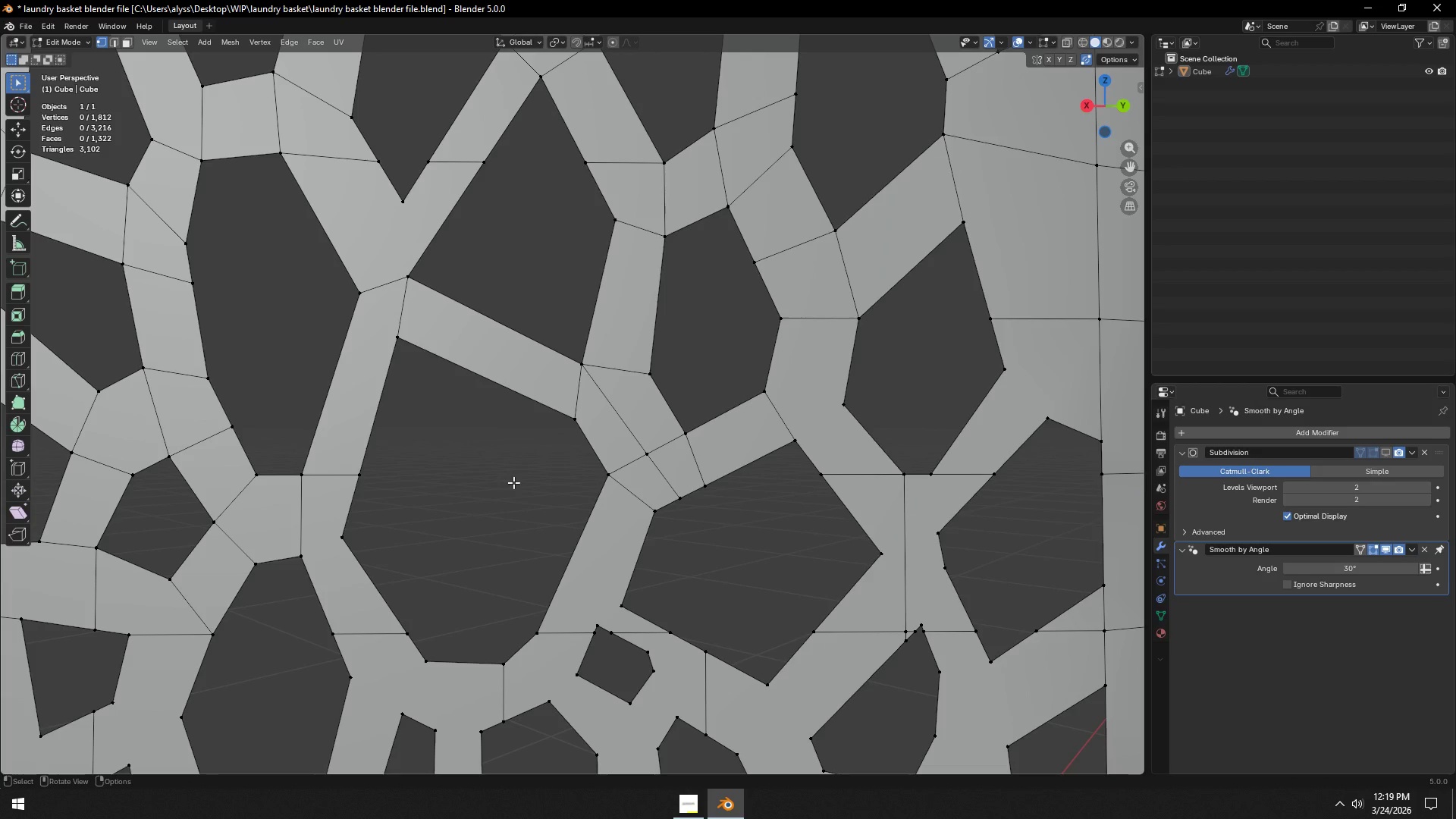 
key(2)
 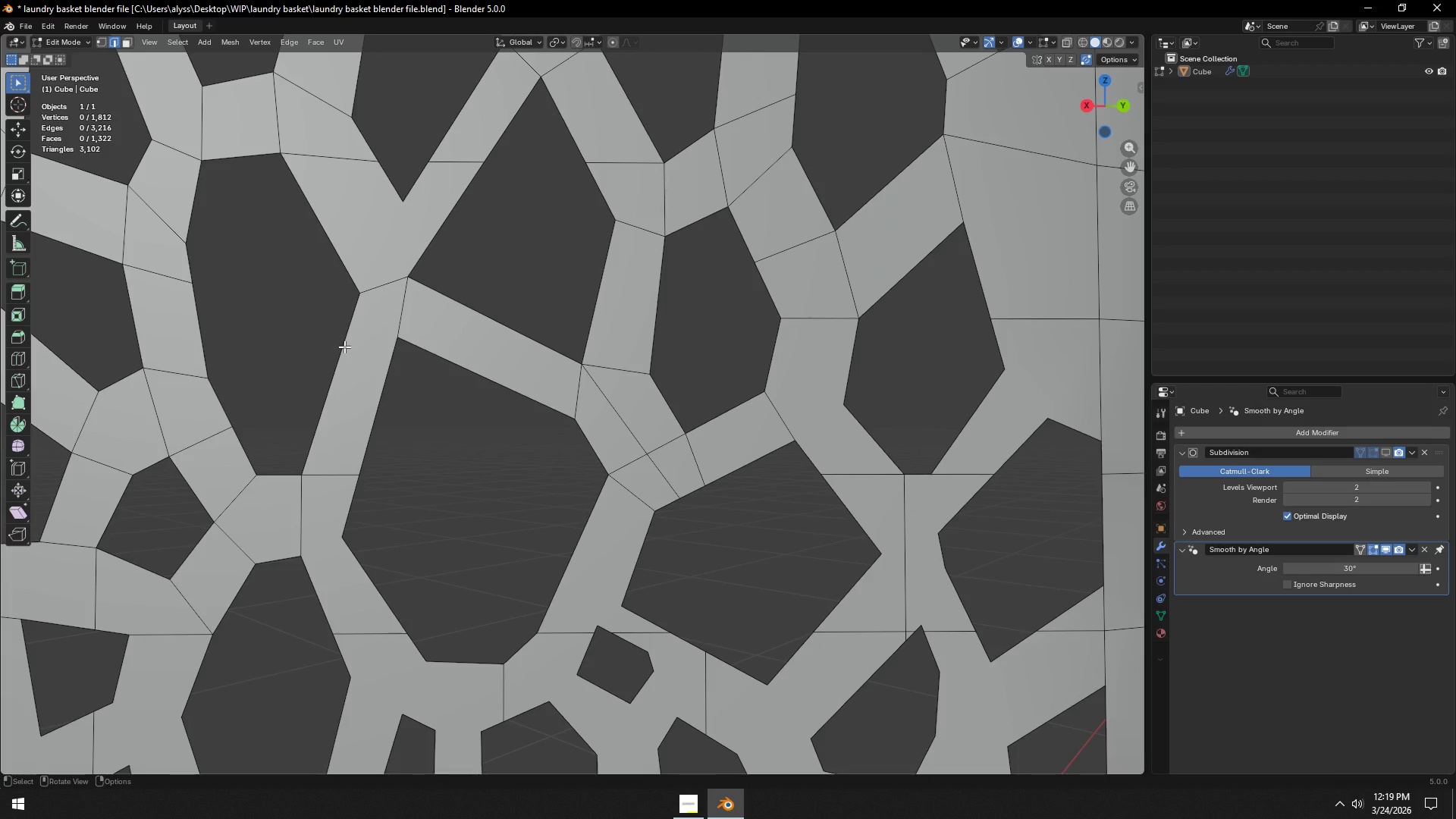 
left_click([344, 347])
 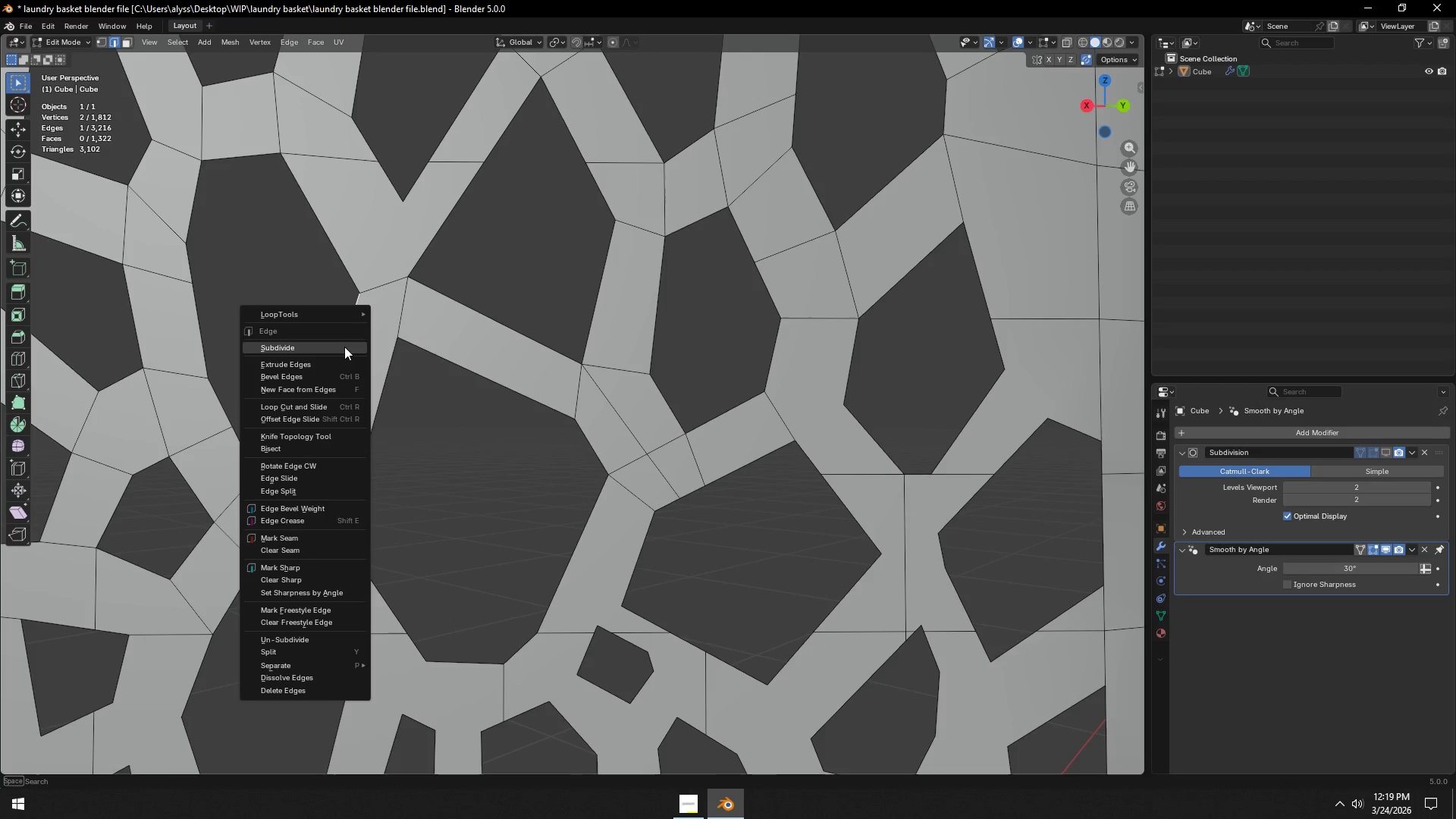 
right_click([344, 347])
 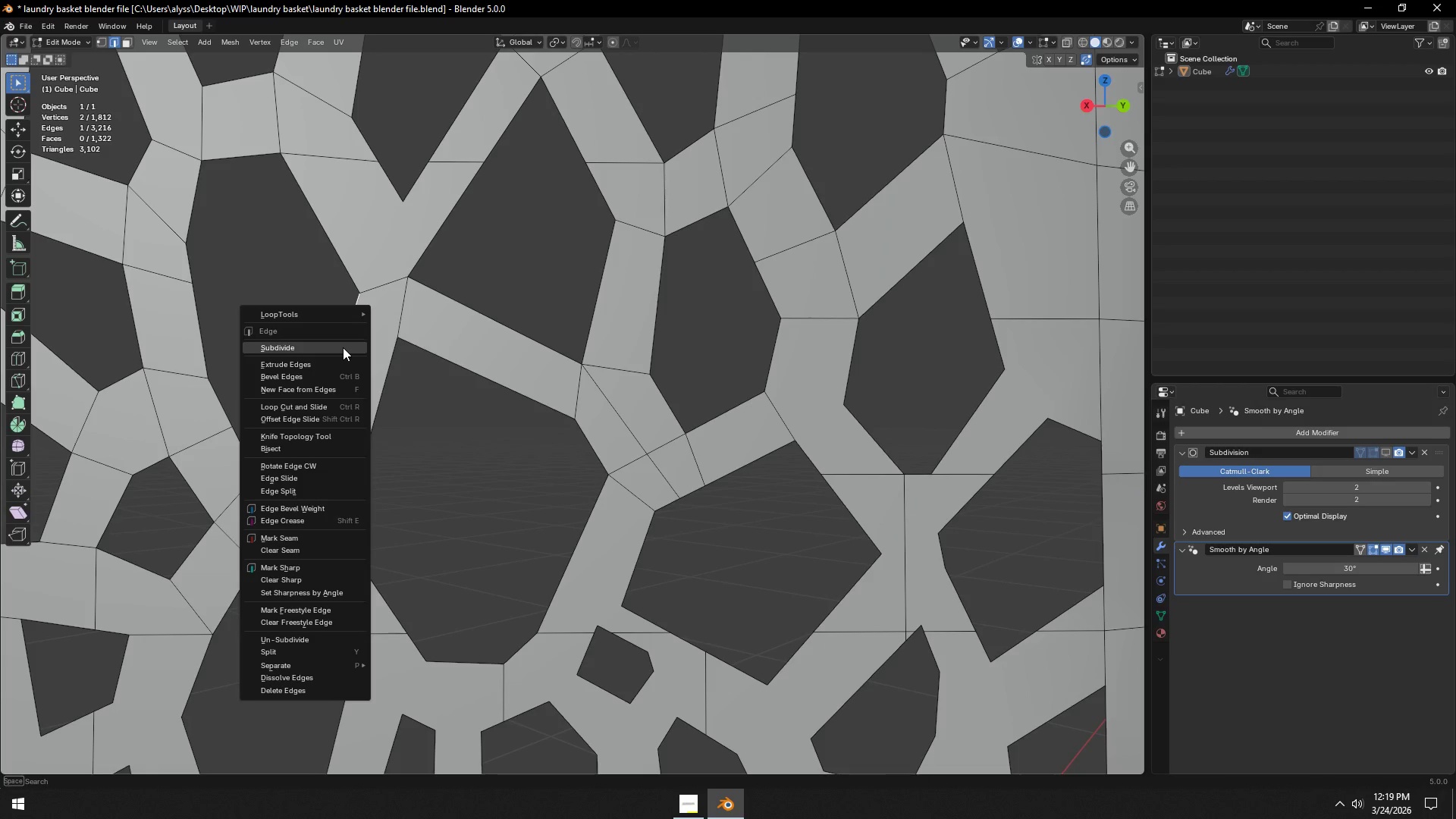 
left_click([343, 347])
 